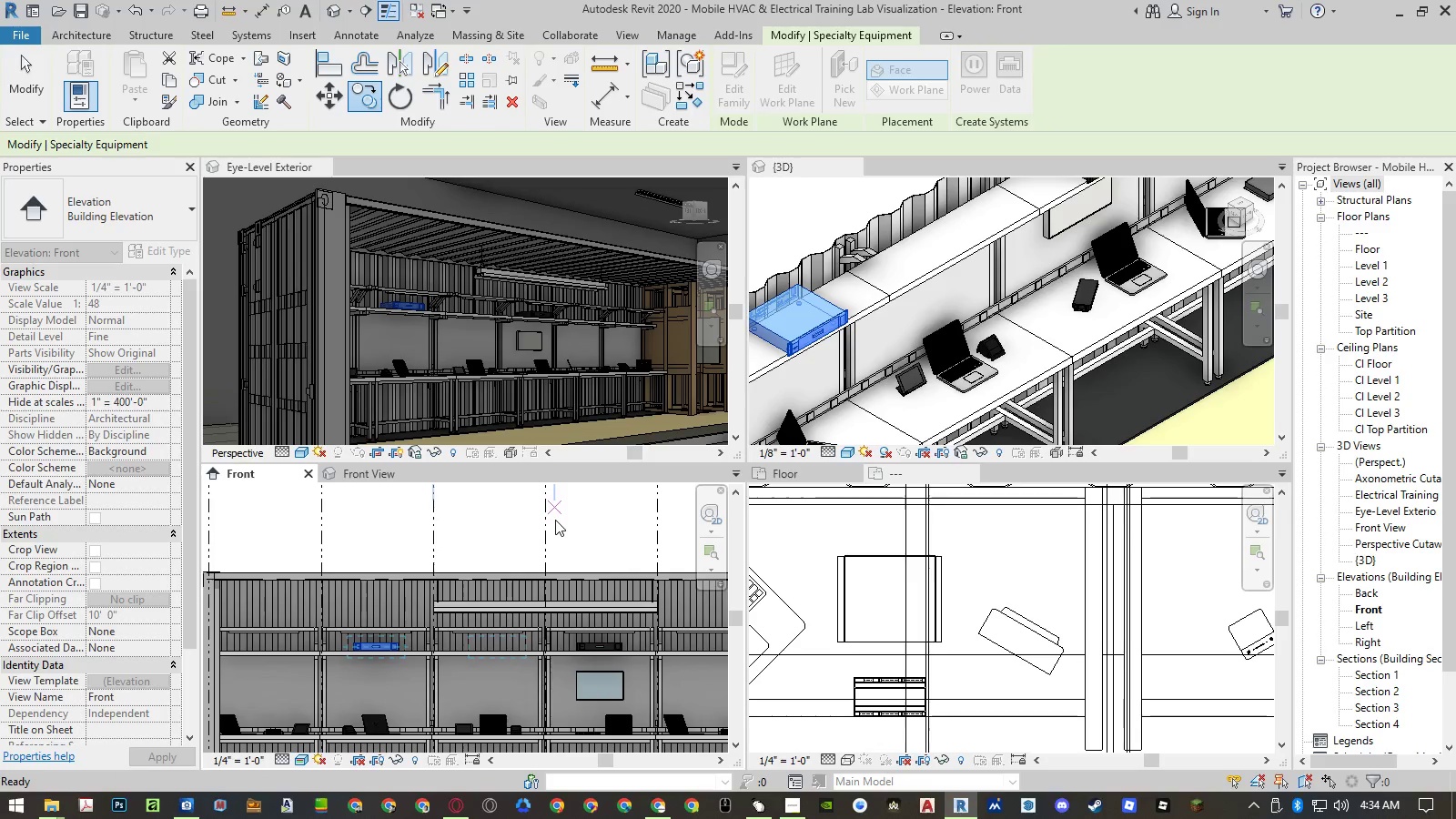 
key(Escape)
 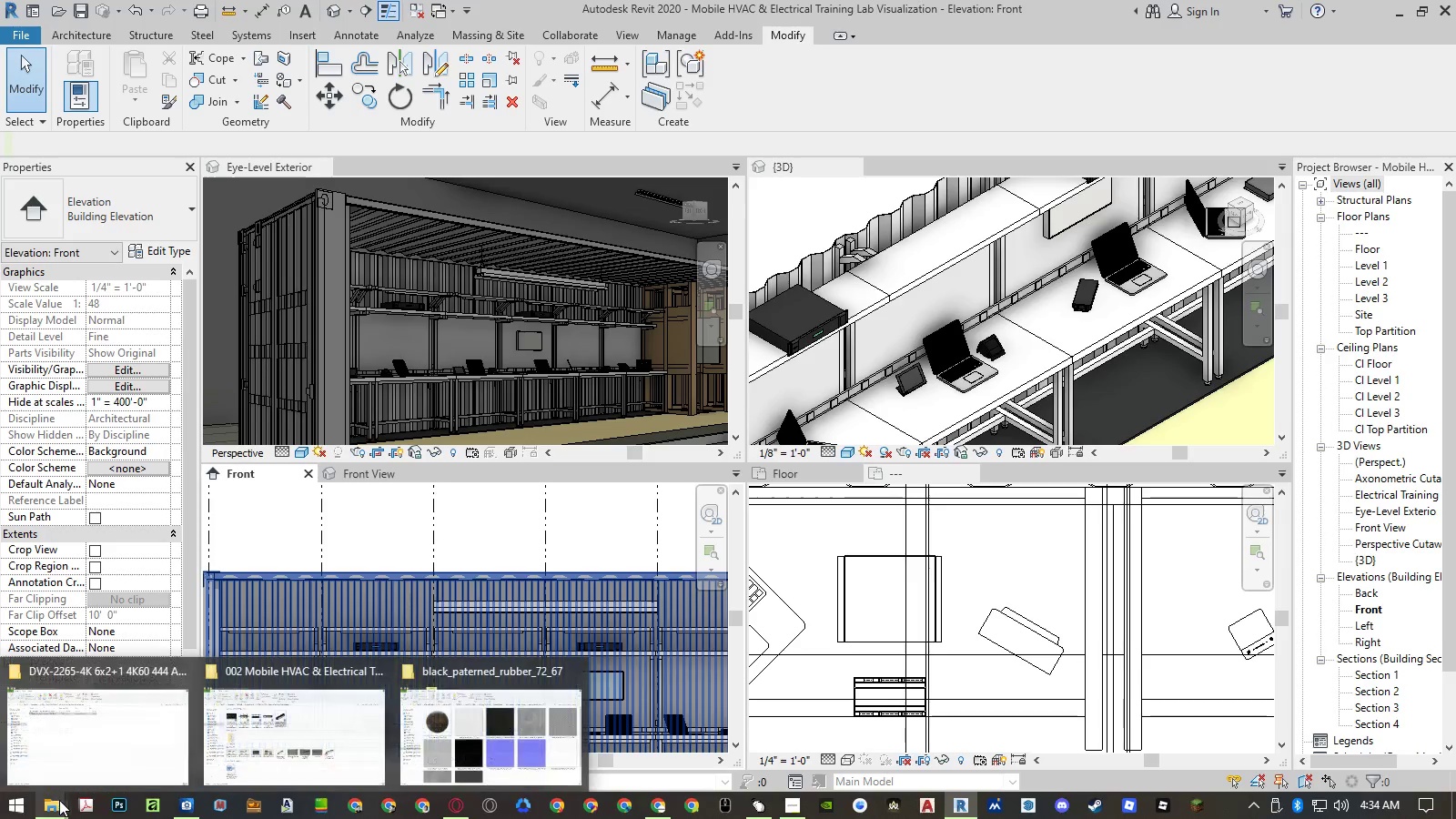 
left_click([649, 811])
 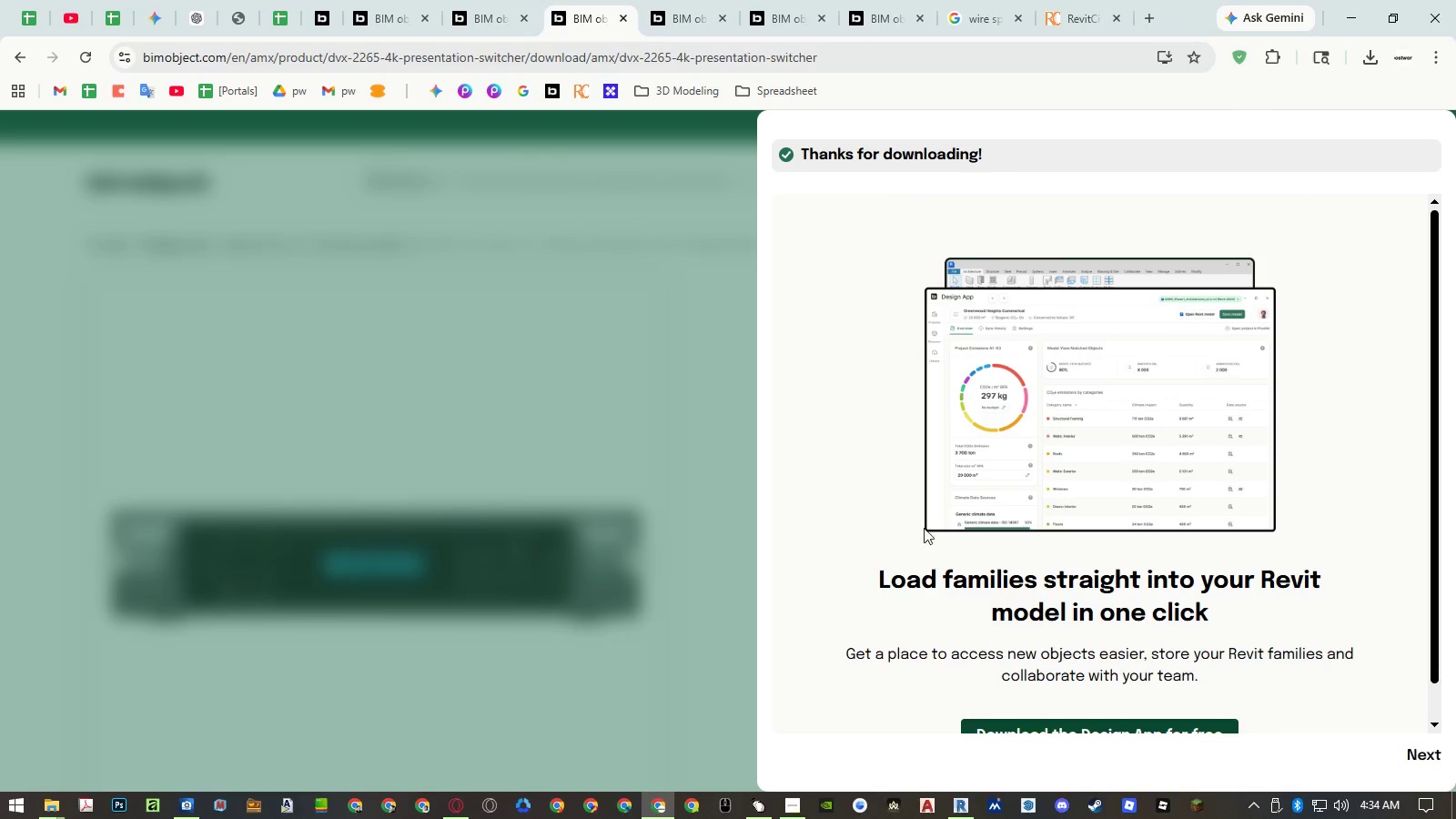 
left_click([684, 448])
 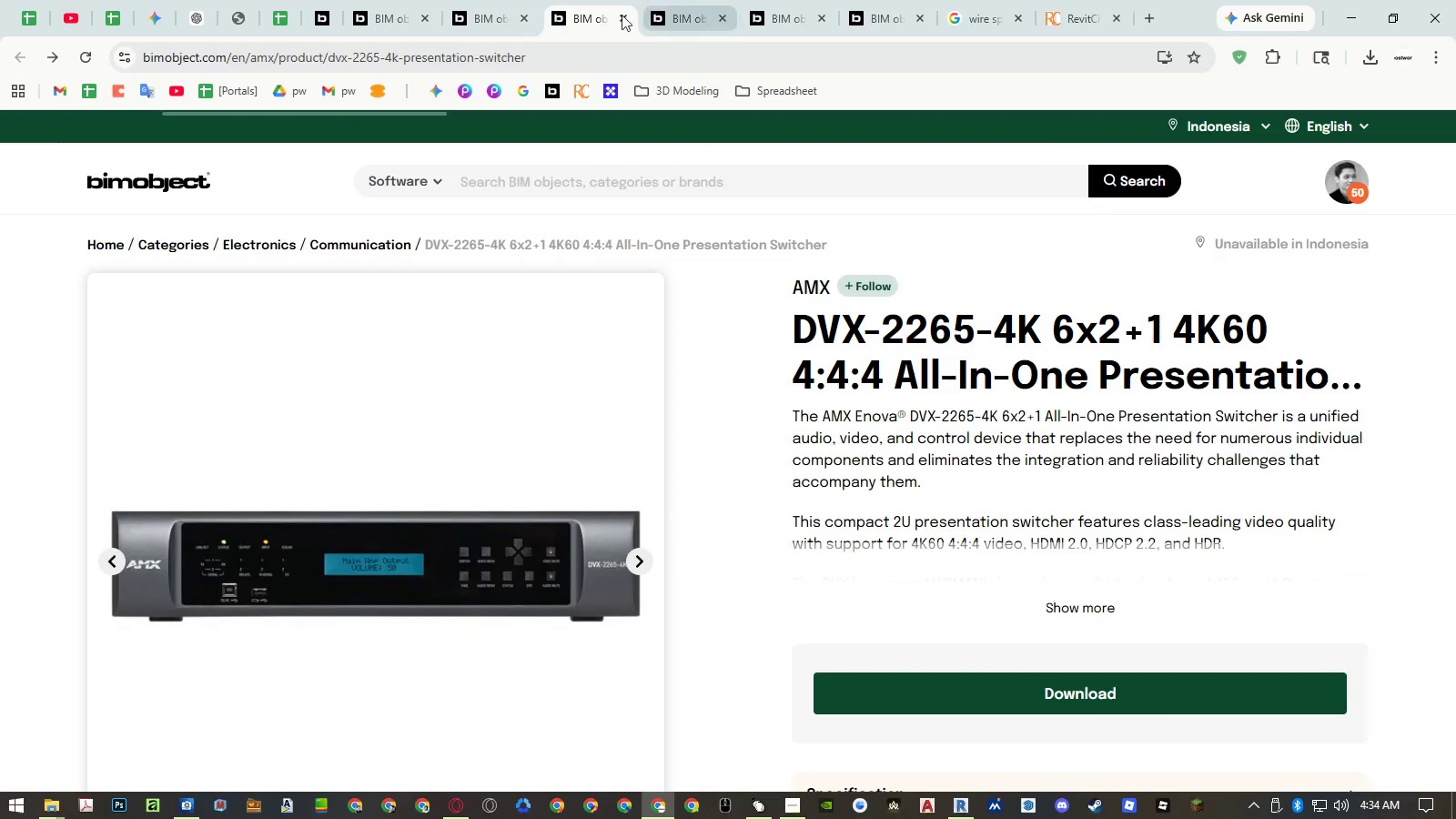 
middle_click([614, 20])
 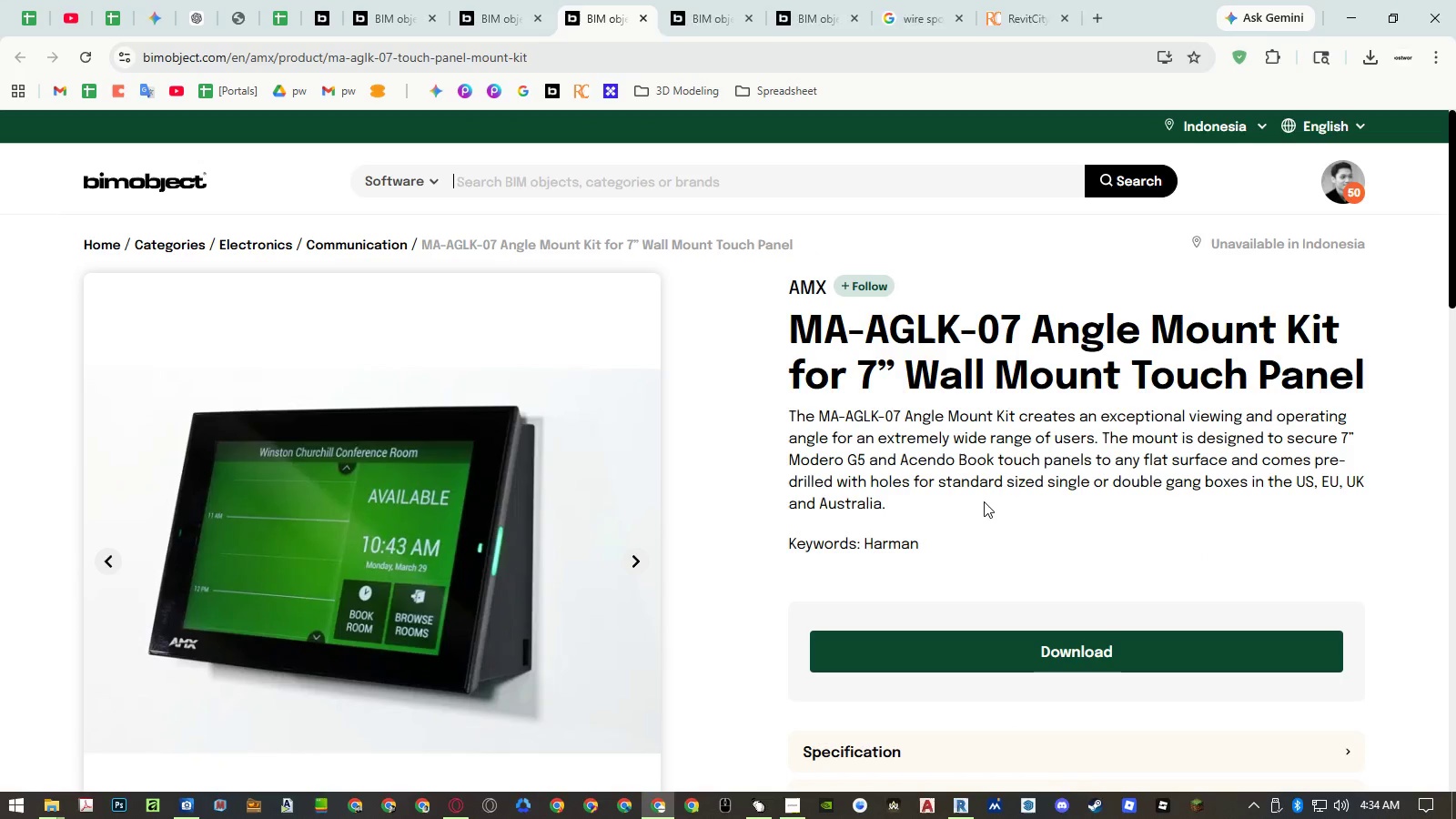 
scroll: coordinate [984, 501], scroll_direction: down, amount: 1.0
 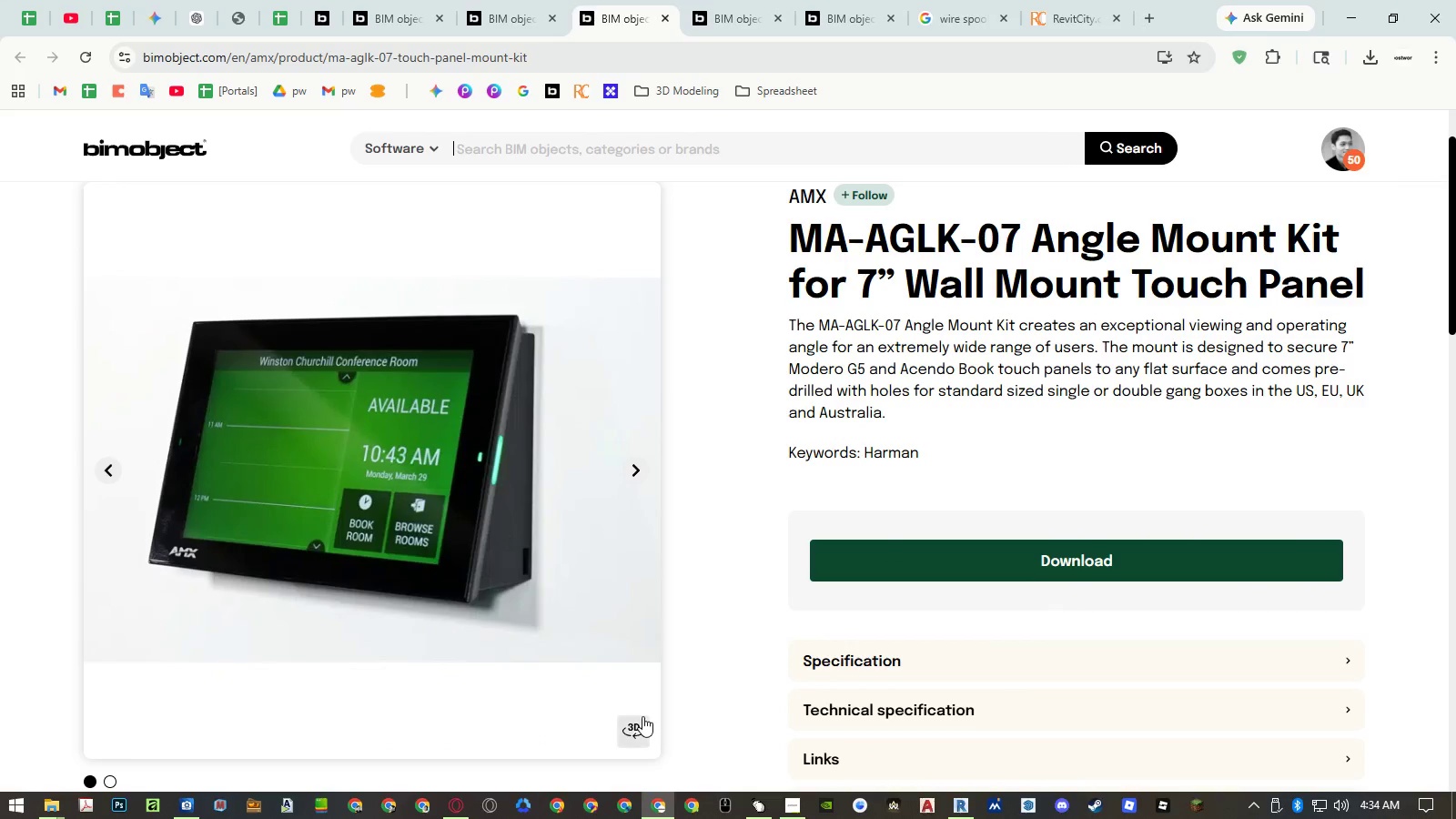 
left_click([639, 721])
 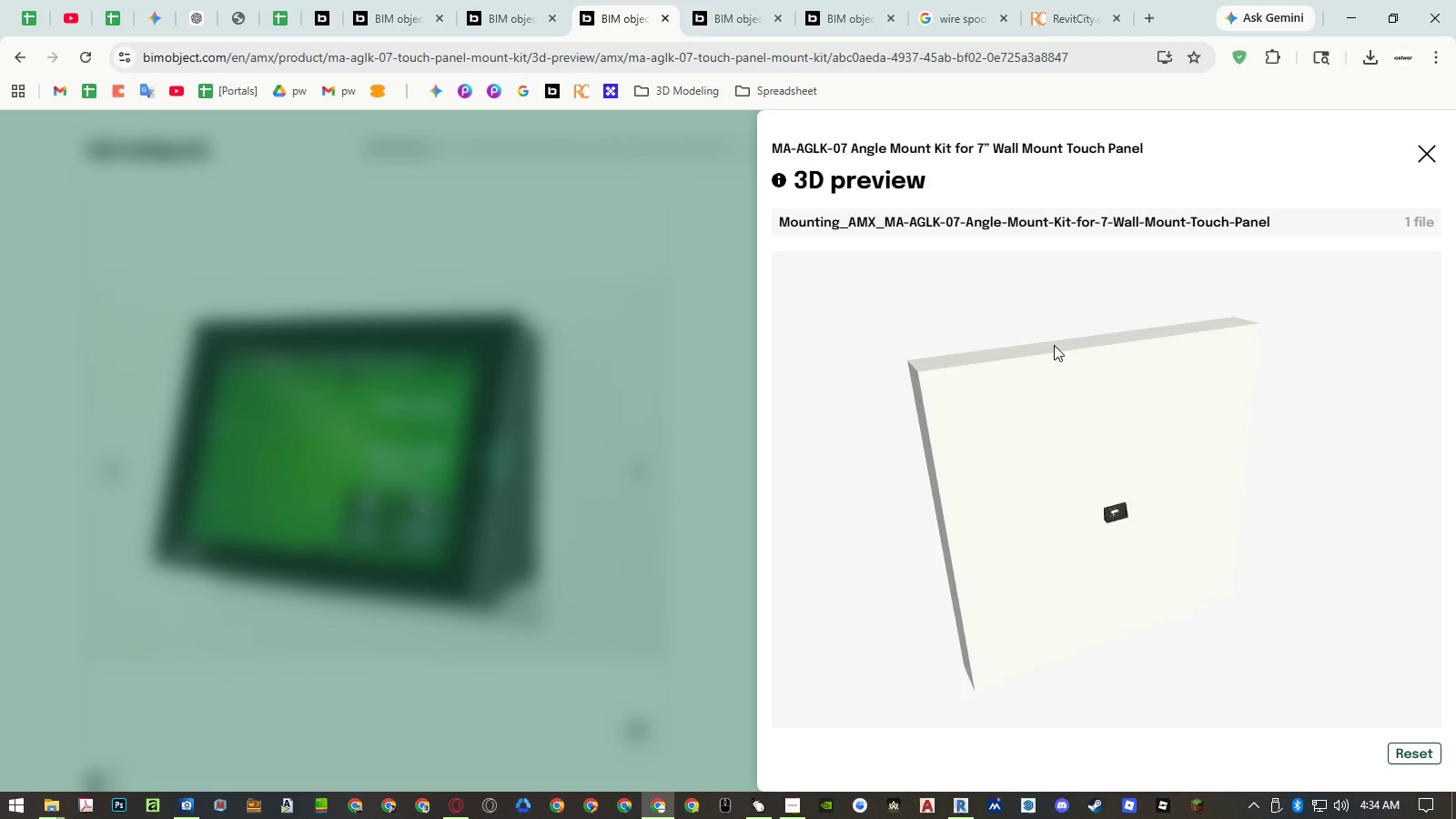 
scroll: coordinate [1119, 436], scroll_direction: up, amount: 17.0
 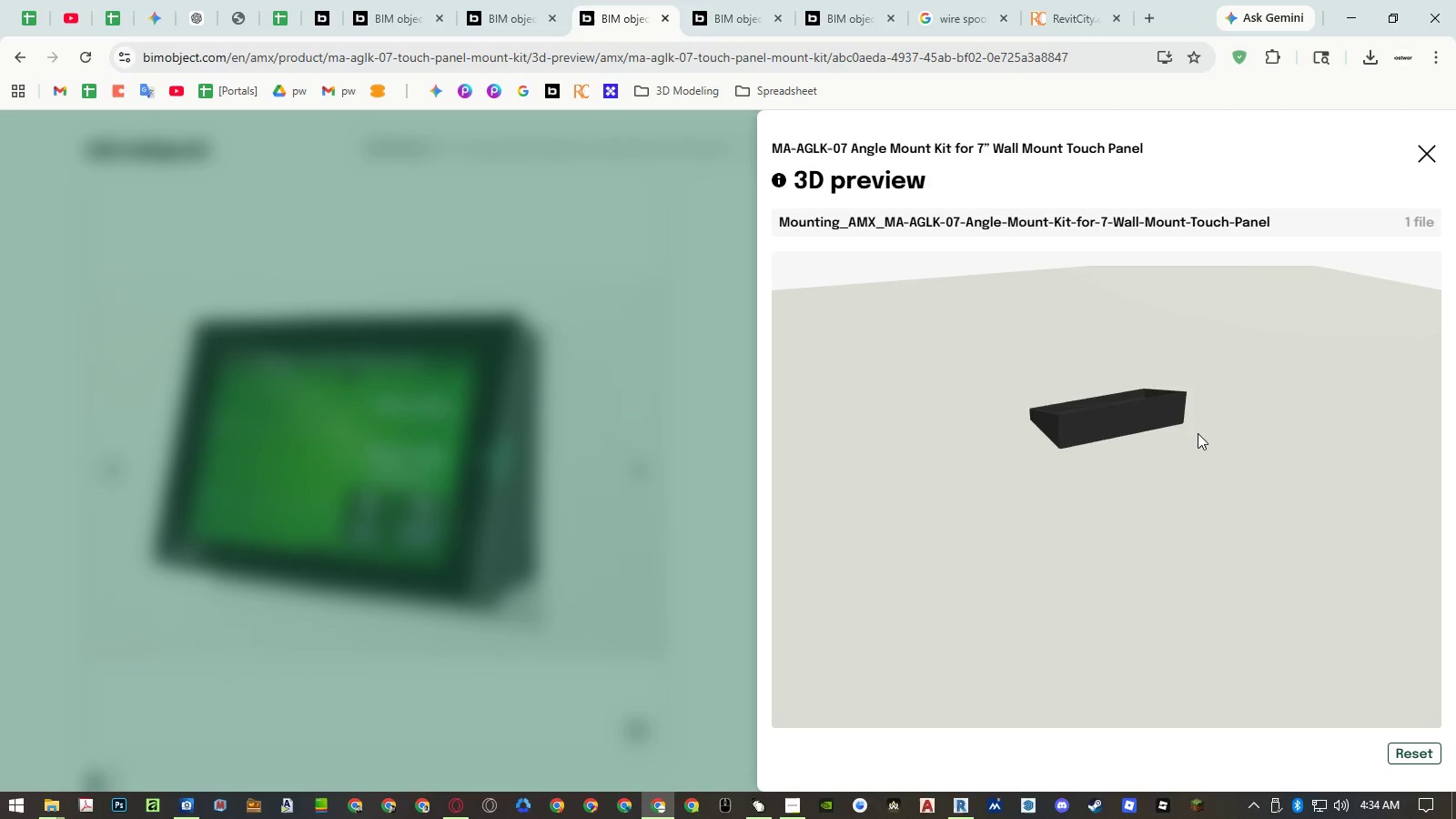 
left_click_drag(start_coordinate=[1182, 458], to_coordinate=[1184, 474])
 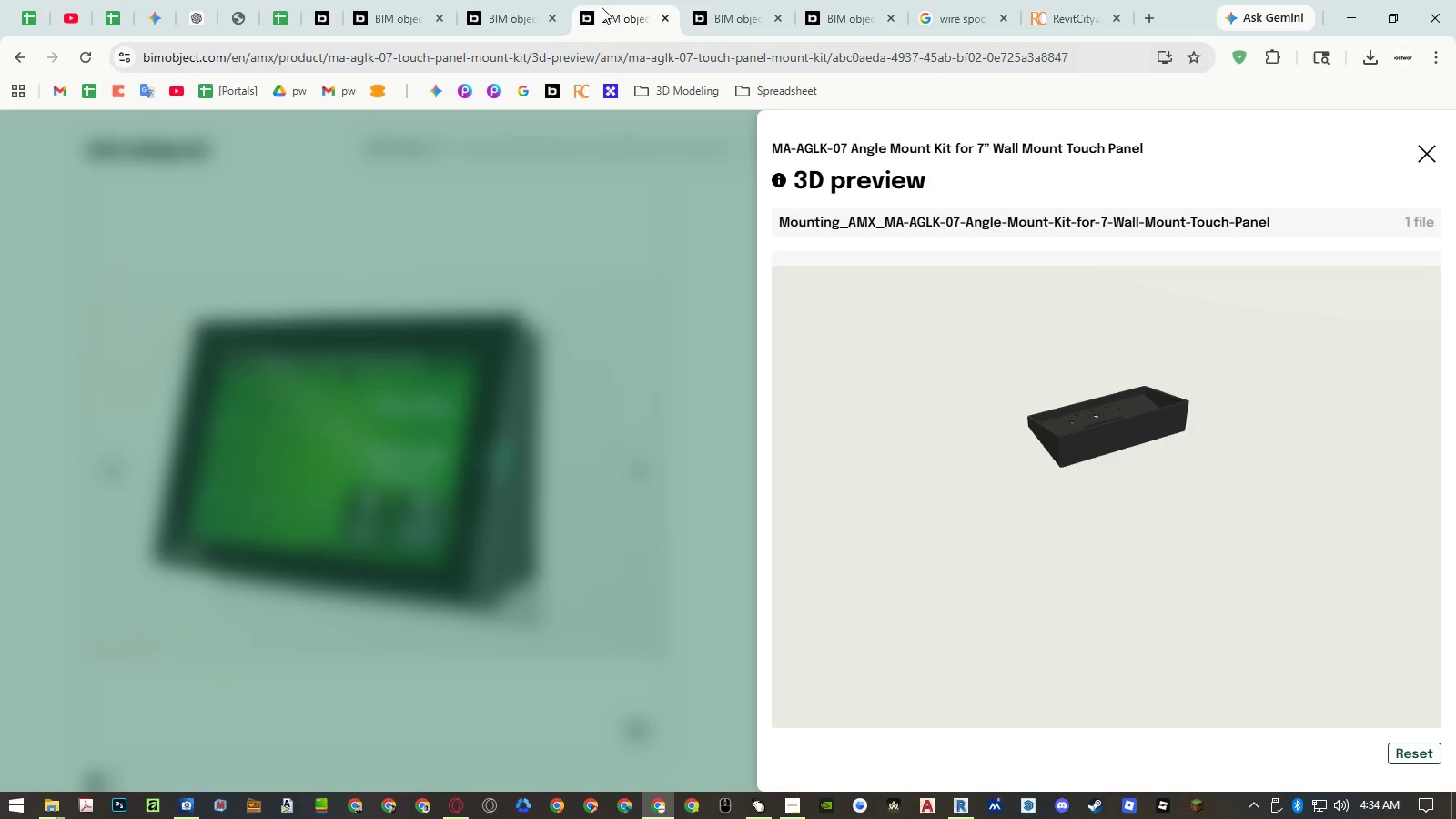 
middle_click([602, 15])
 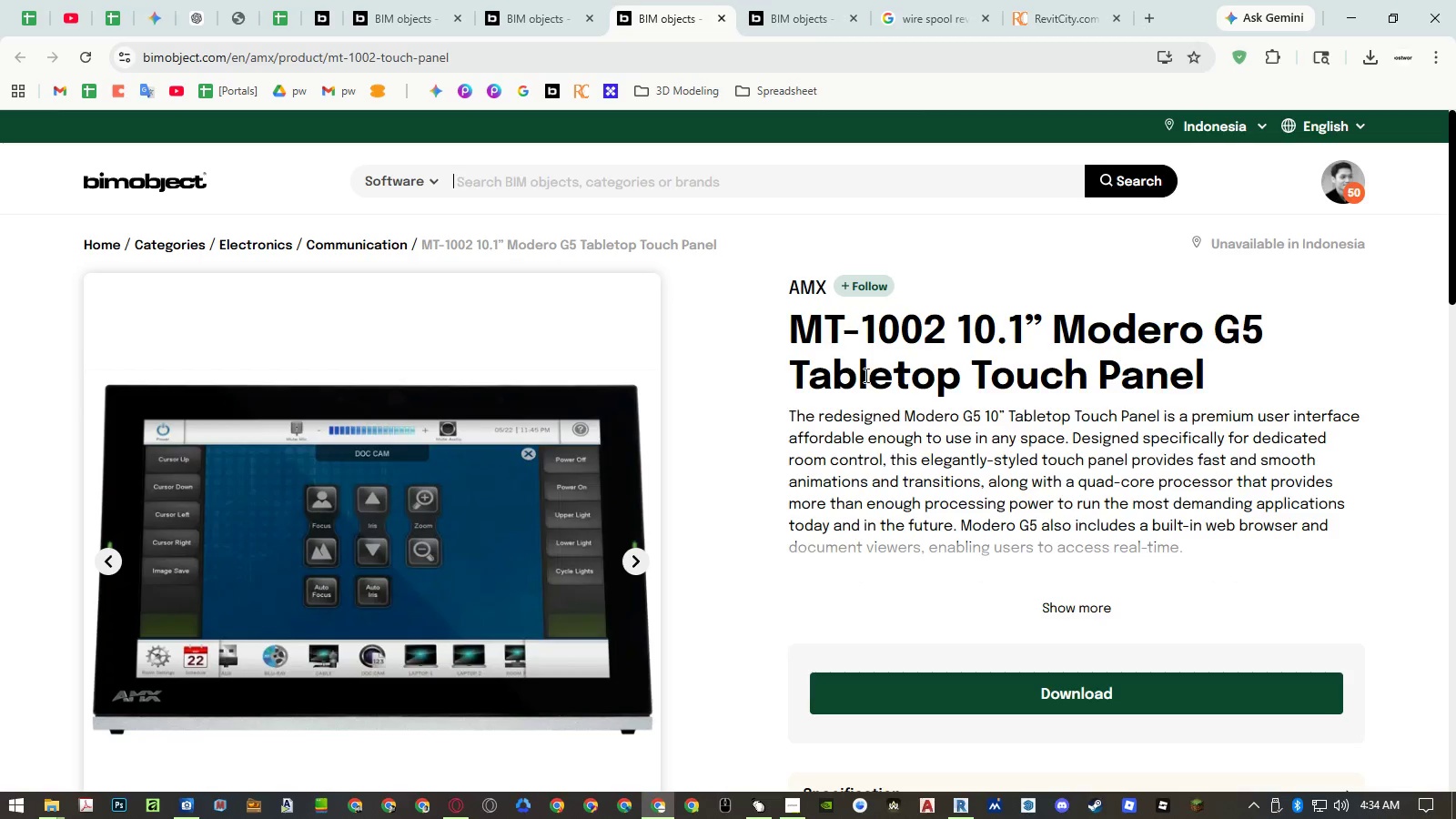 
scroll: coordinate [904, 398], scroll_direction: down, amount: 1.0
 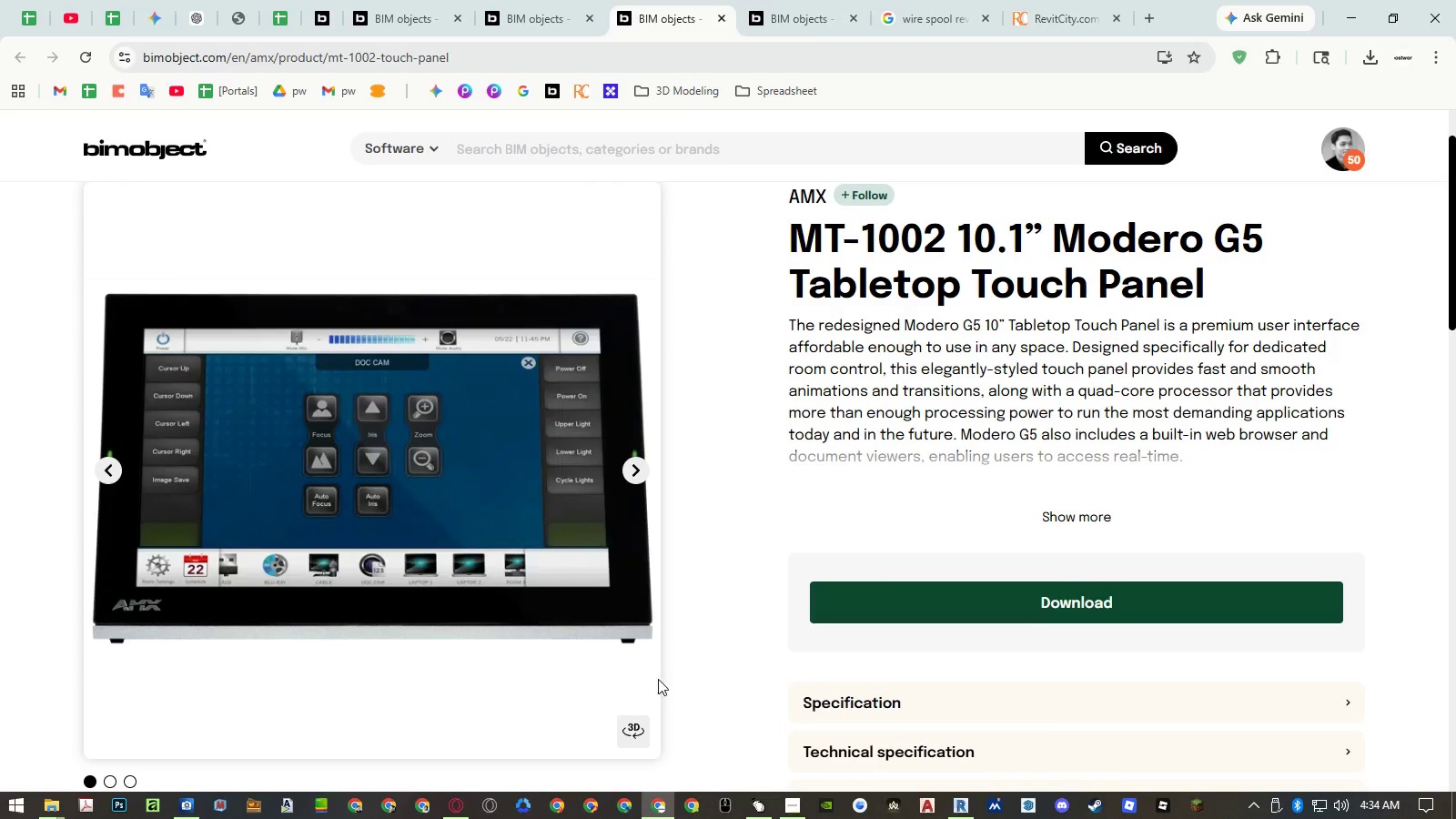 
left_click([628, 728])
 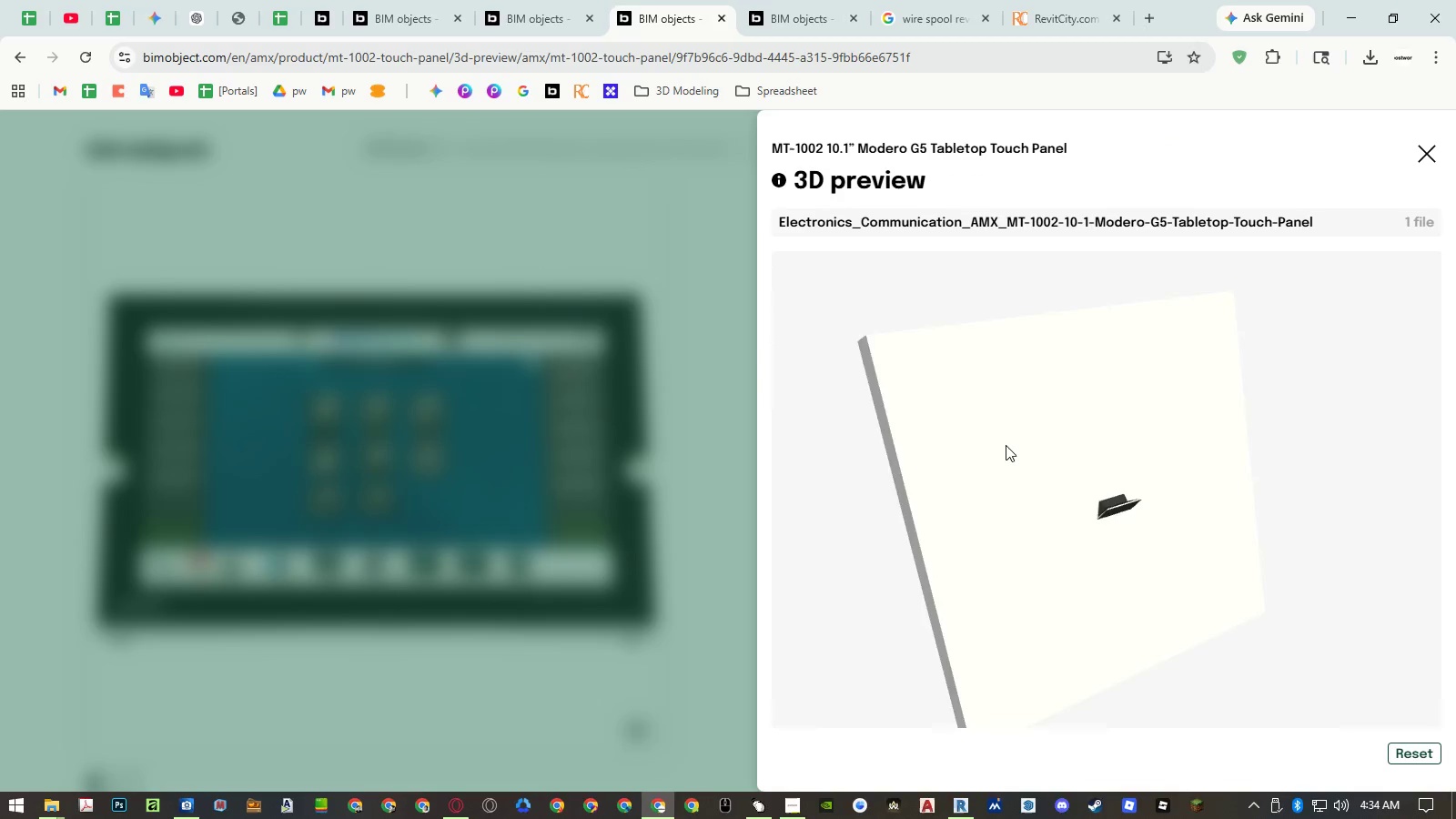 
left_click_drag(start_coordinate=[1053, 504], to_coordinate=[1145, 499])
 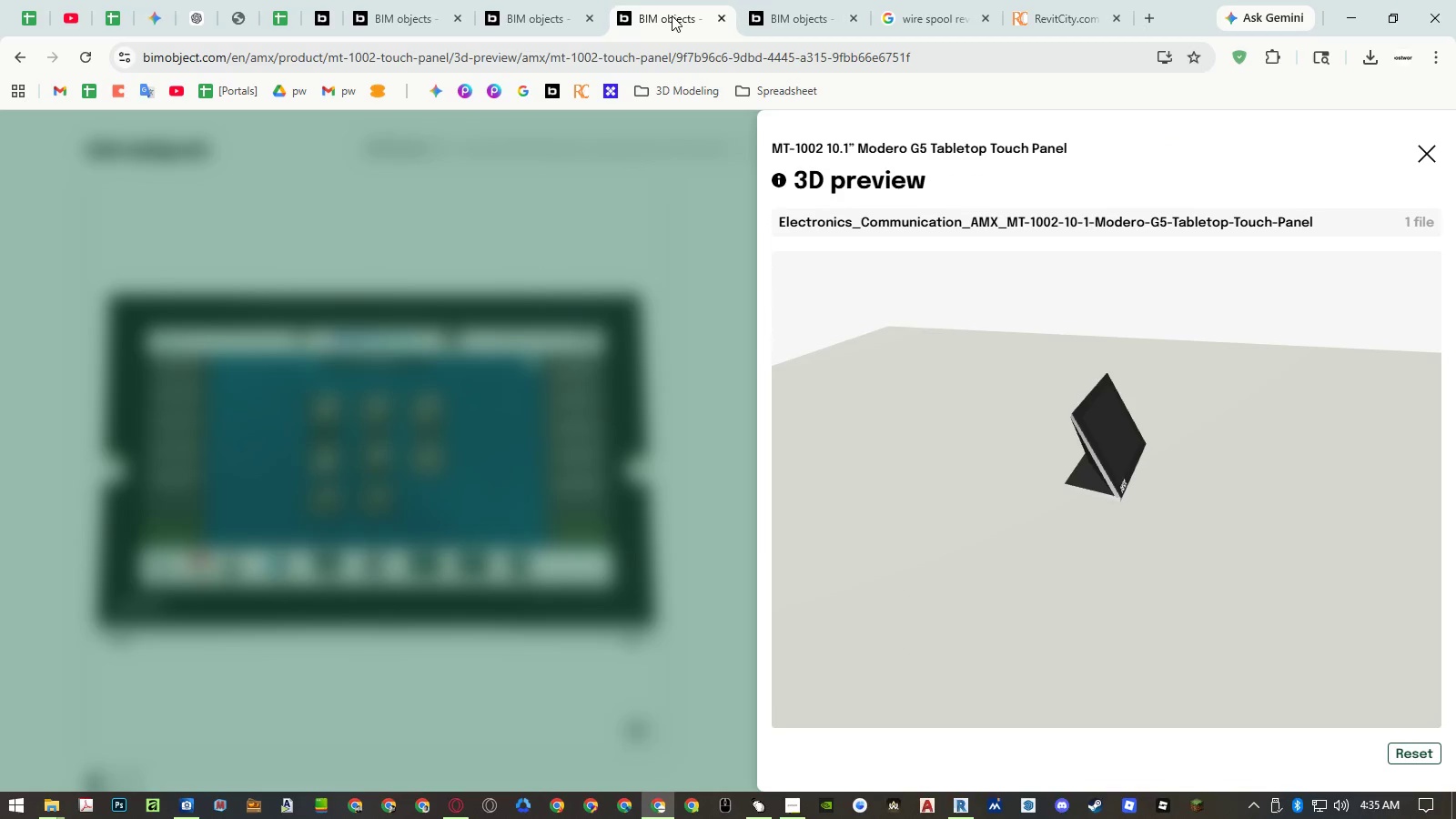 
scroll: coordinate [1124, 453], scroll_direction: up, amount: 13.0
 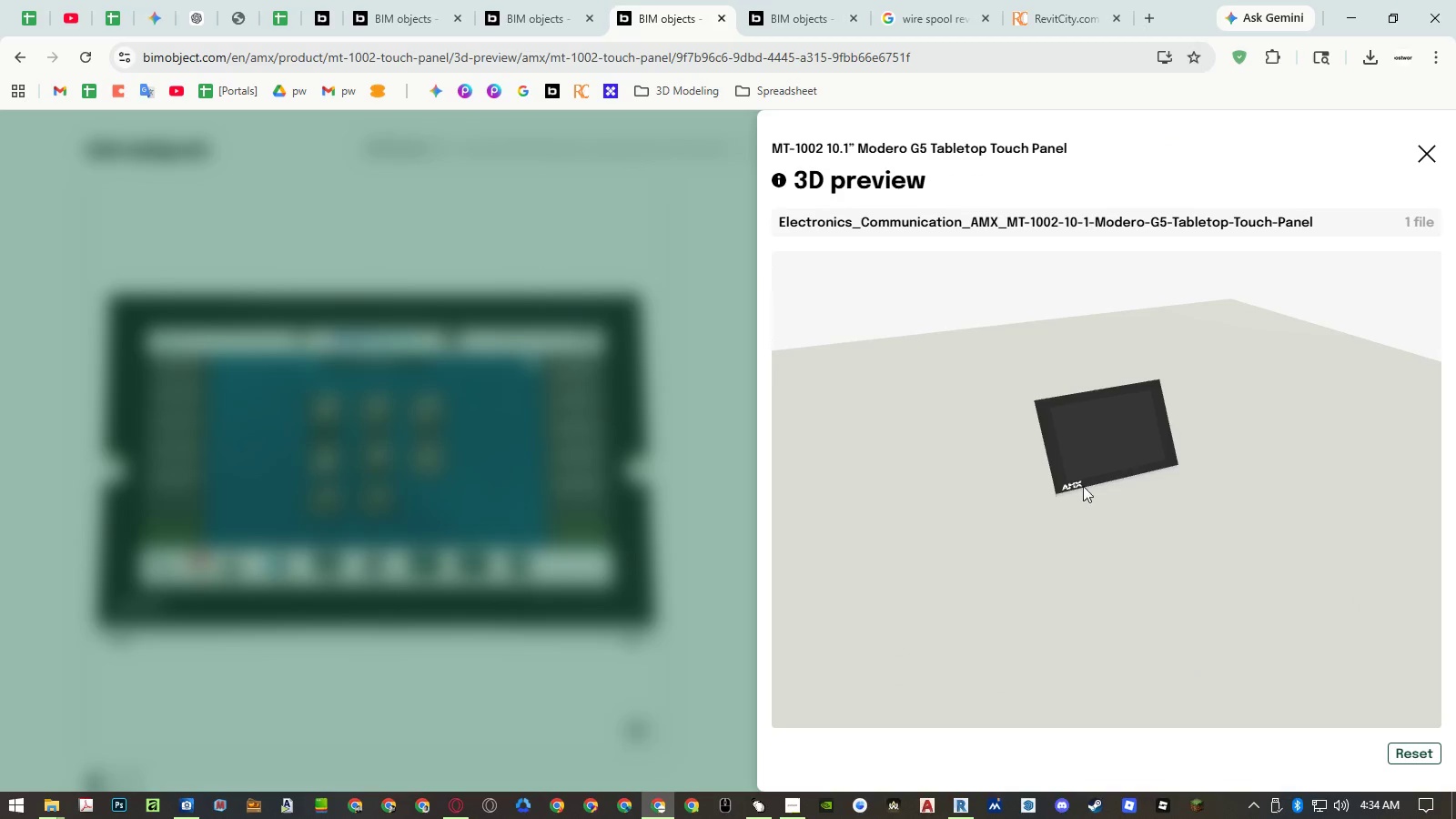 
middle_click([672, 15])
 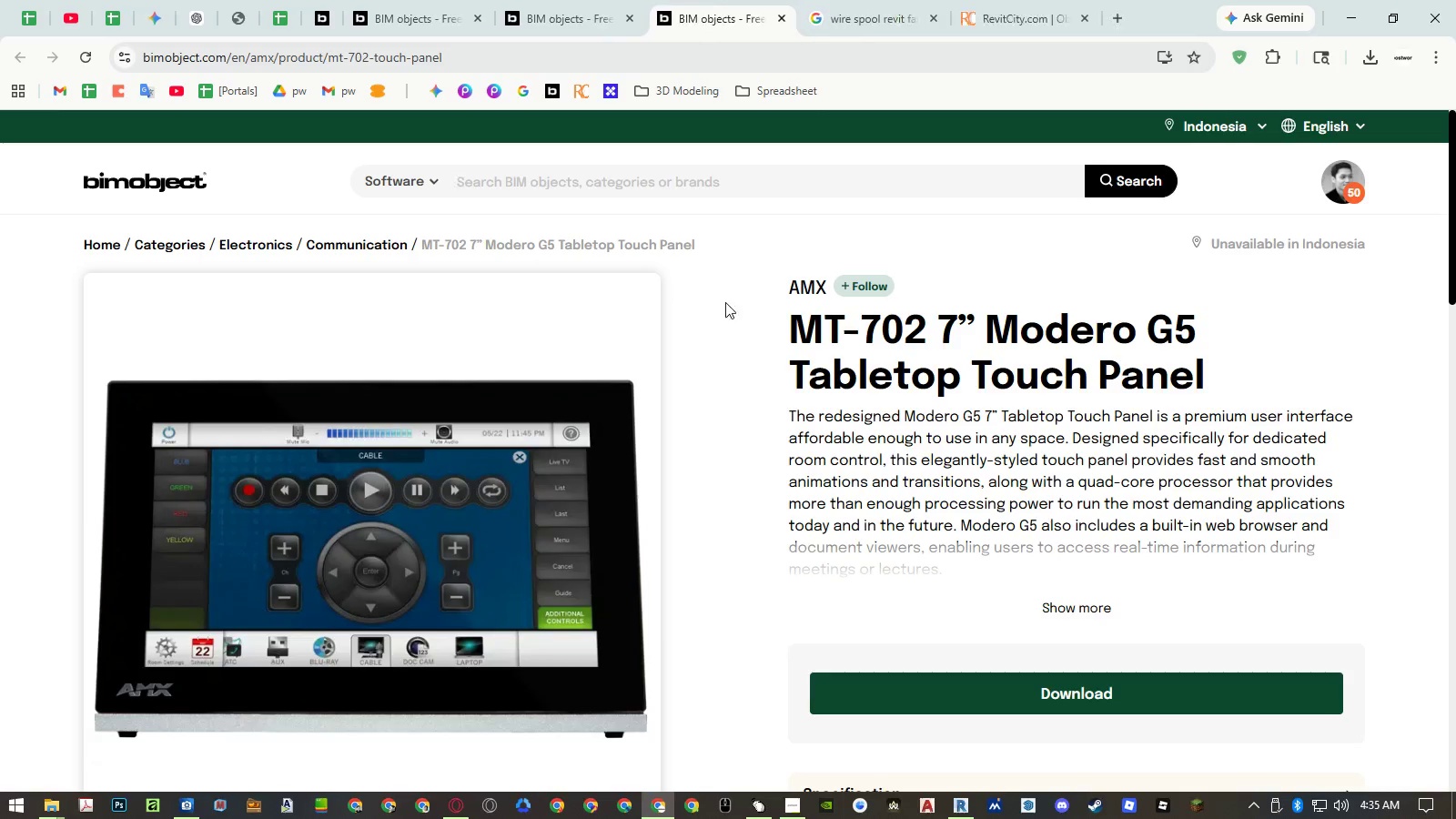 
scroll: coordinate [725, 329], scroll_direction: down, amount: 2.0
 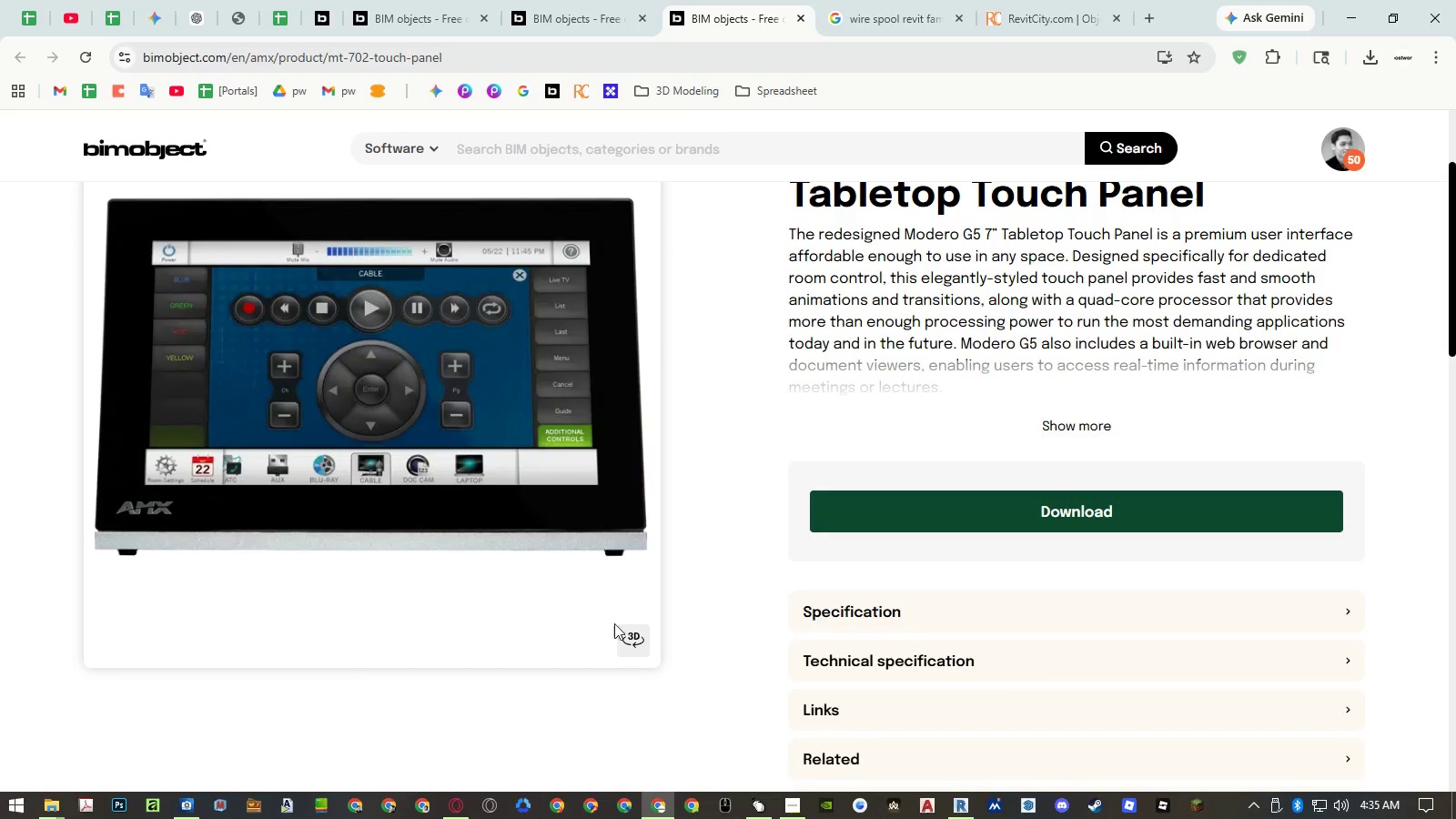 
left_click([626, 637])
 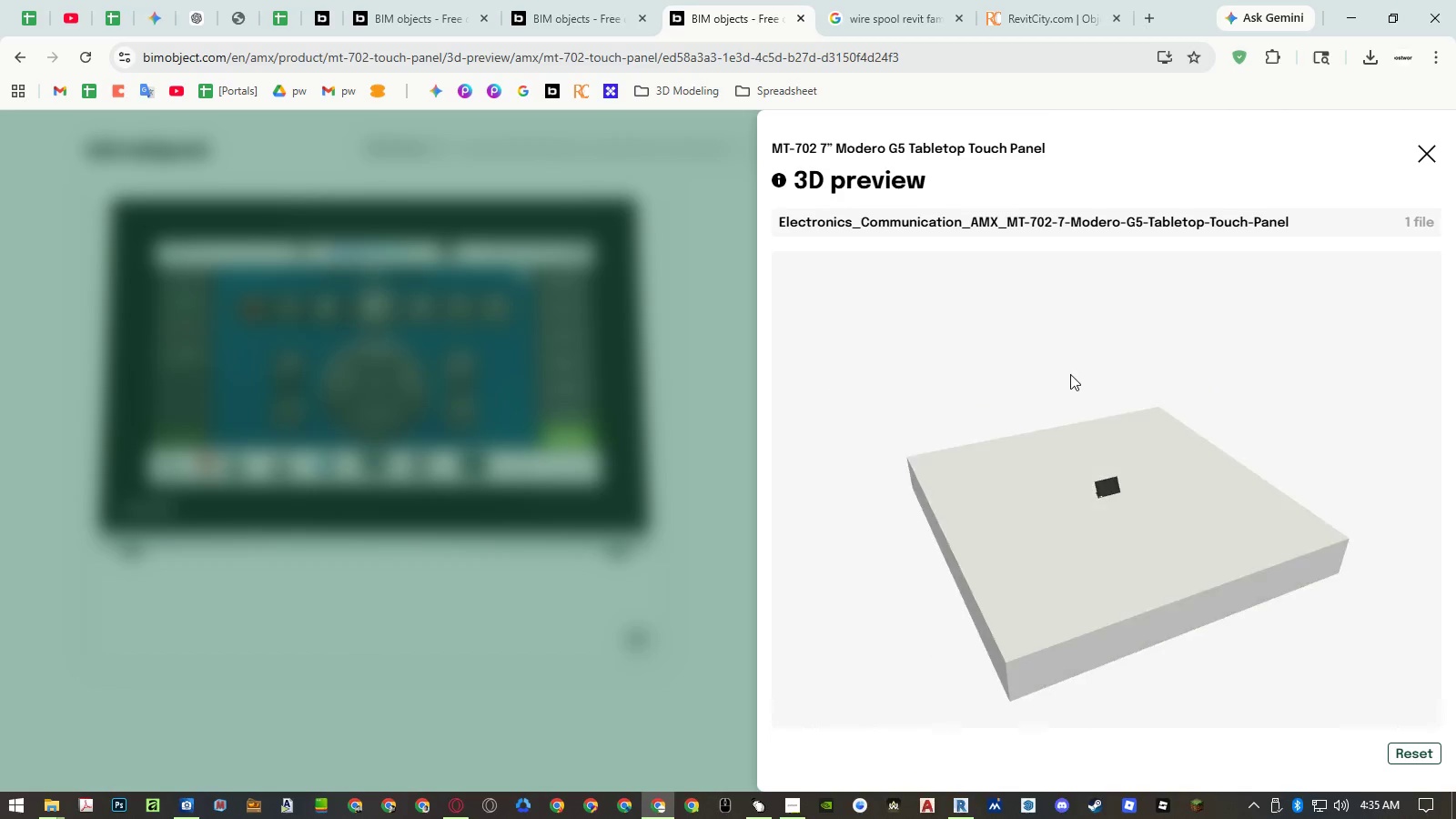 
middle_click([764, 22])
 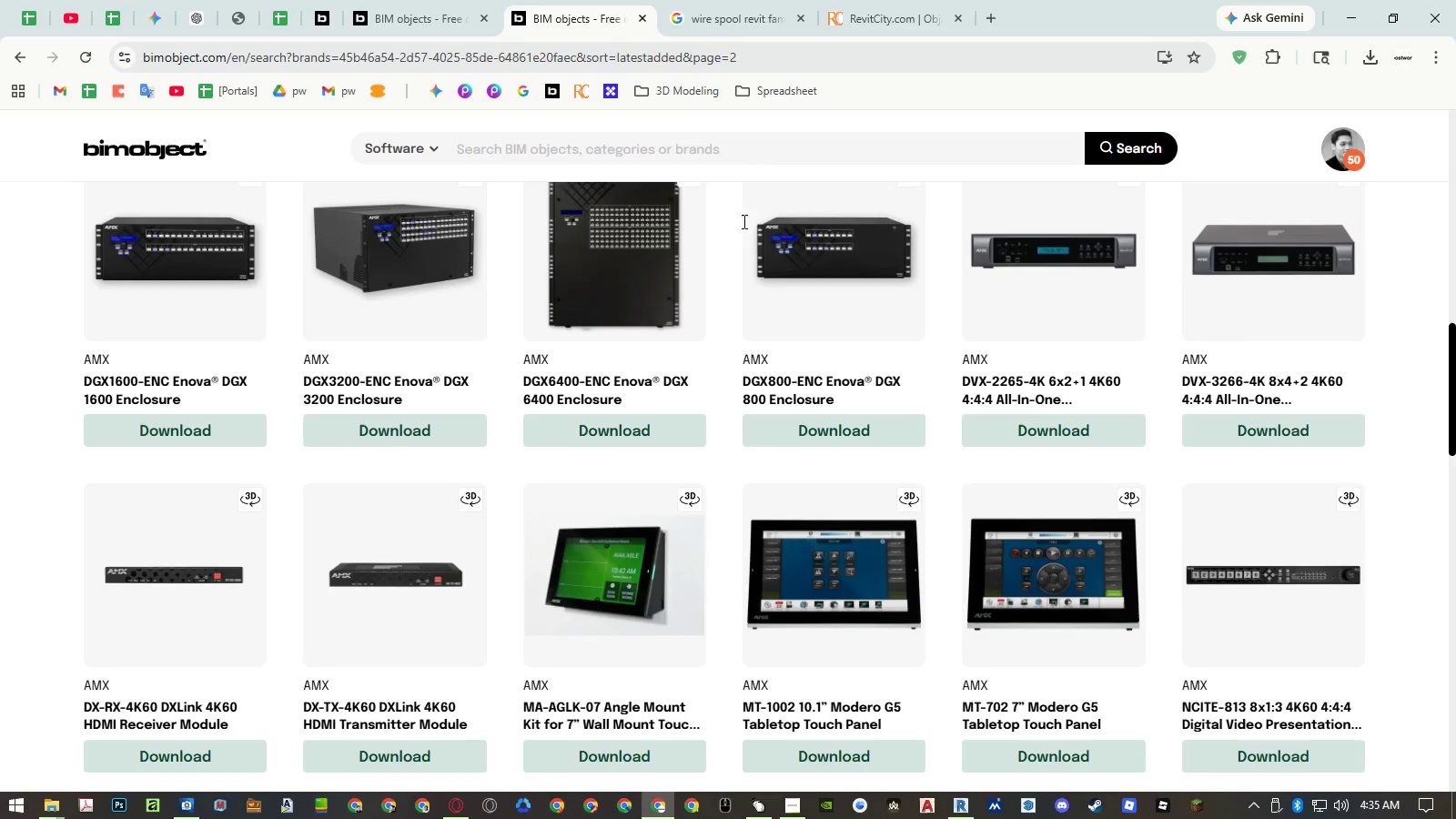 
scroll: coordinate [900, 377], scroll_direction: down, amount: 2.0
 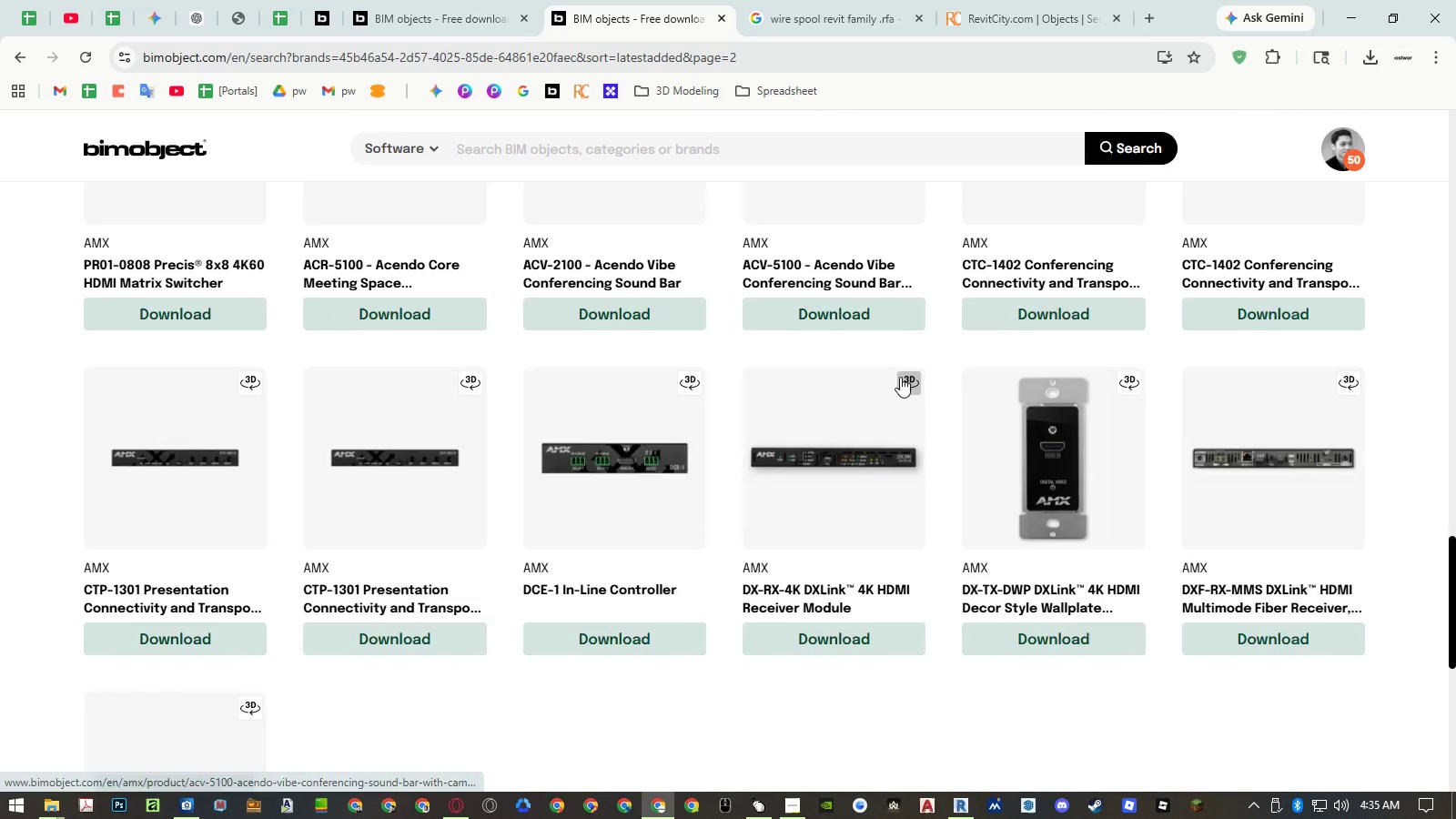 
left_click([728, 647])
 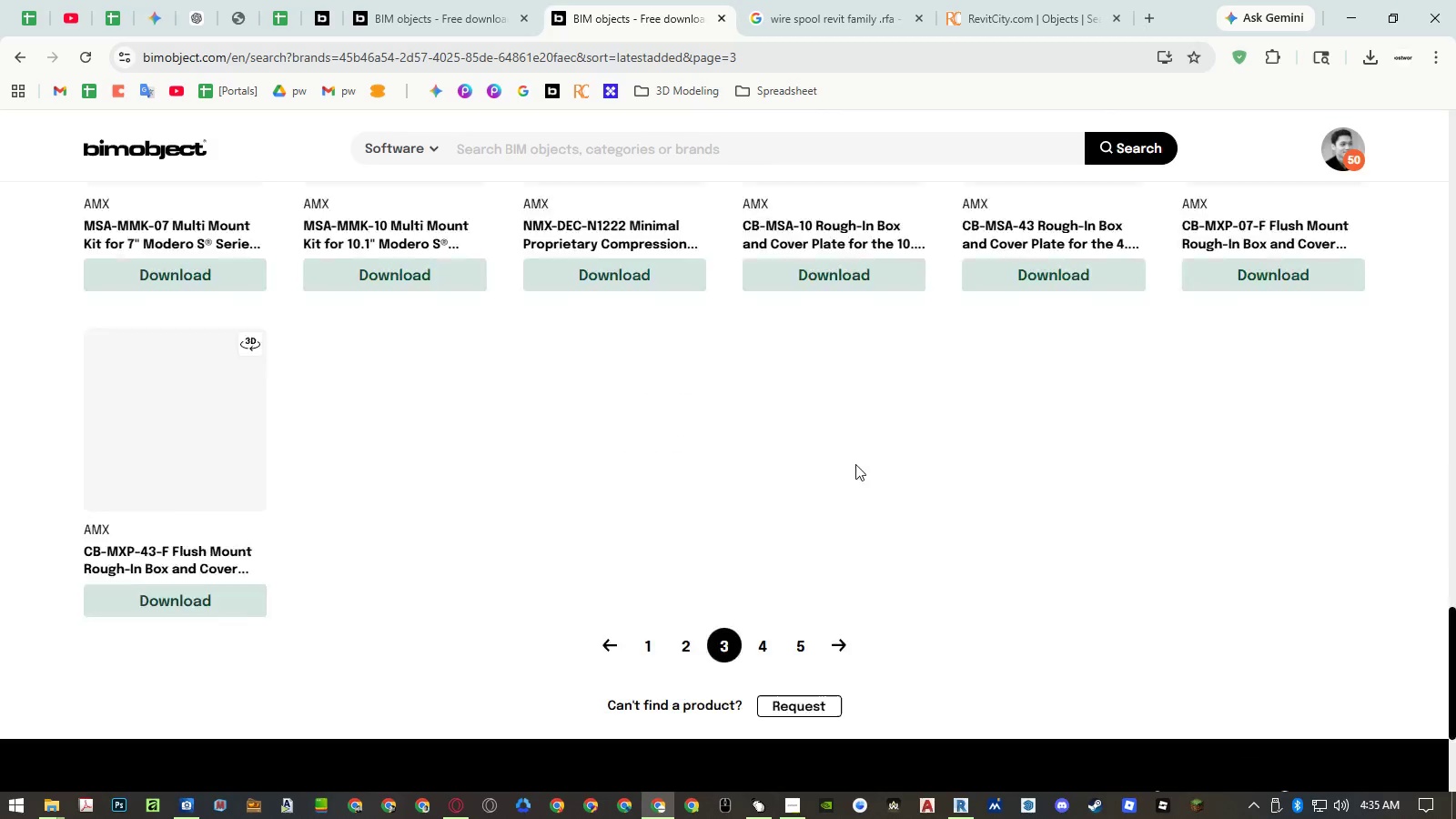 
scroll: coordinate [856, 462], scroll_direction: down, amount: 7.0
 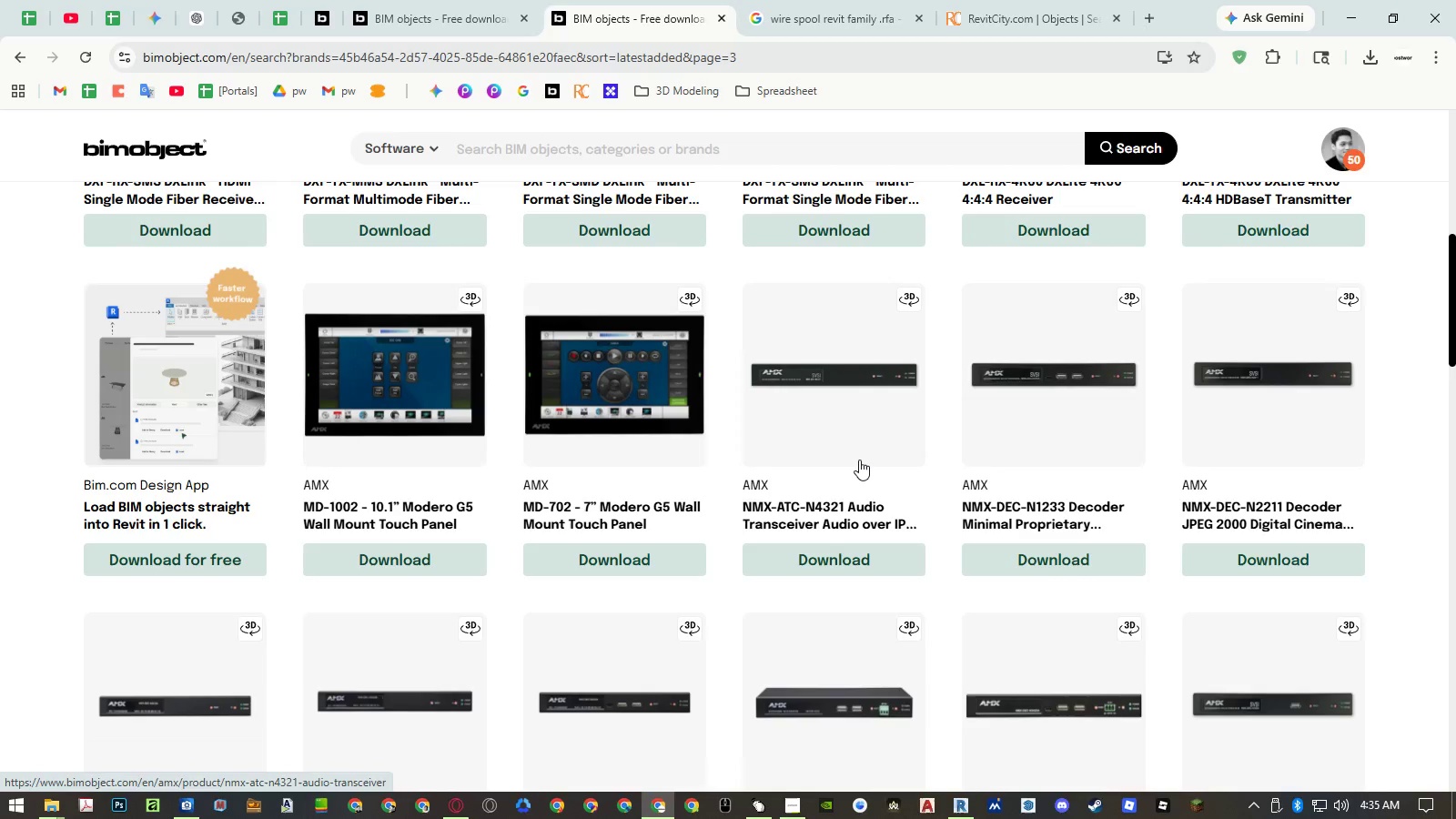 
middle_click([429, 506])
 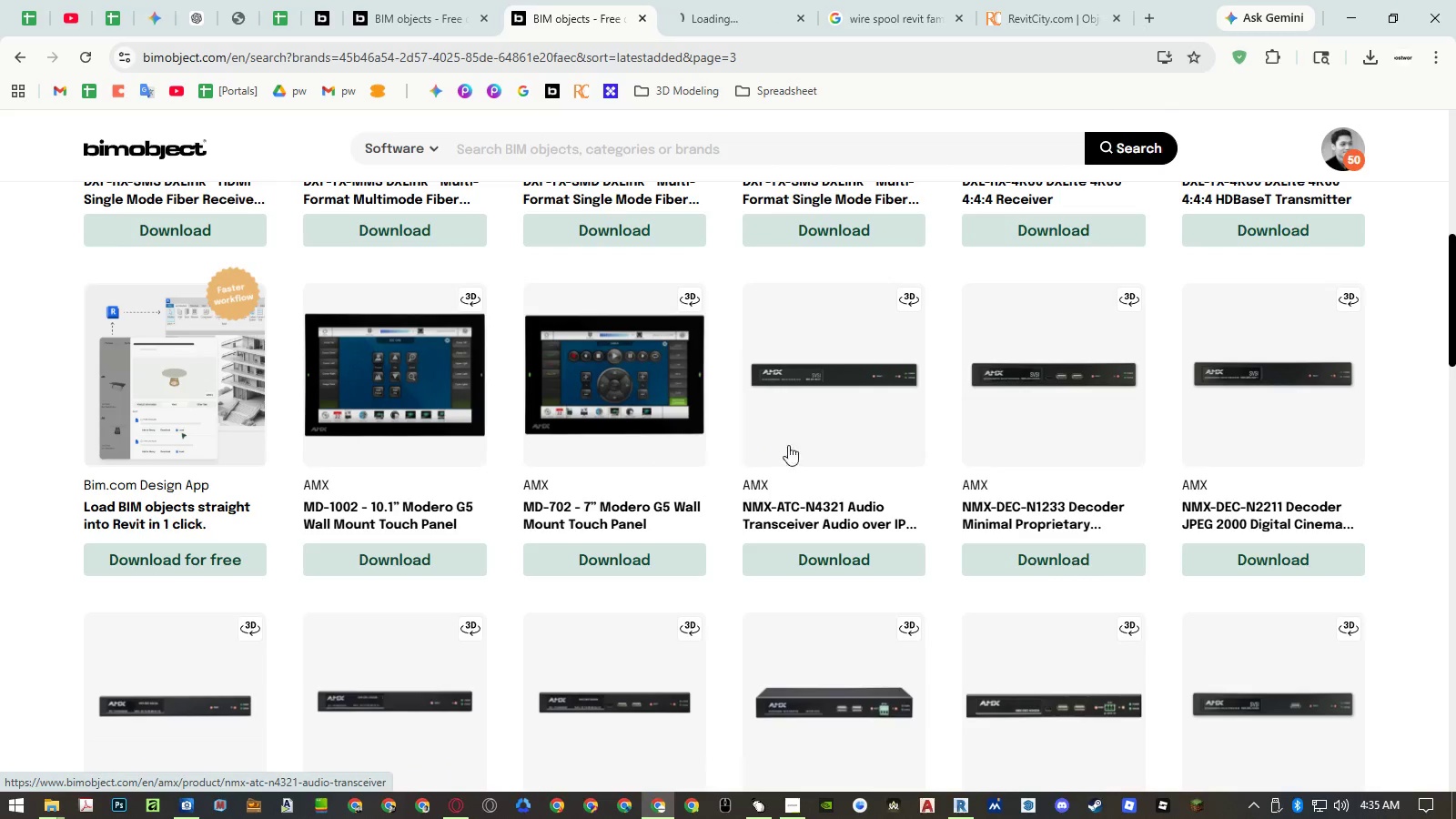 
scroll: coordinate [824, 436], scroll_direction: down, amount: 7.0
 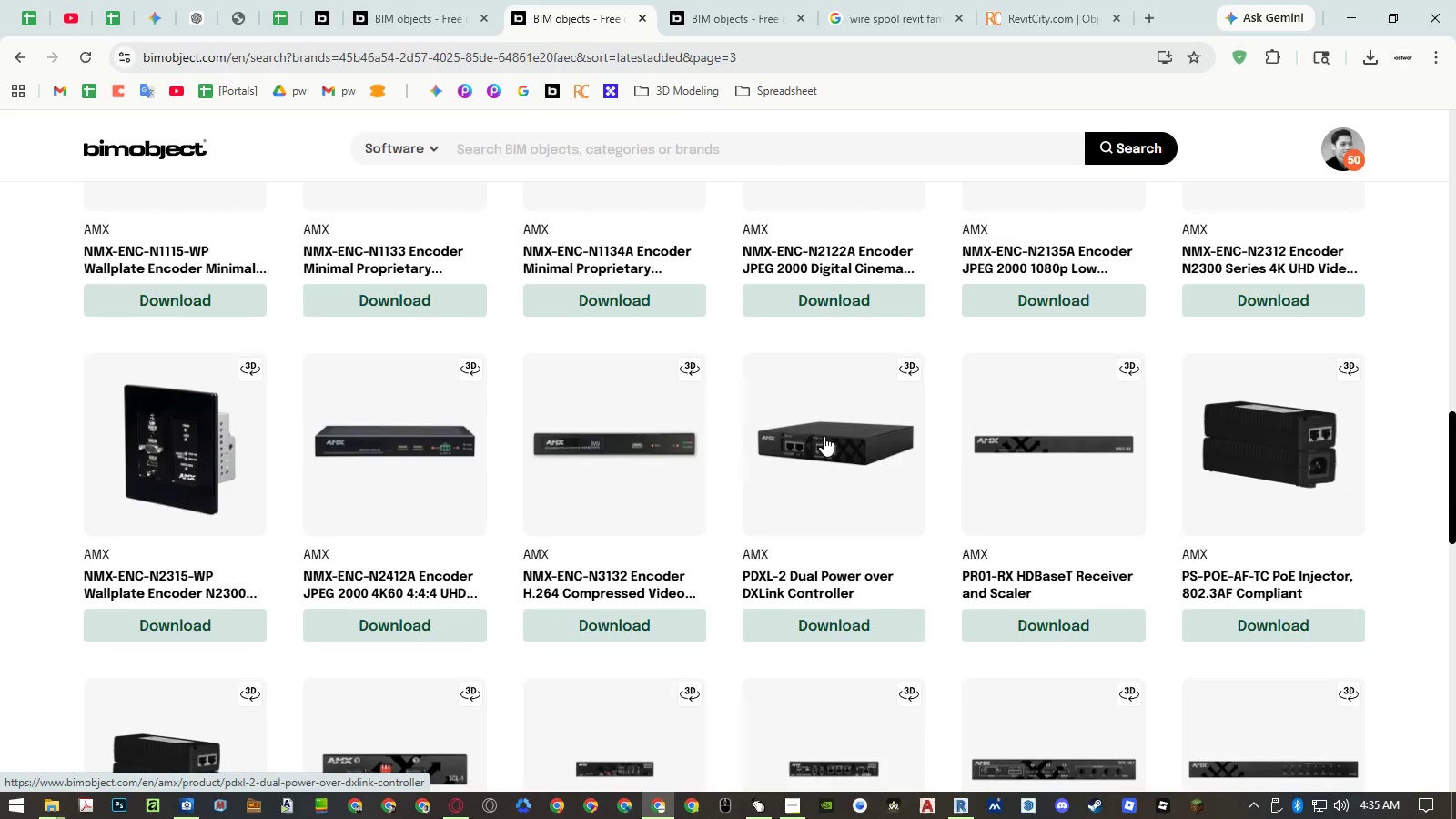 
wait(5.23)
 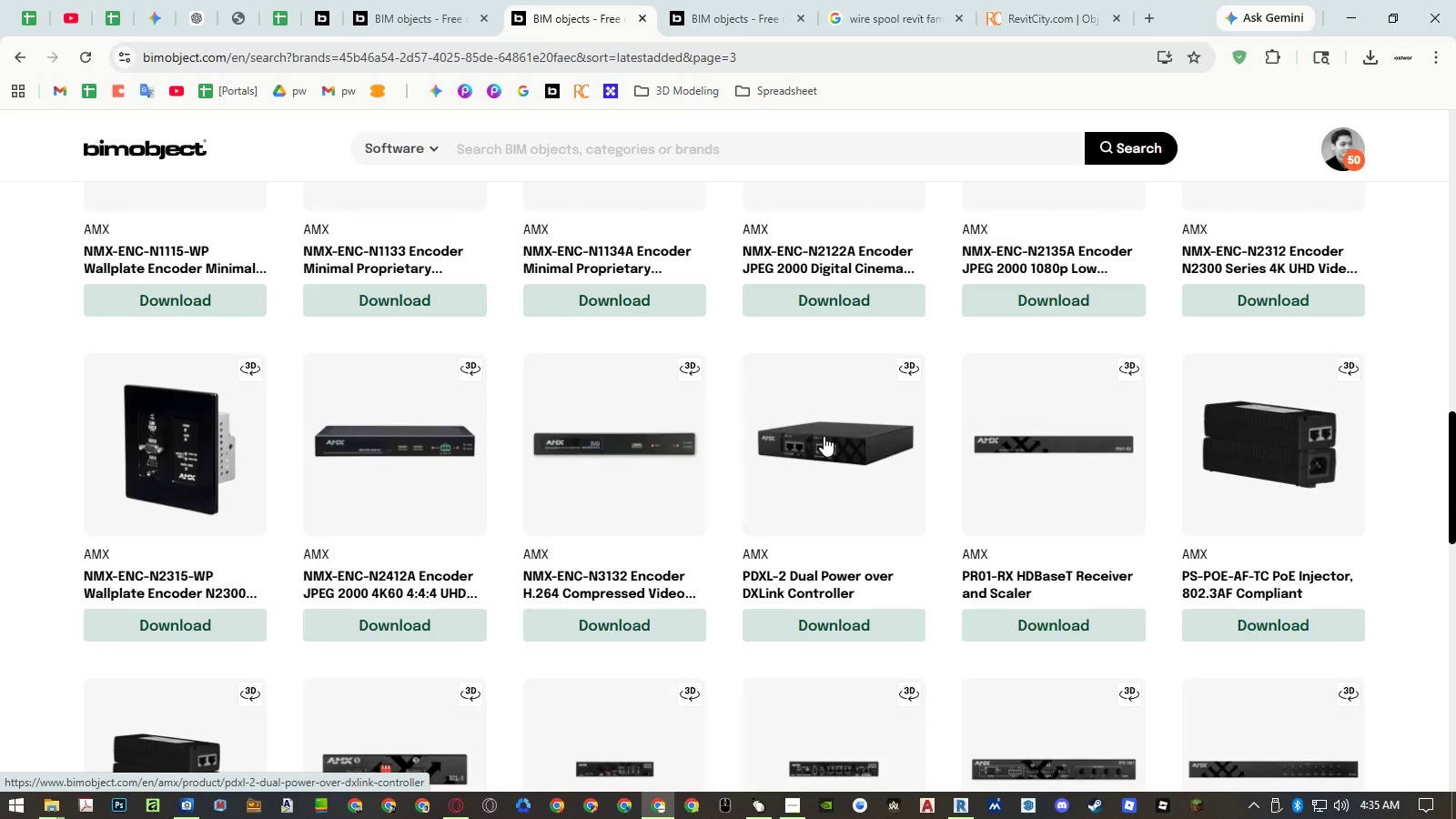 
scroll: coordinate [825, 464], scroll_direction: down, amount: 3.0
 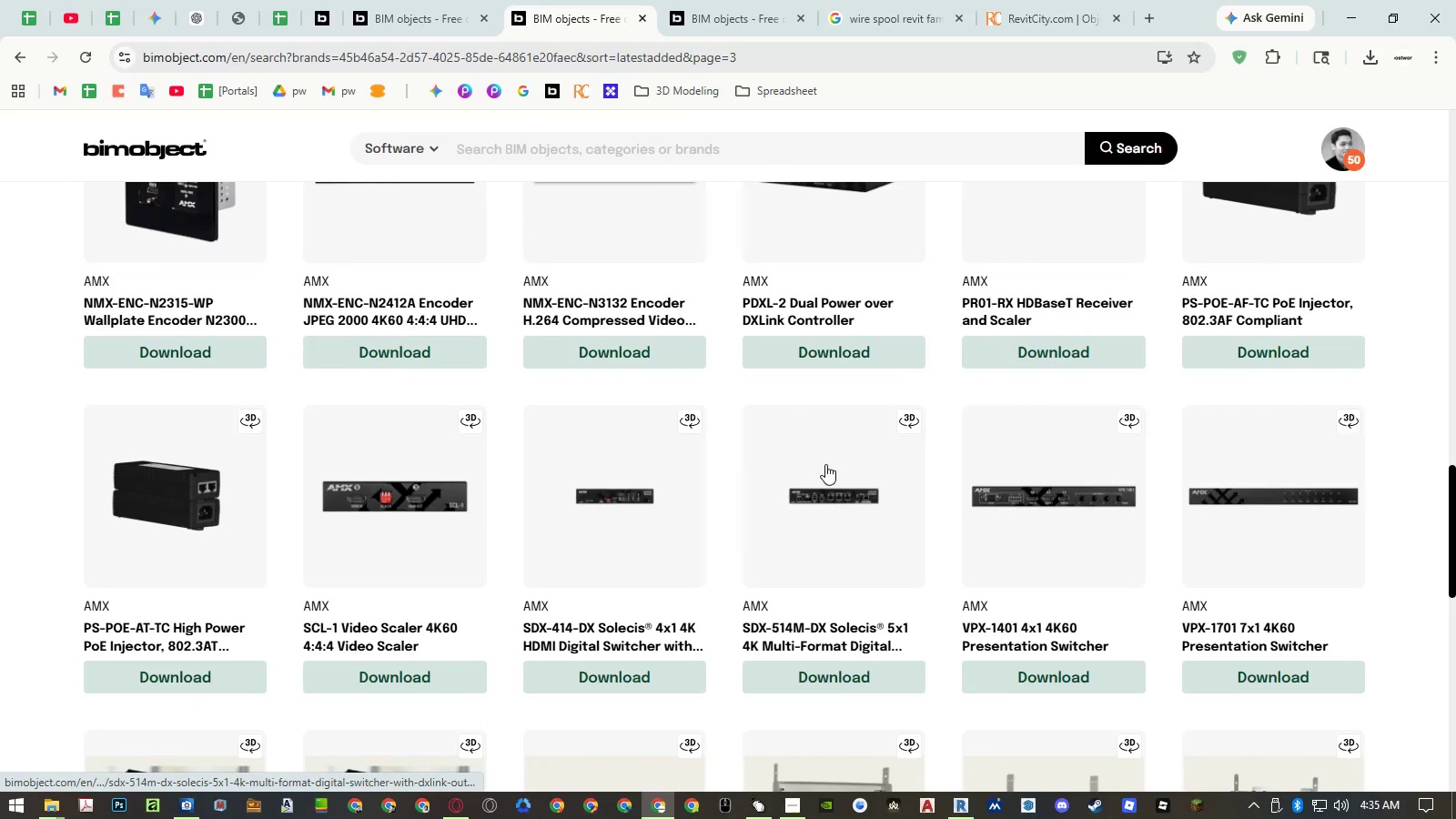 
scroll: coordinate [825, 464], scroll_direction: up, amount: 6.0
 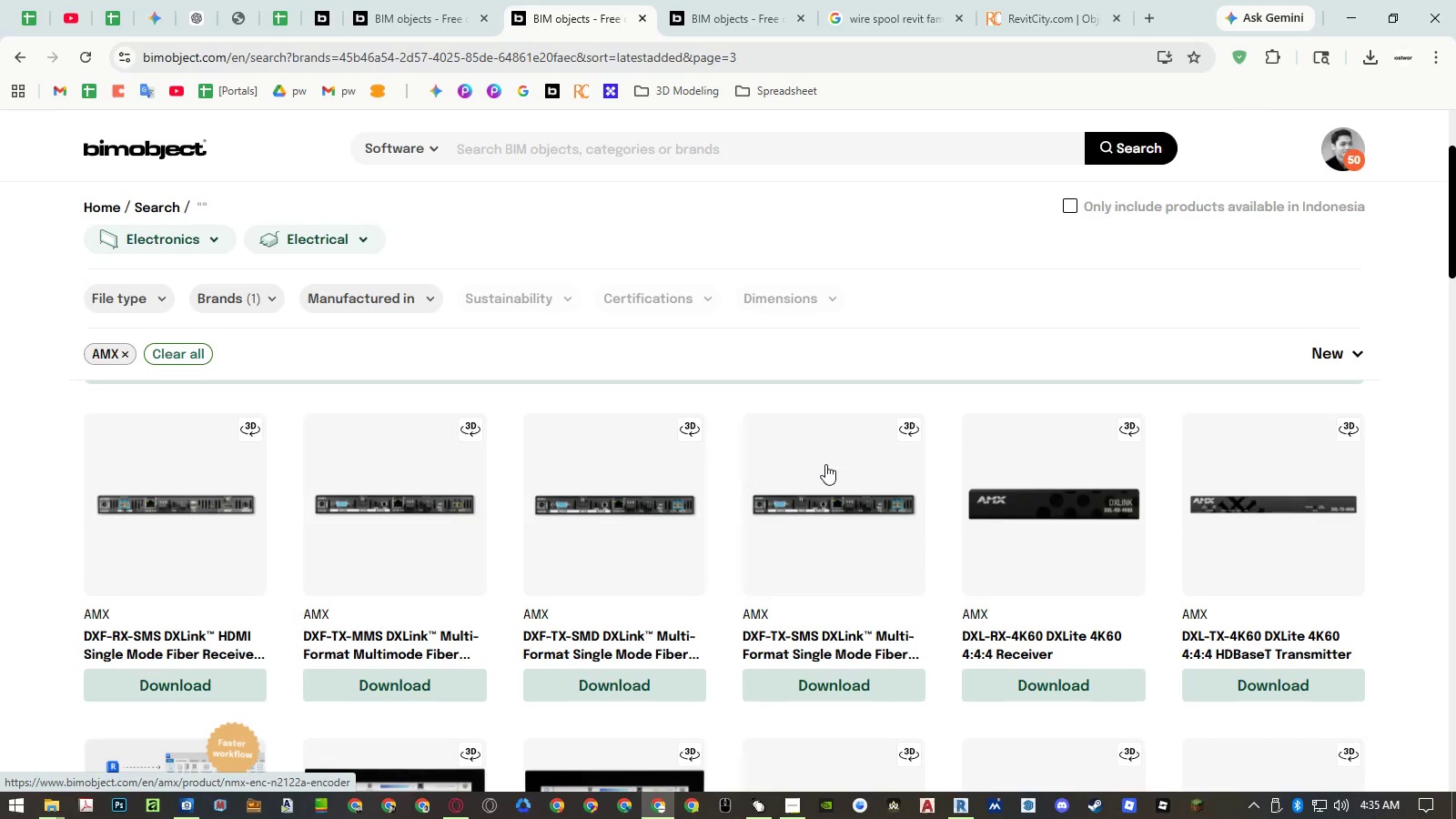 
scroll: coordinate [825, 464], scroll_direction: down, amount: 3.0
 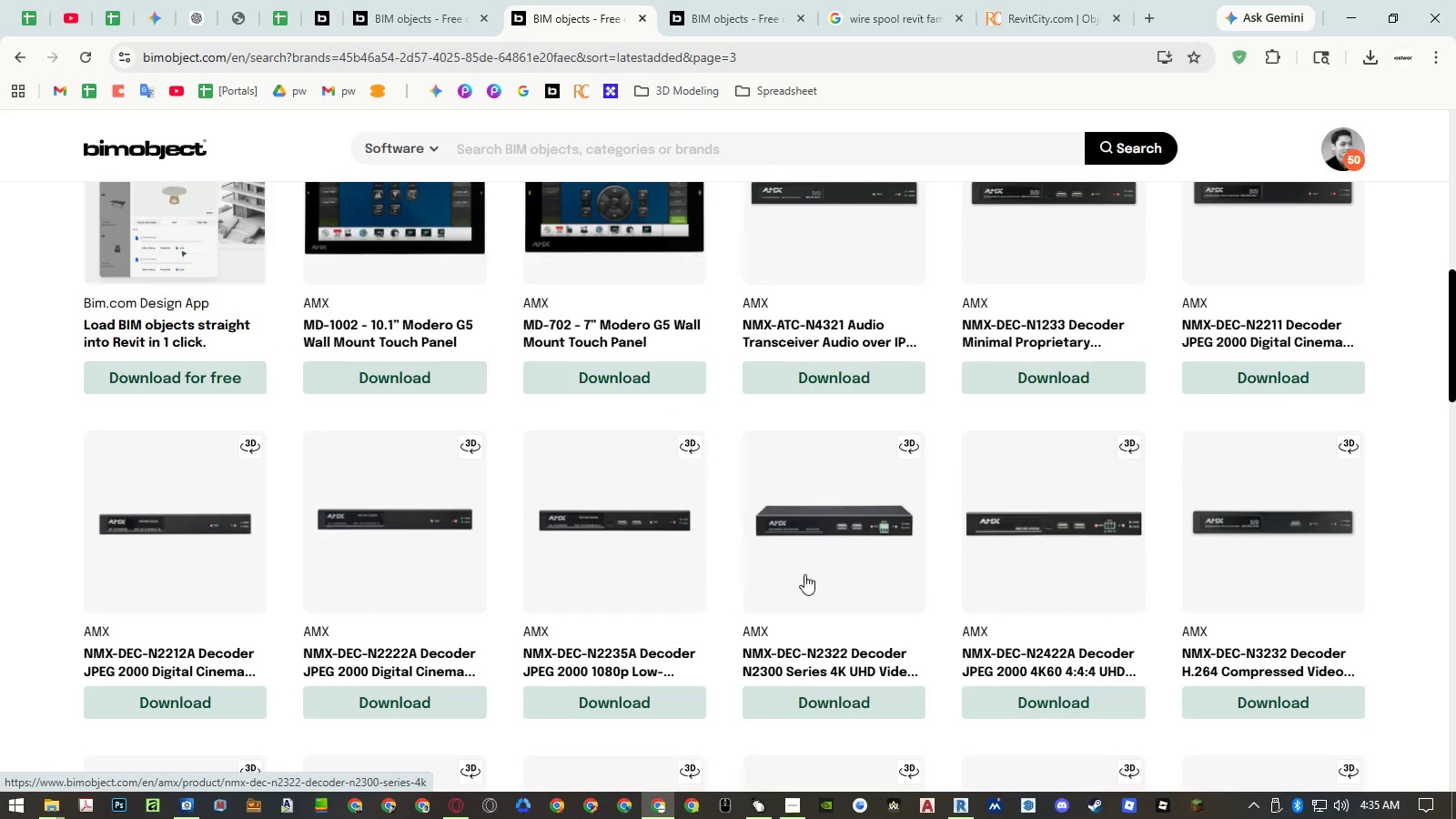 
middle_click([798, 650])
 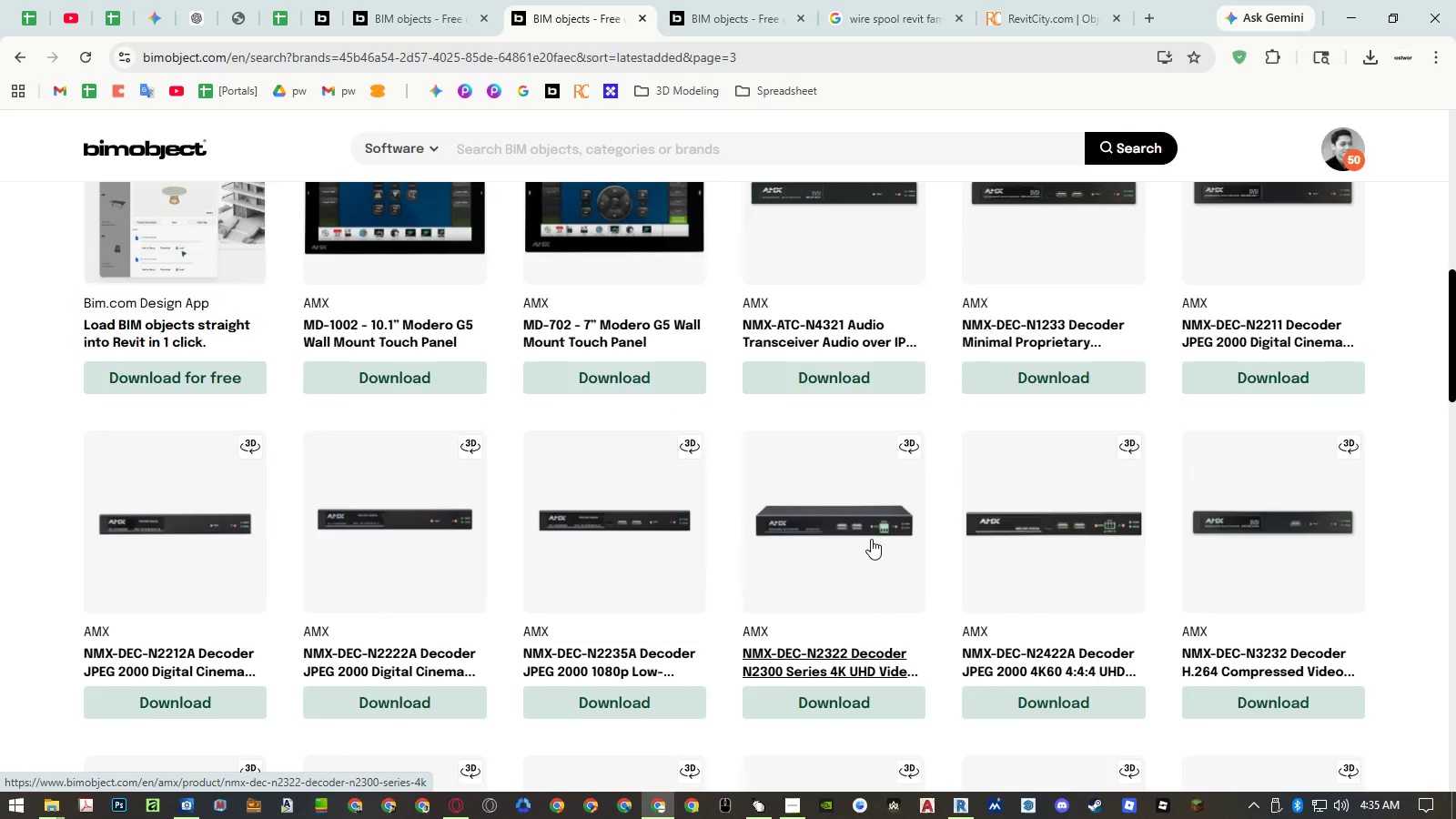 
scroll: coordinate [875, 524], scroll_direction: down, amount: 4.0
 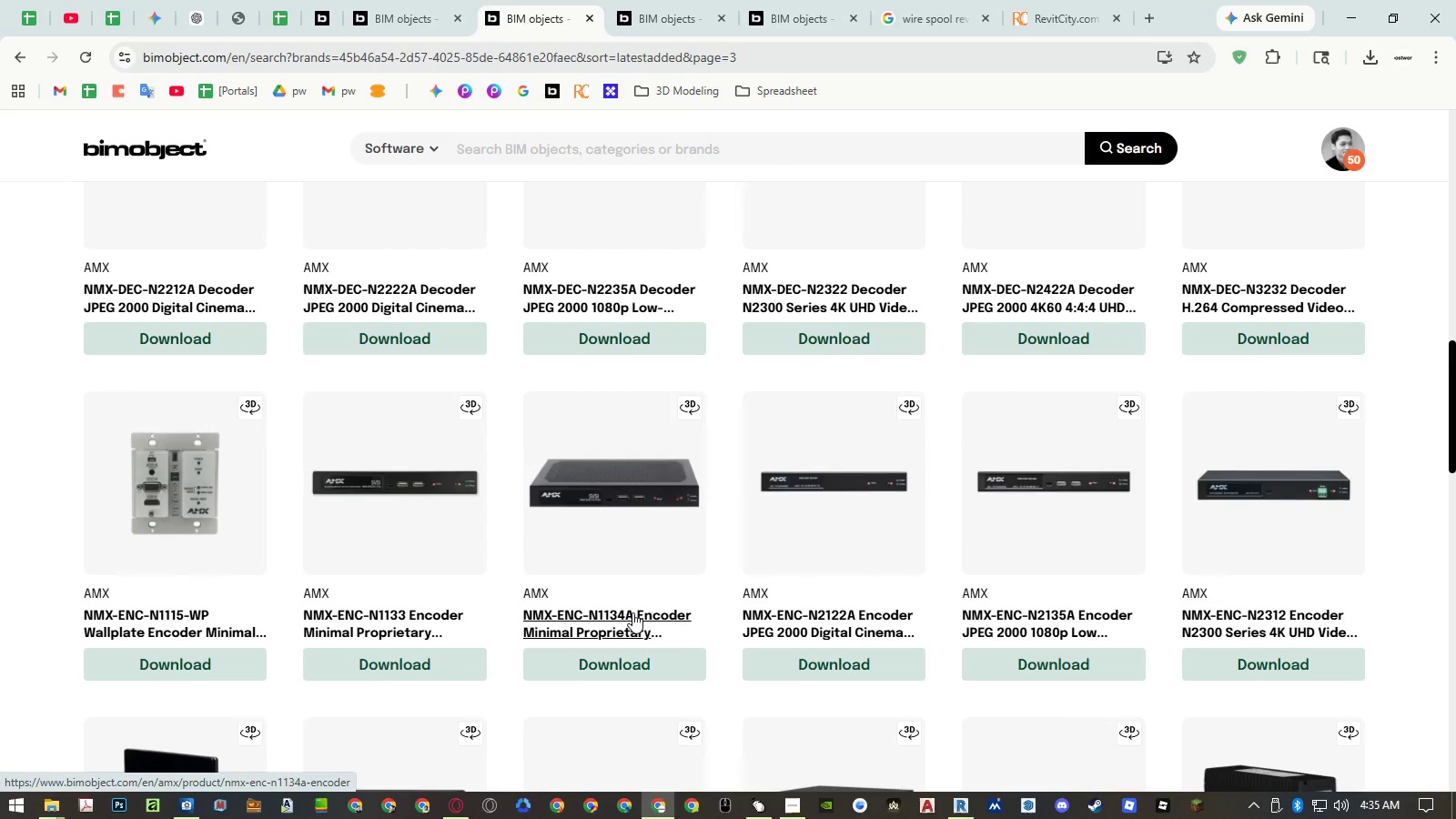 
middle_click([632, 612])
 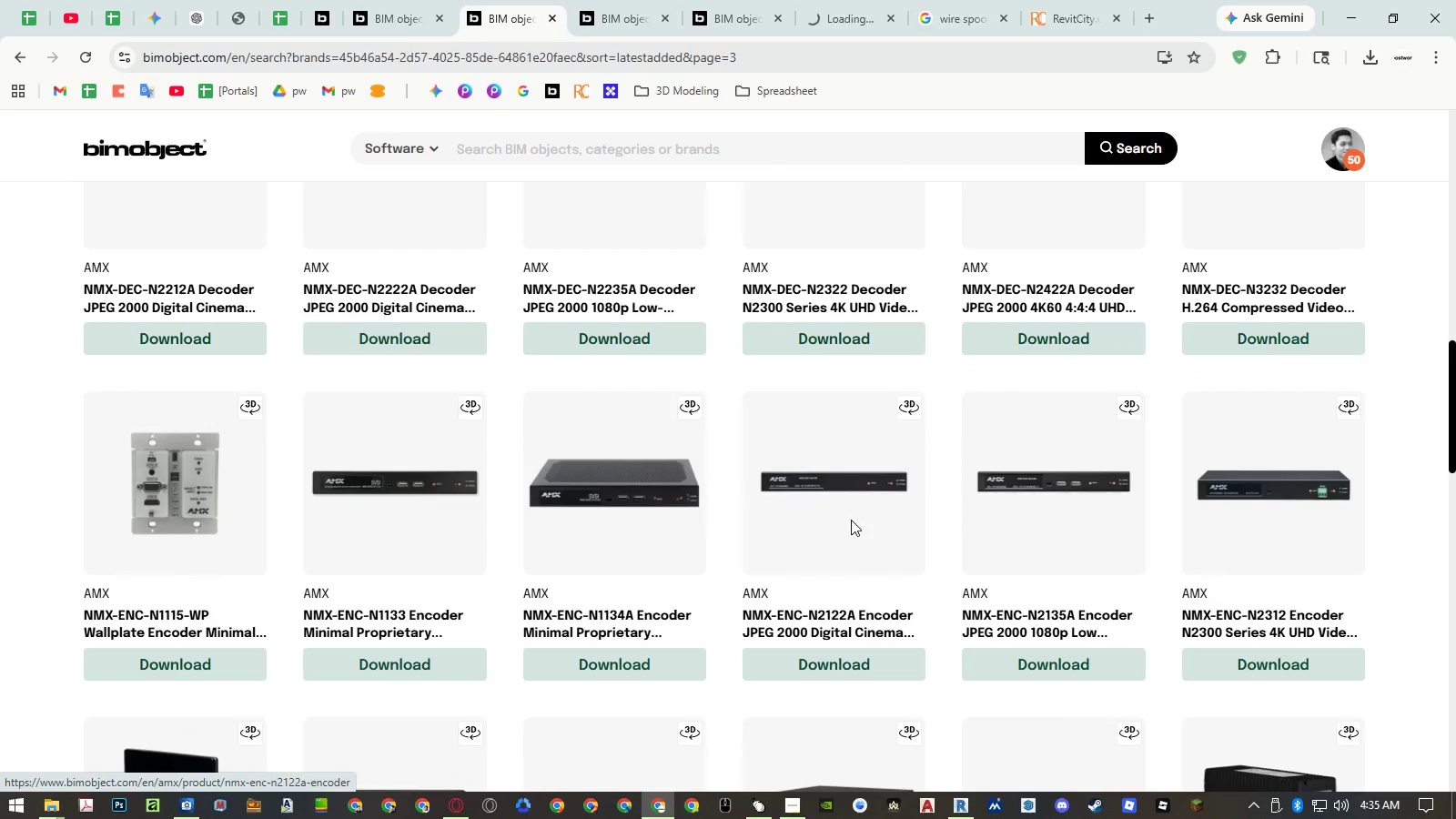 
scroll: coordinate [809, 490], scroll_direction: down, amount: 13.0
 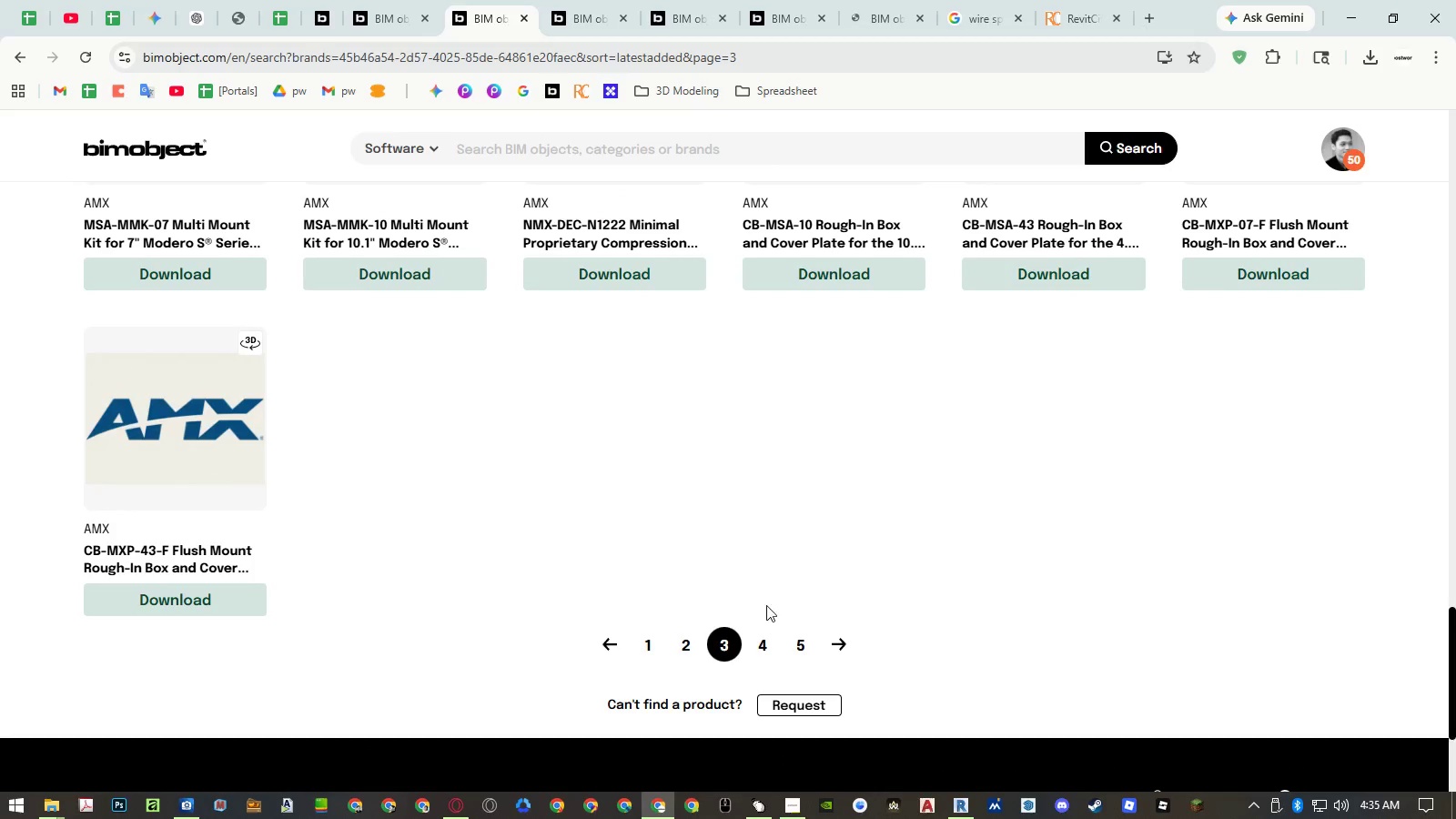 
left_click([759, 637])
 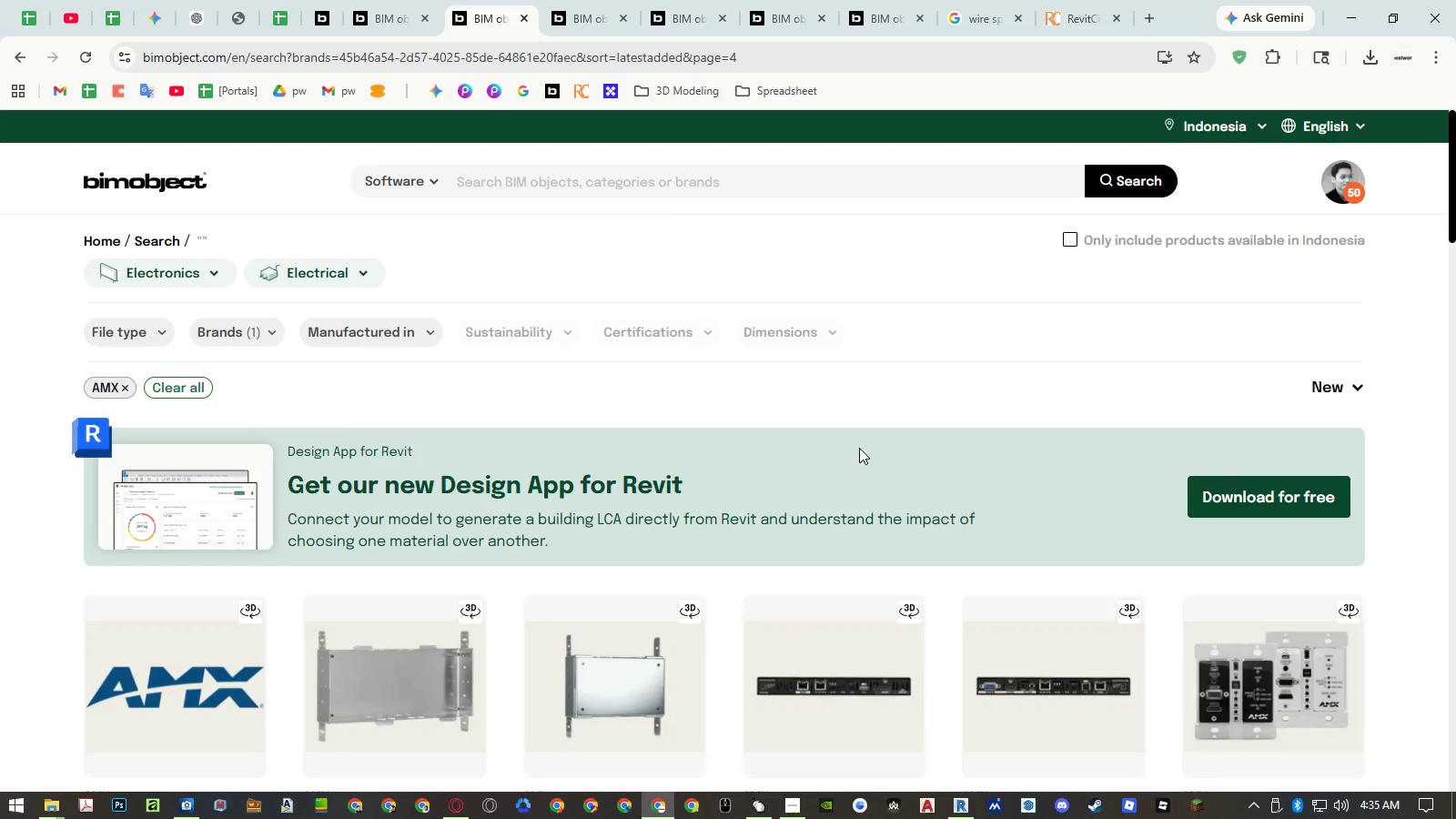 
scroll: coordinate [861, 445], scroll_direction: down, amount: 3.0
 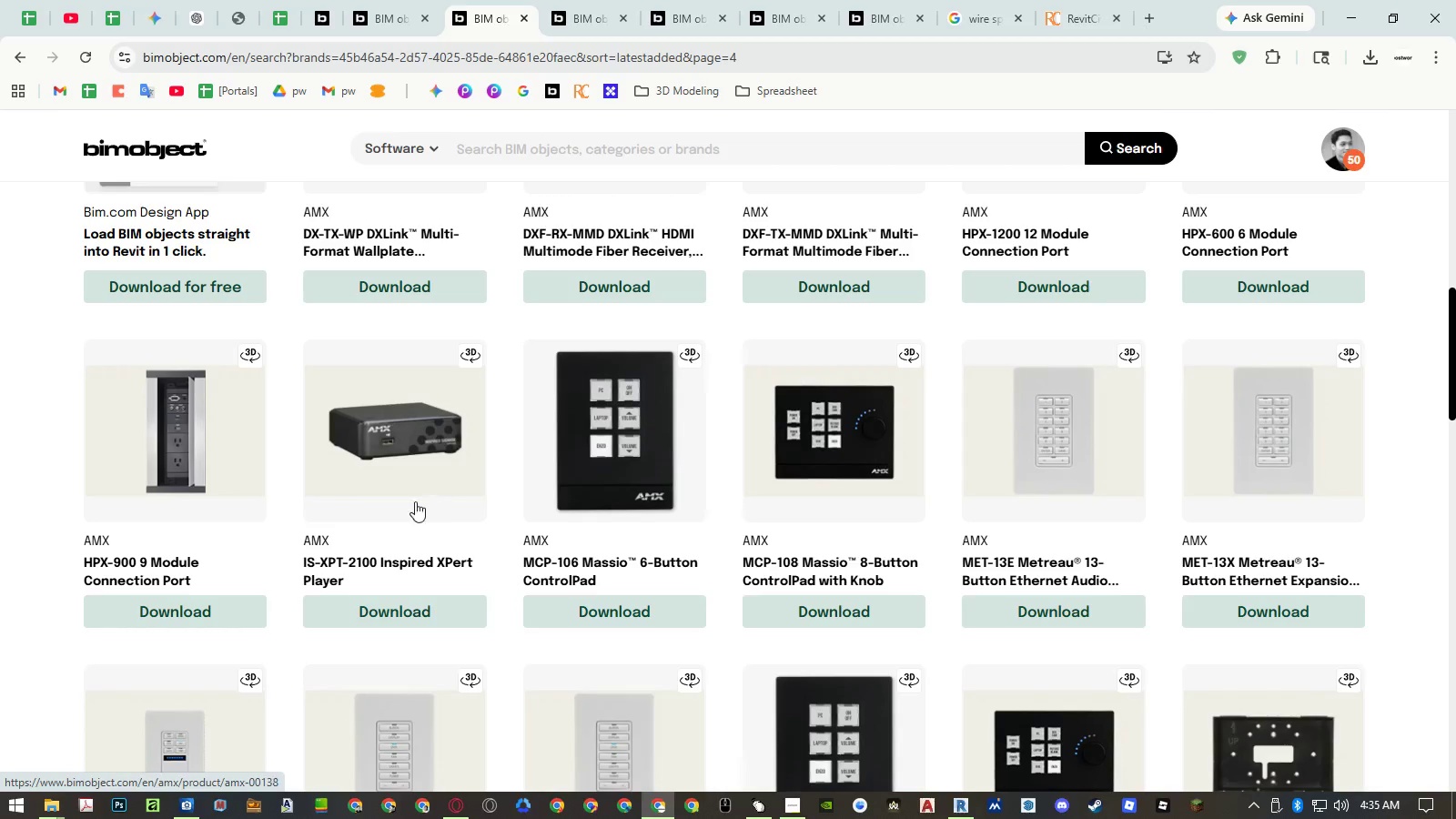 
middle_click([386, 556])
 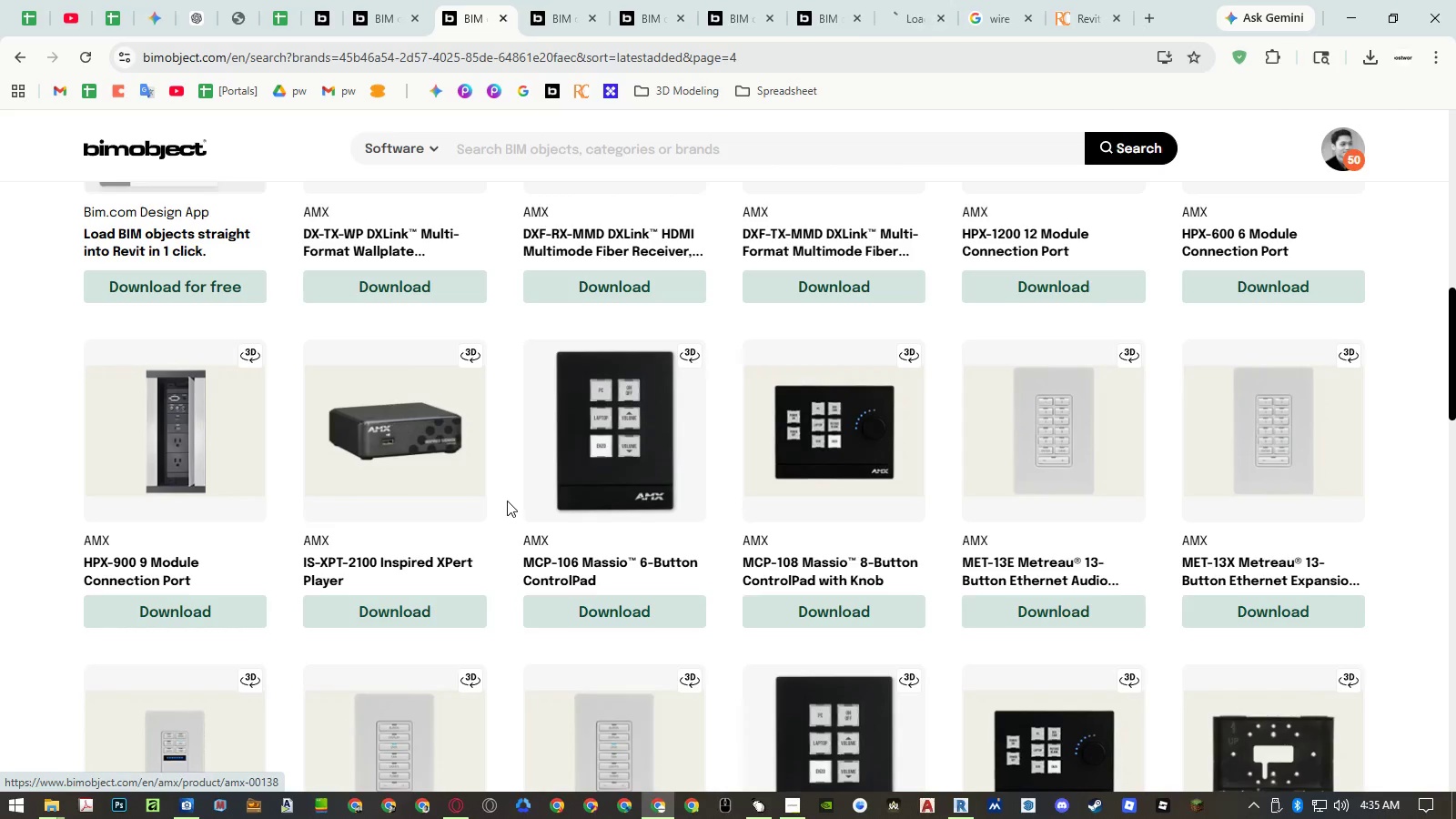 
scroll: coordinate [510, 499], scroll_direction: down, amount: 5.0
 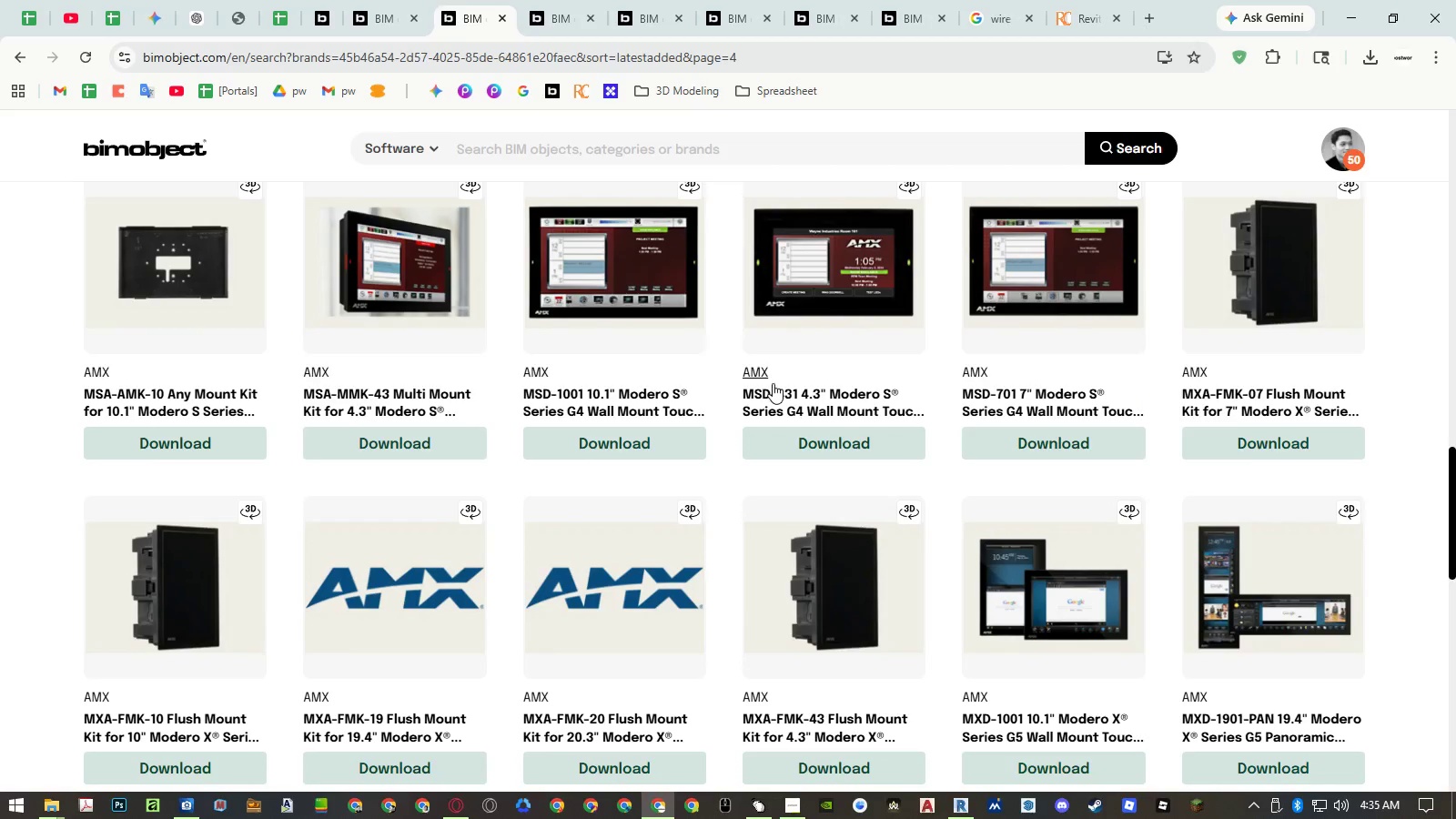 
middle_click([652, 397])
 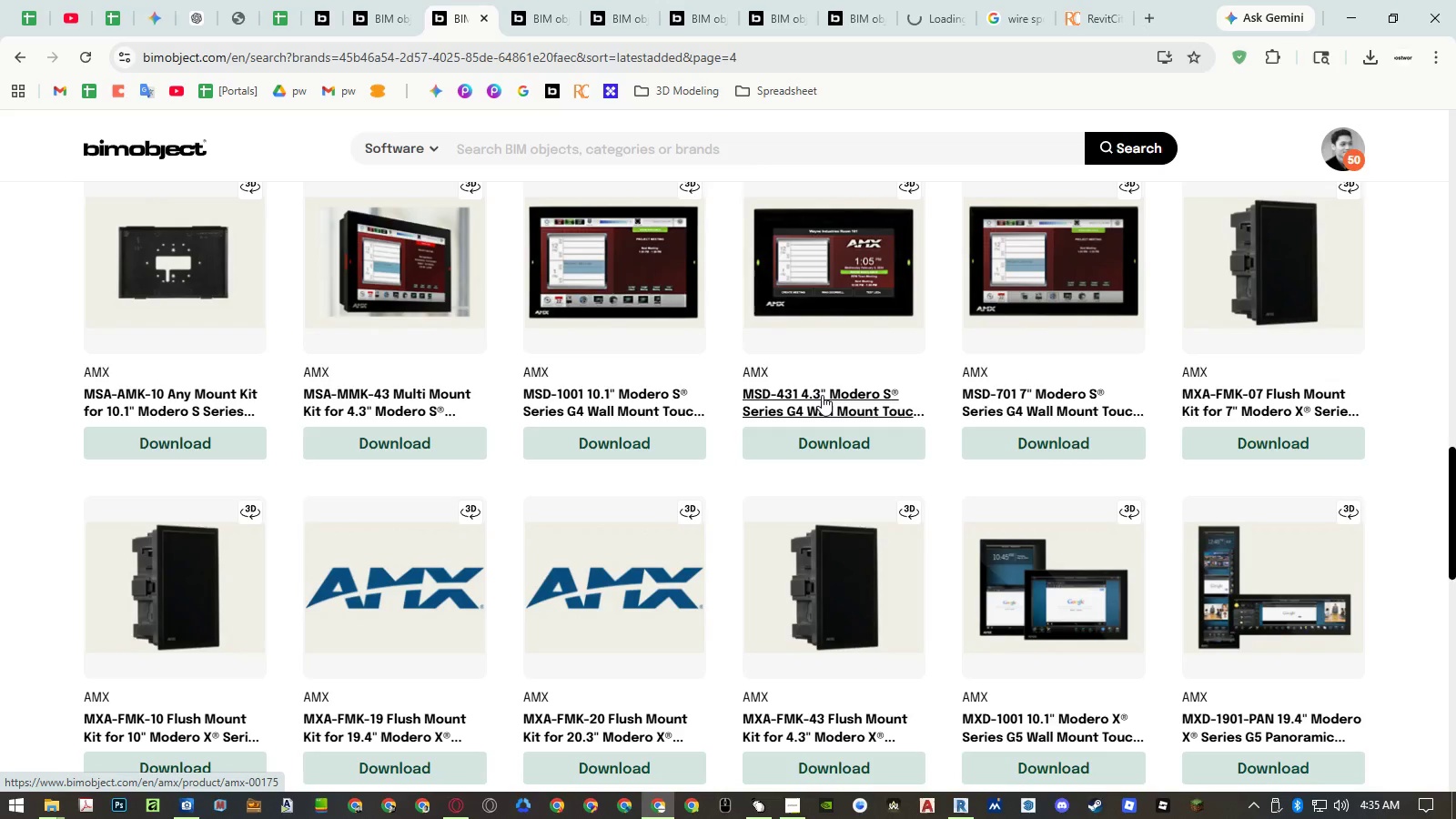 
scroll: coordinate [822, 395], scroll_direction: down, amount: 2.0
 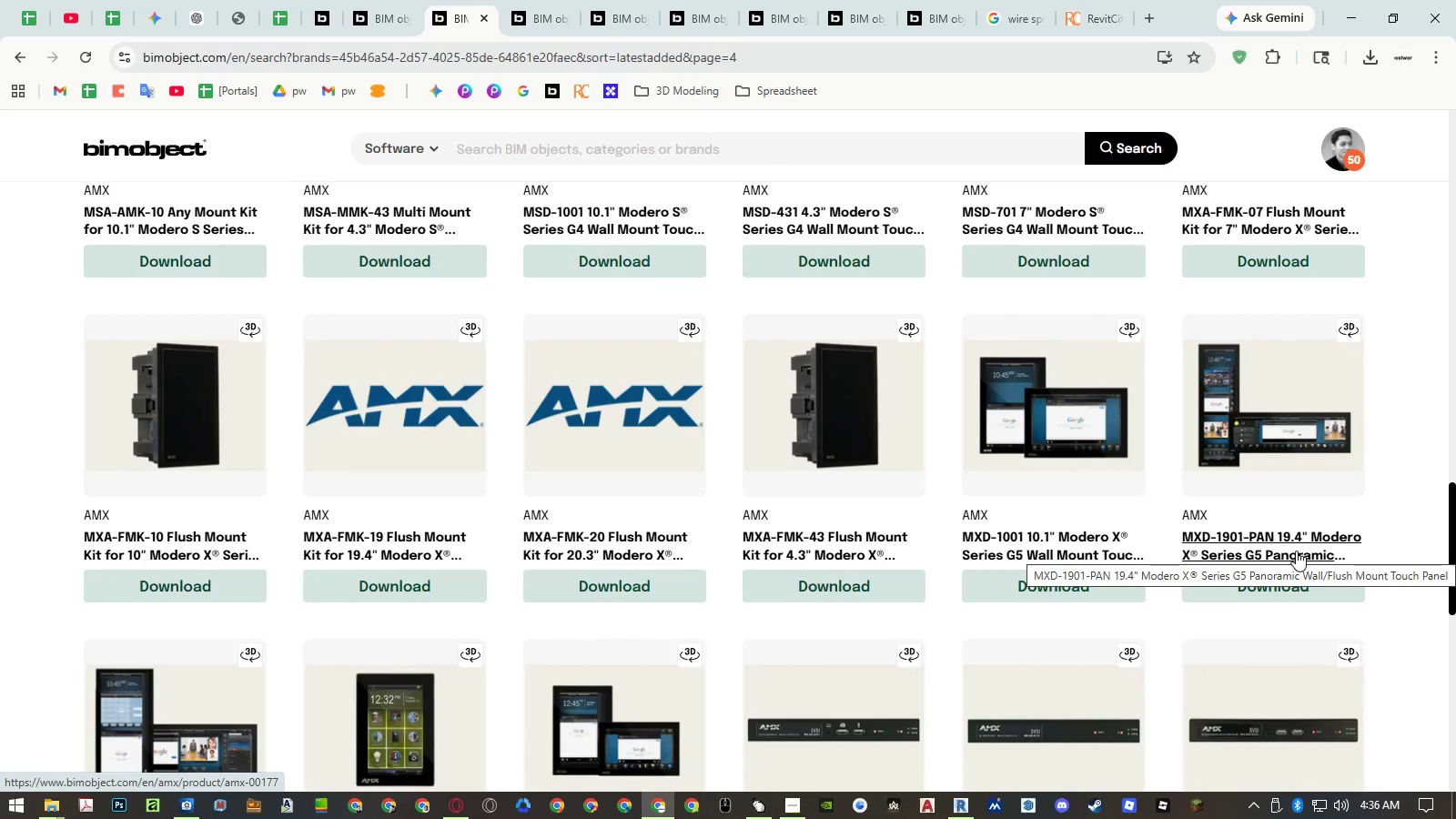 
wait(5.29)
 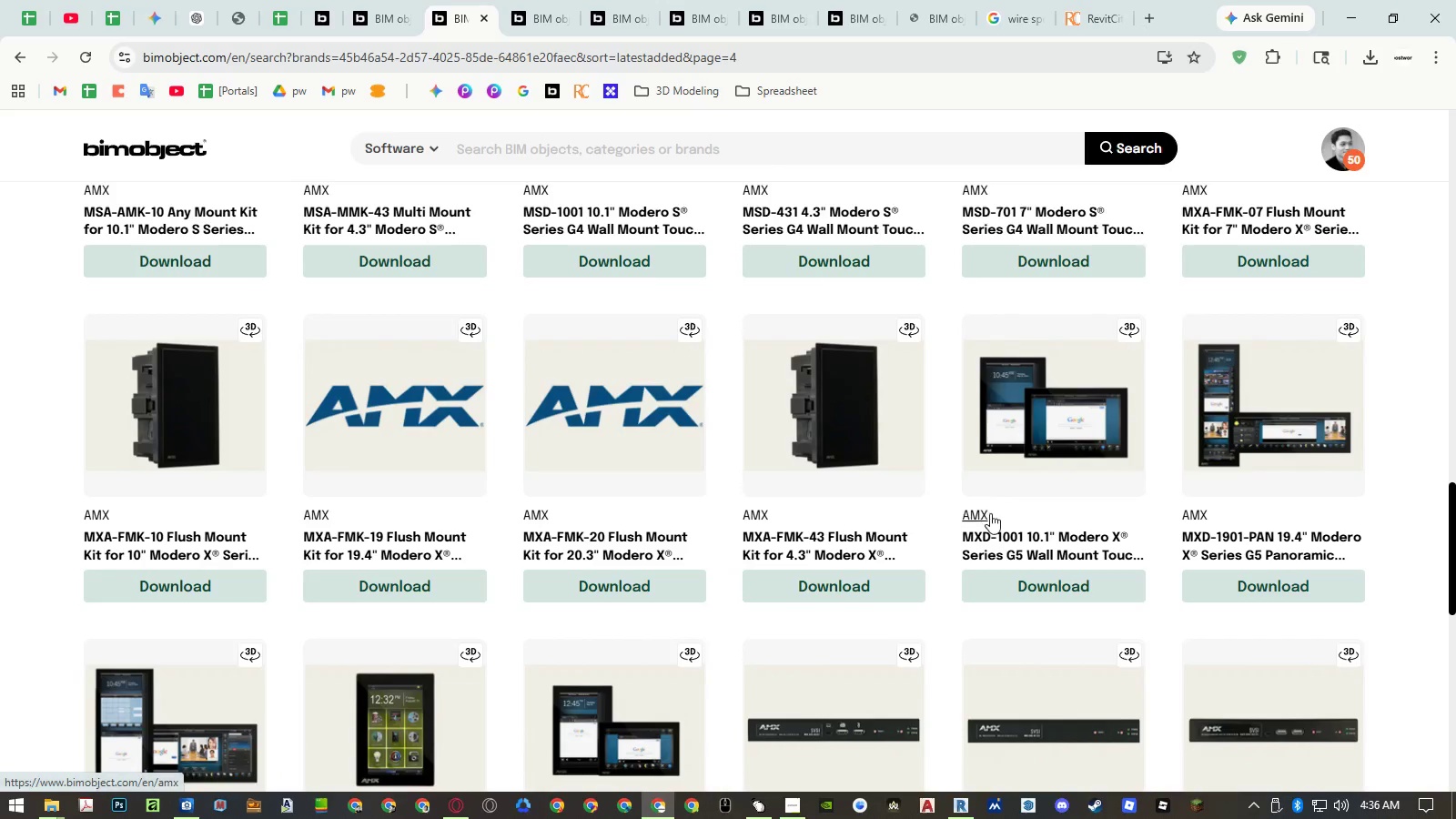 
scroll: coordinate [1117, 489], scroll_direction: down, amount: 1.0
 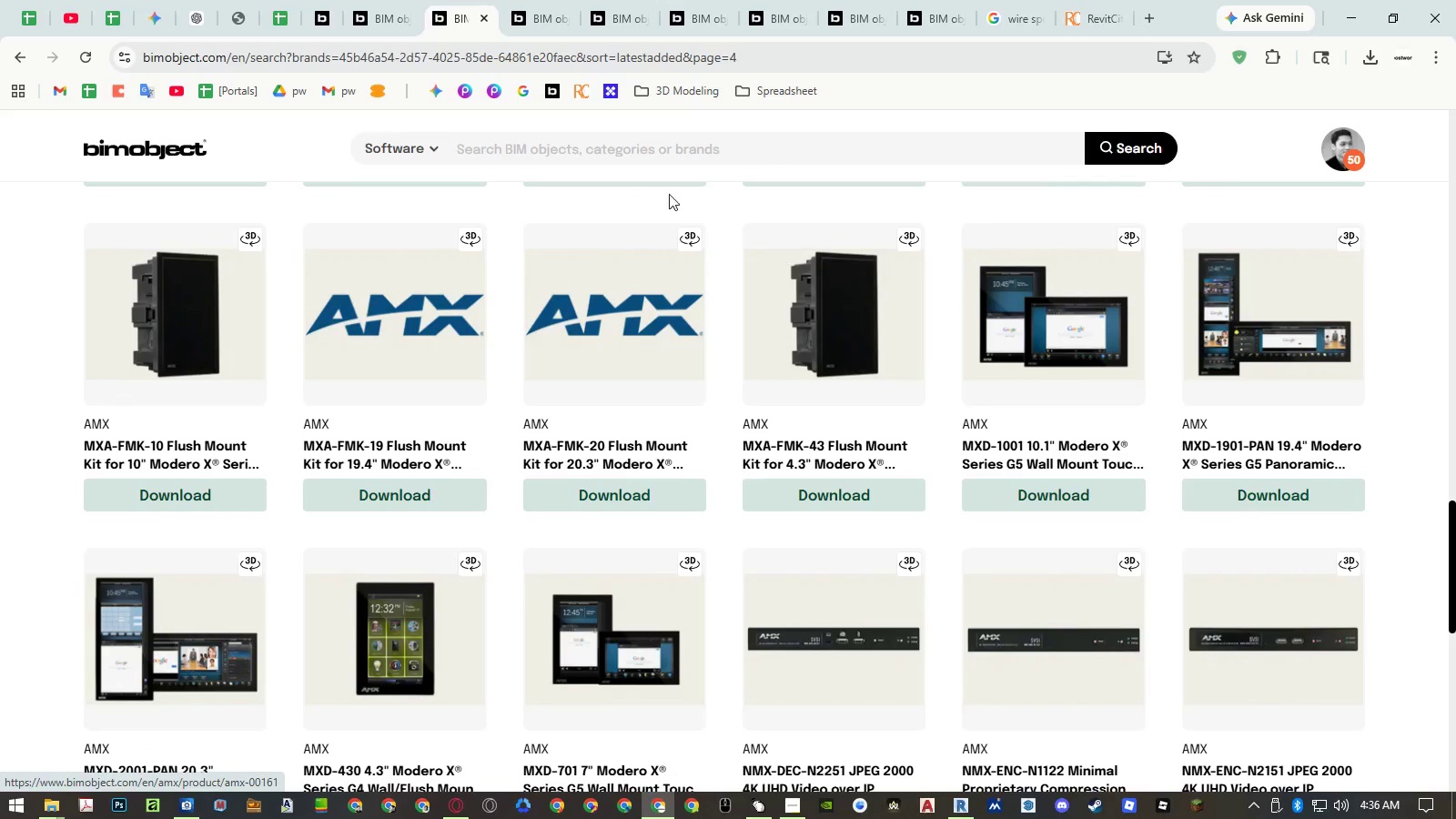 
left_click([529, 13])
 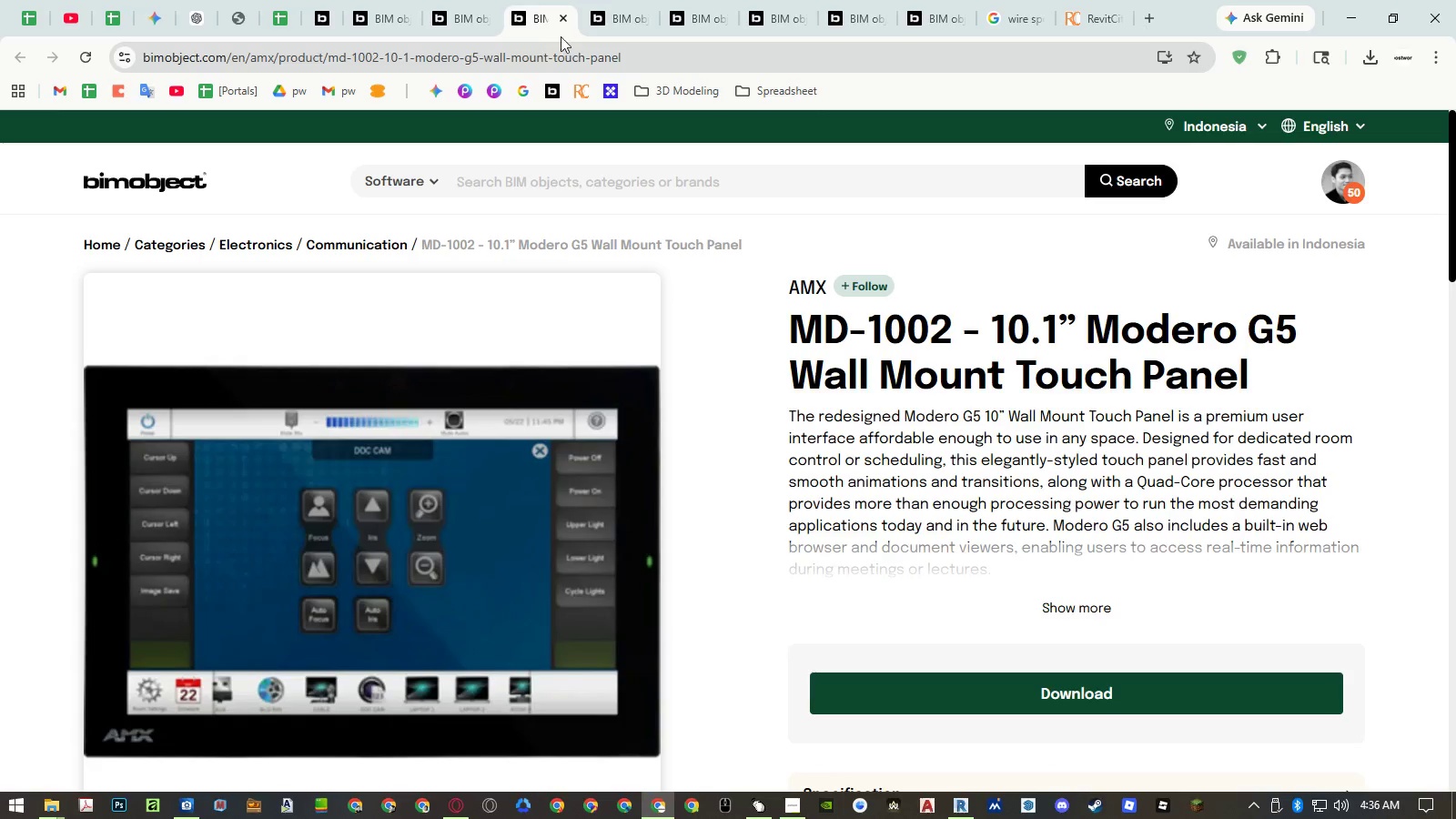 
left_click([595, 6])
 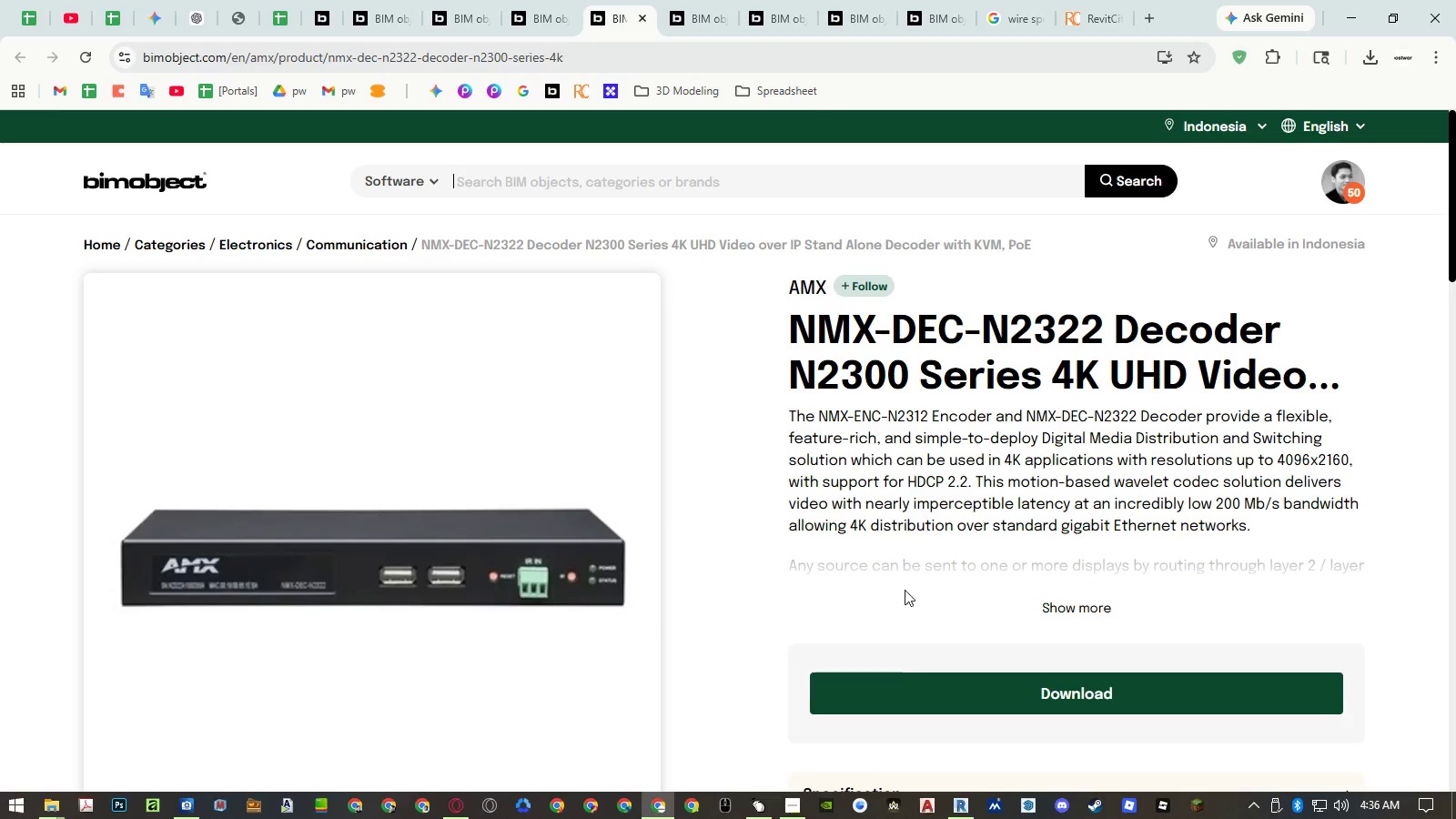 
left_click([907, 685])
 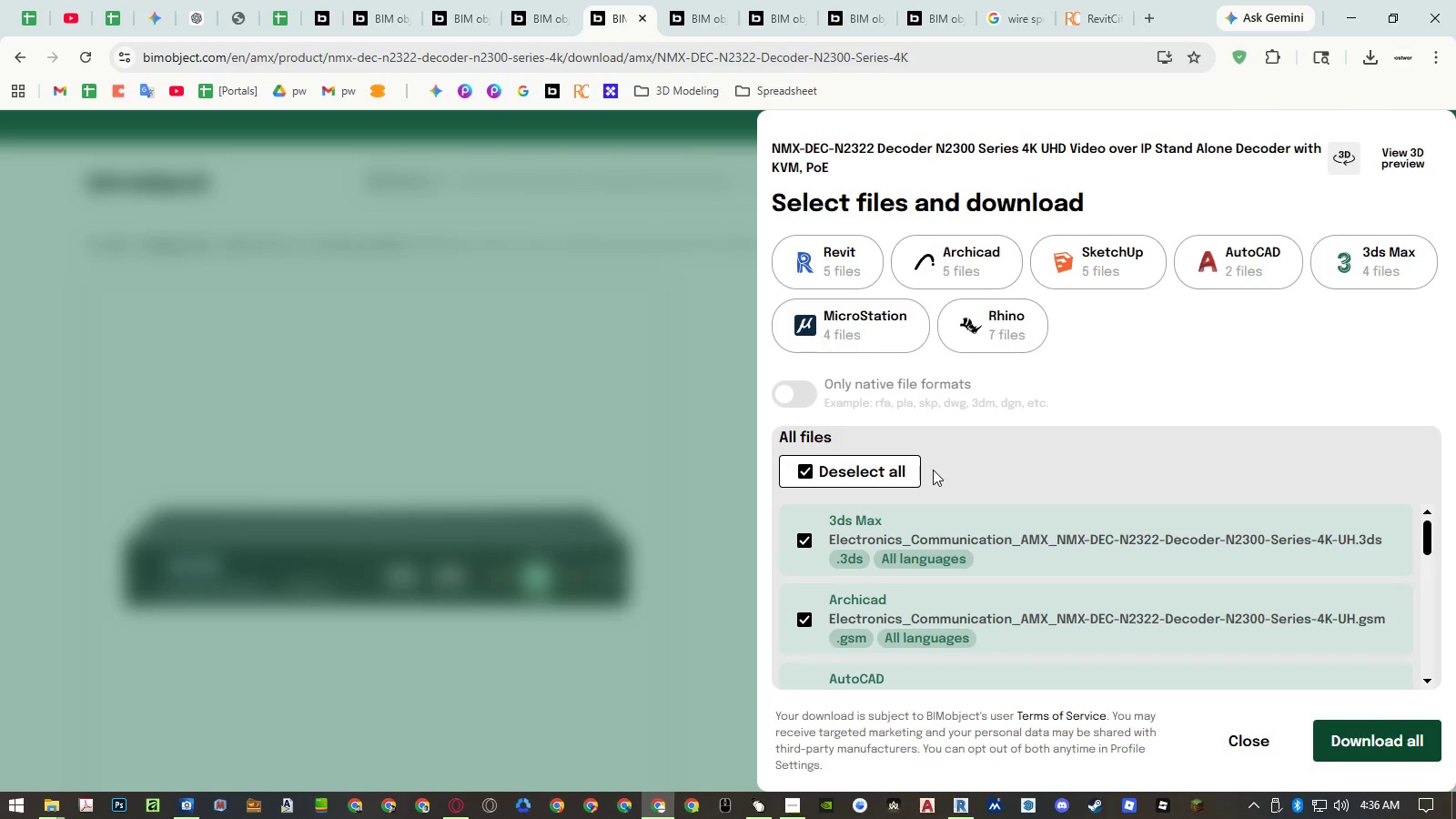 
left_click([604, 390])
 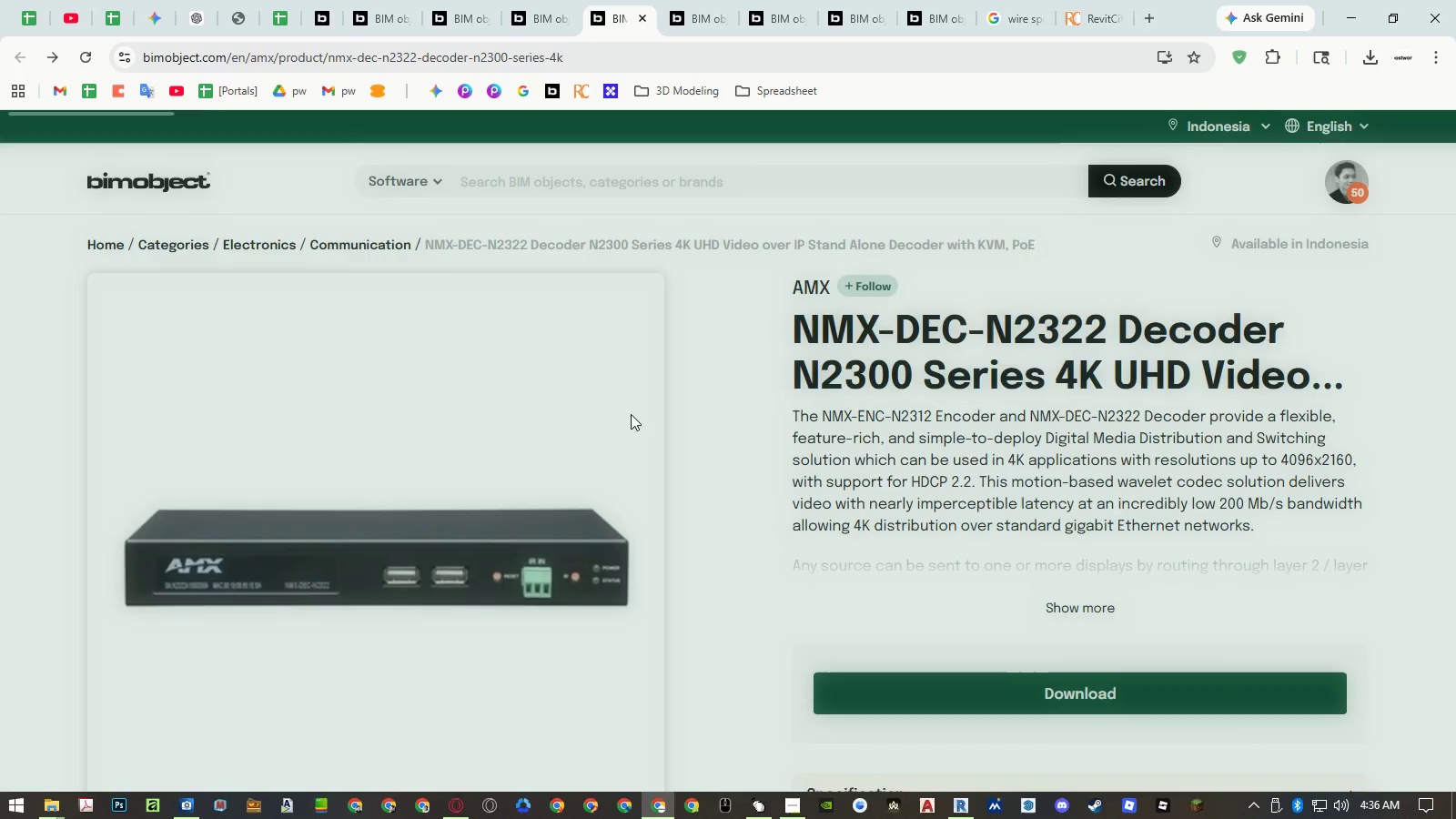 
scroll: coordinate [620, 581], scroll_direction: down, amount: 5.0
 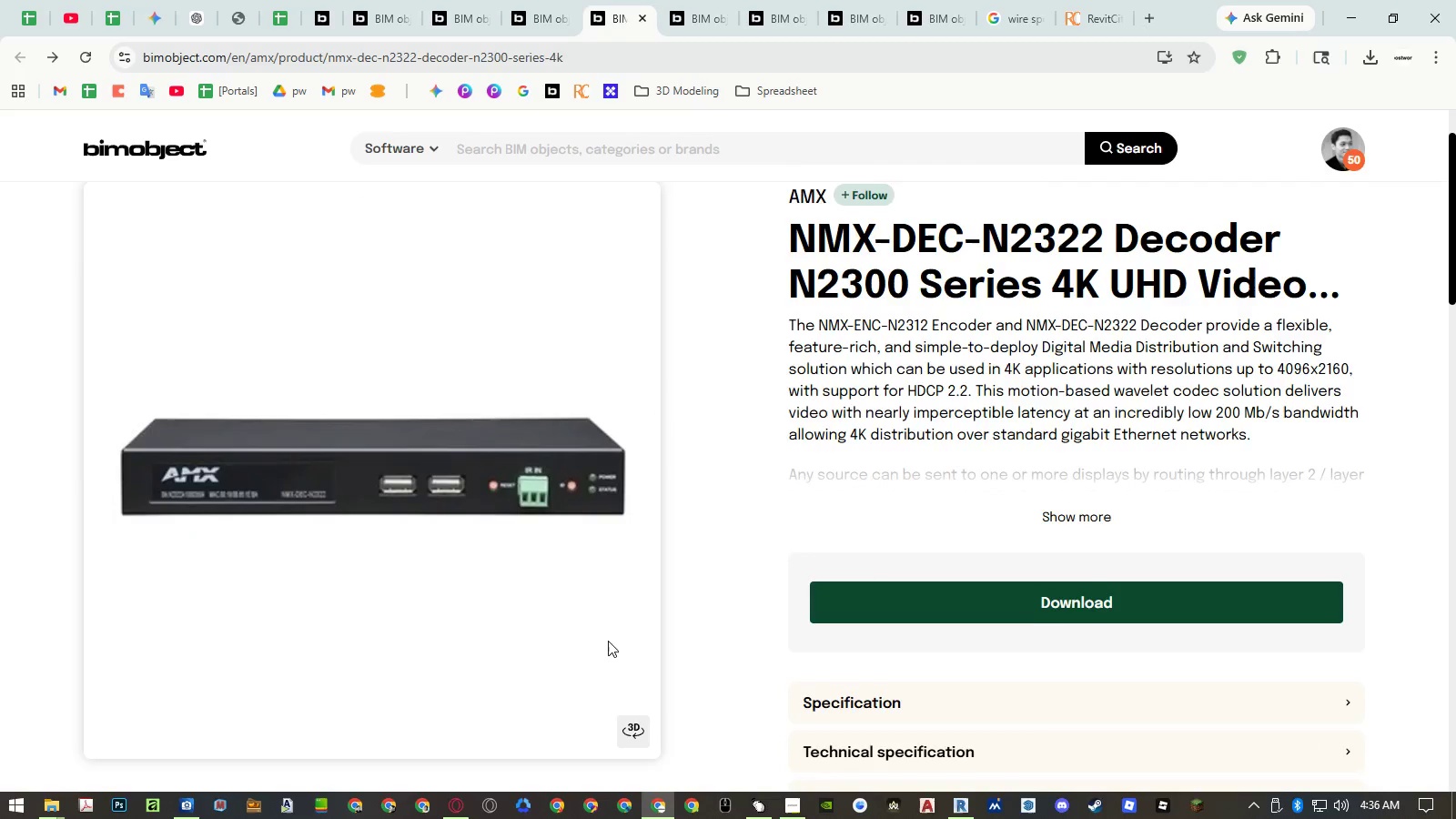 
left_click([623, 723])
 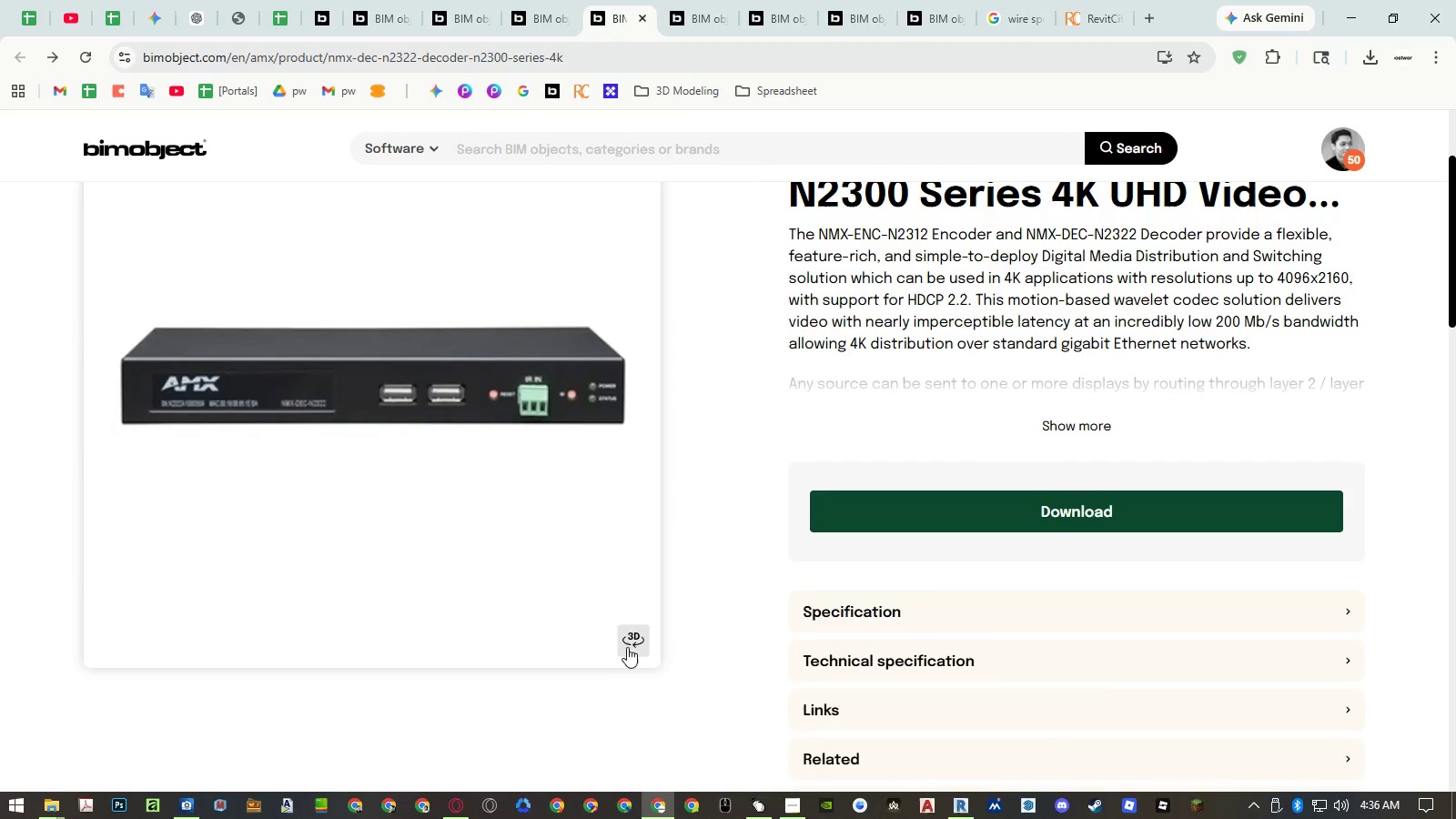 
scroll: coordinate [617, 692], scroll_direction: down, amount: 1.0
 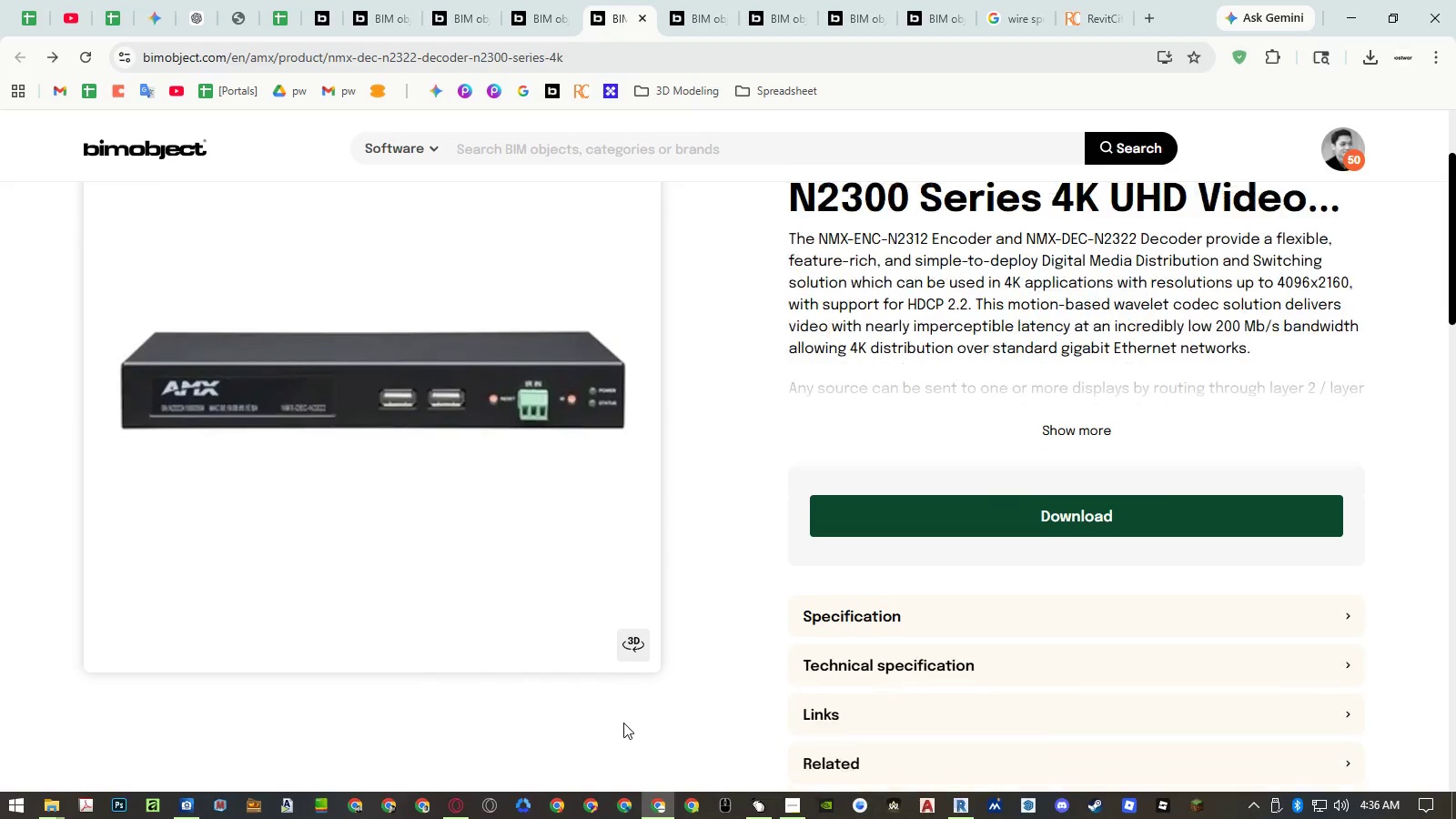 
double_click([628, 641])
 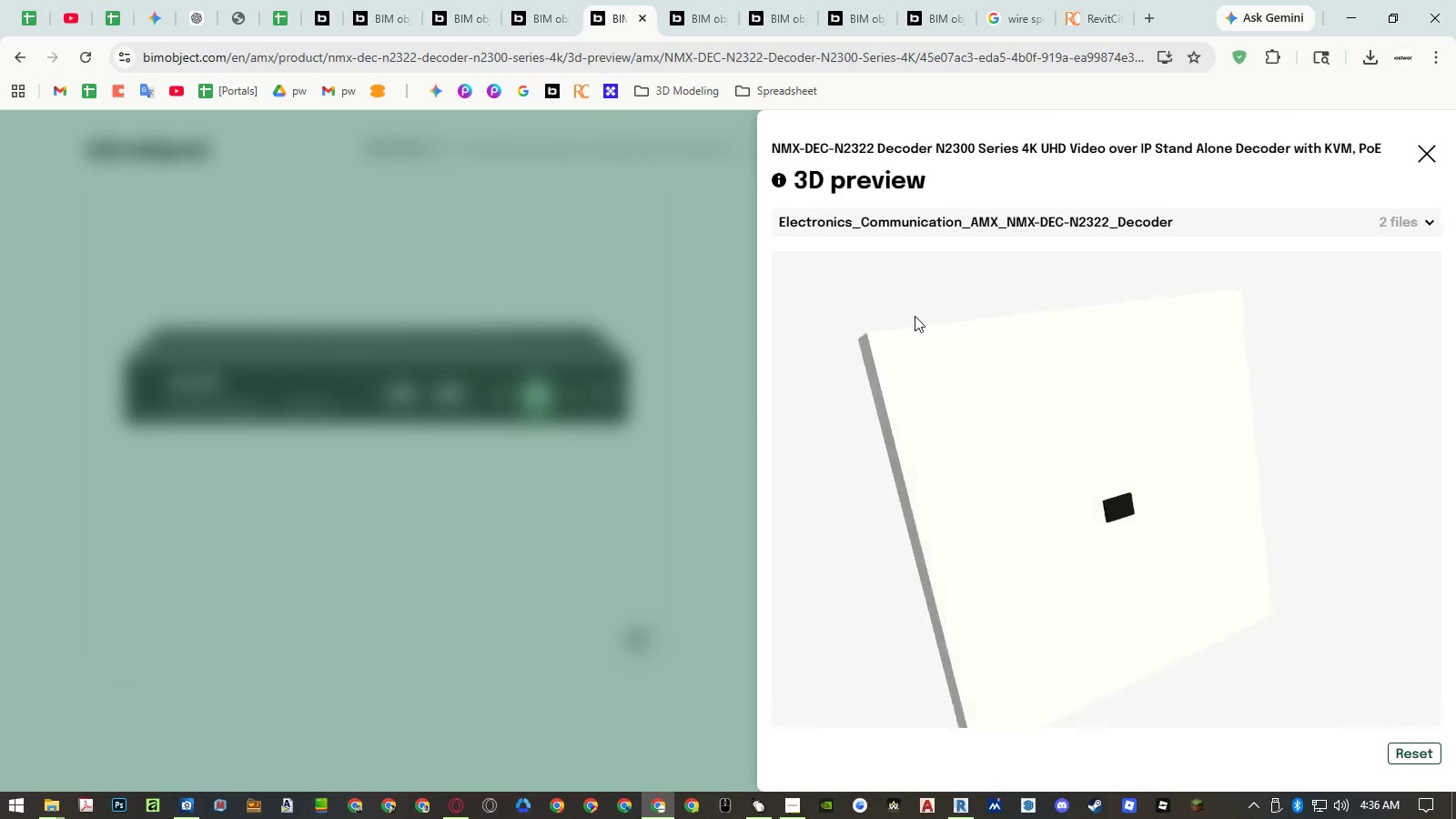 
scroll: coordinate [1123, 397], scroll_direction: up, amount: 18.0
 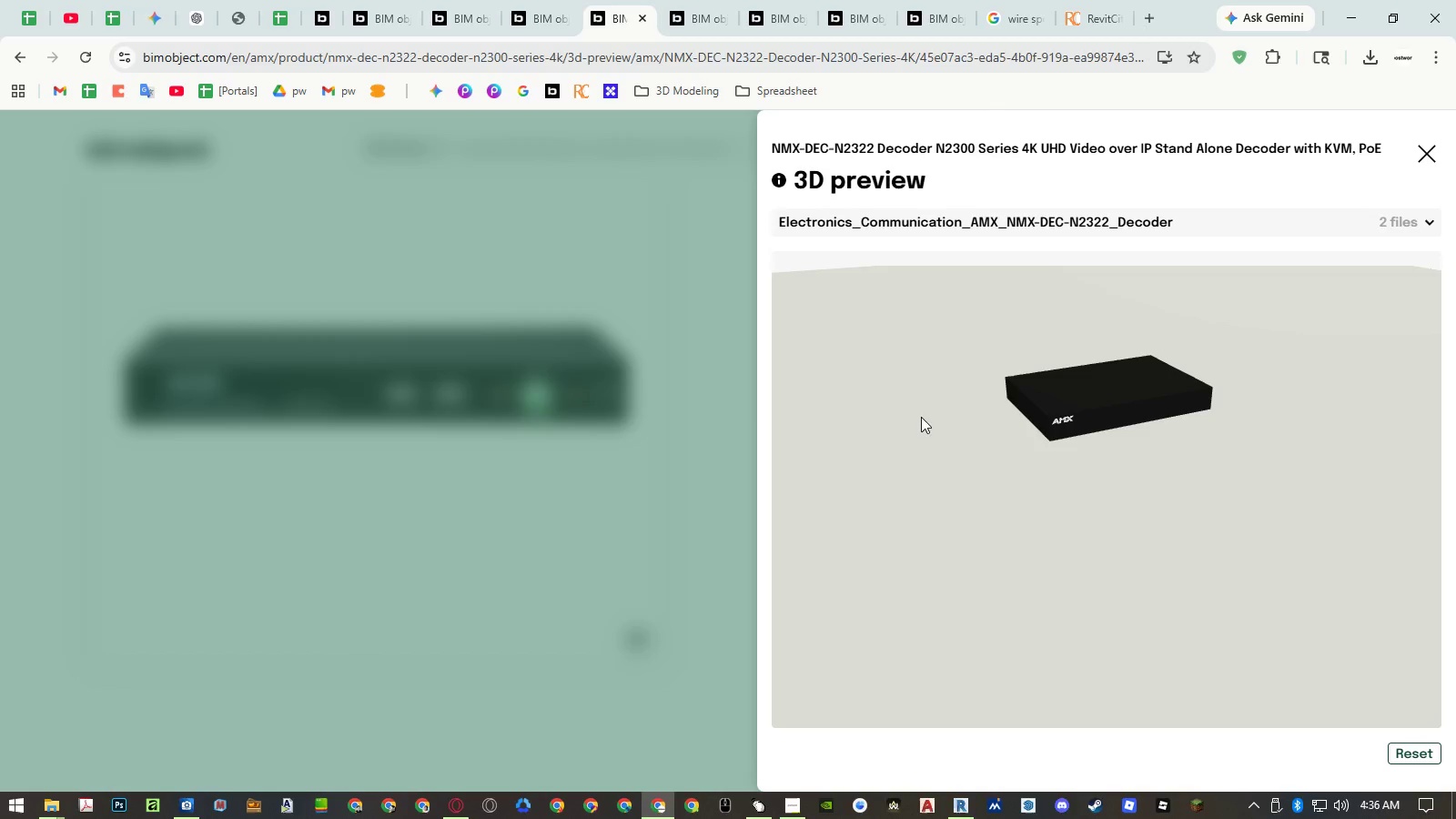 
left_click([591, 393])
 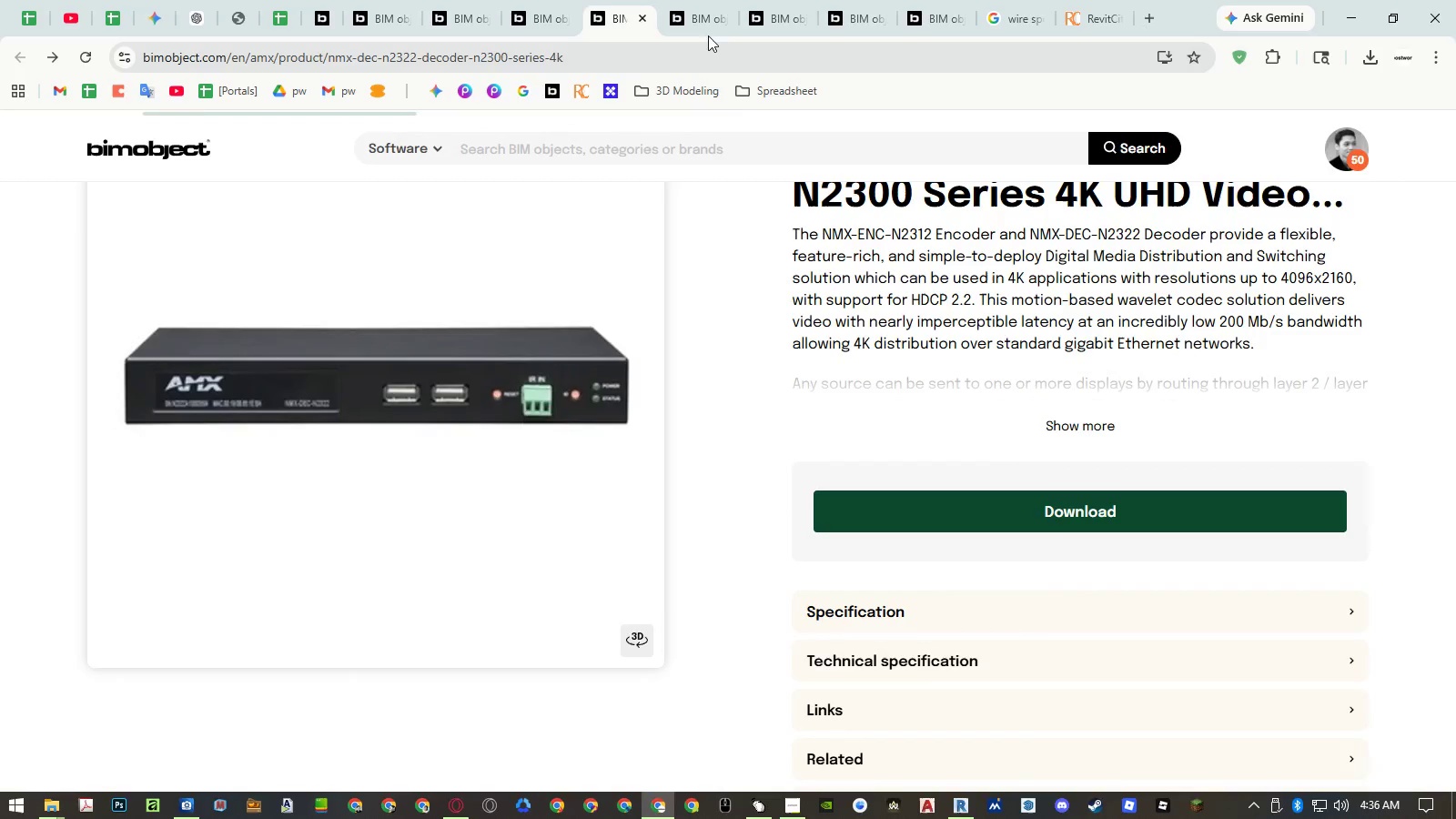 
left_click([694, 25])
 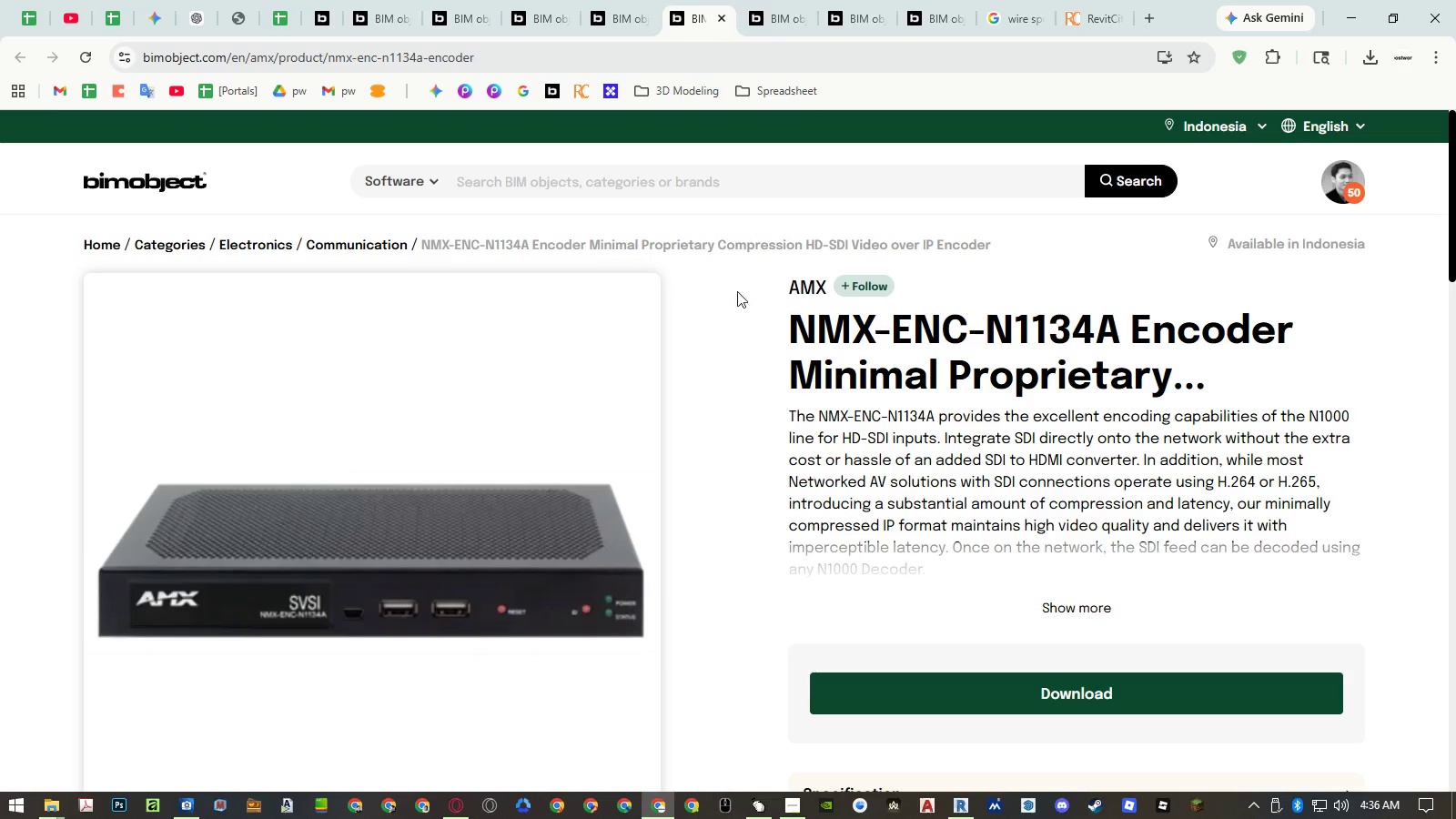 
scroll: coordinate [779, 447], scroll_direction: down, amount: 2.0
 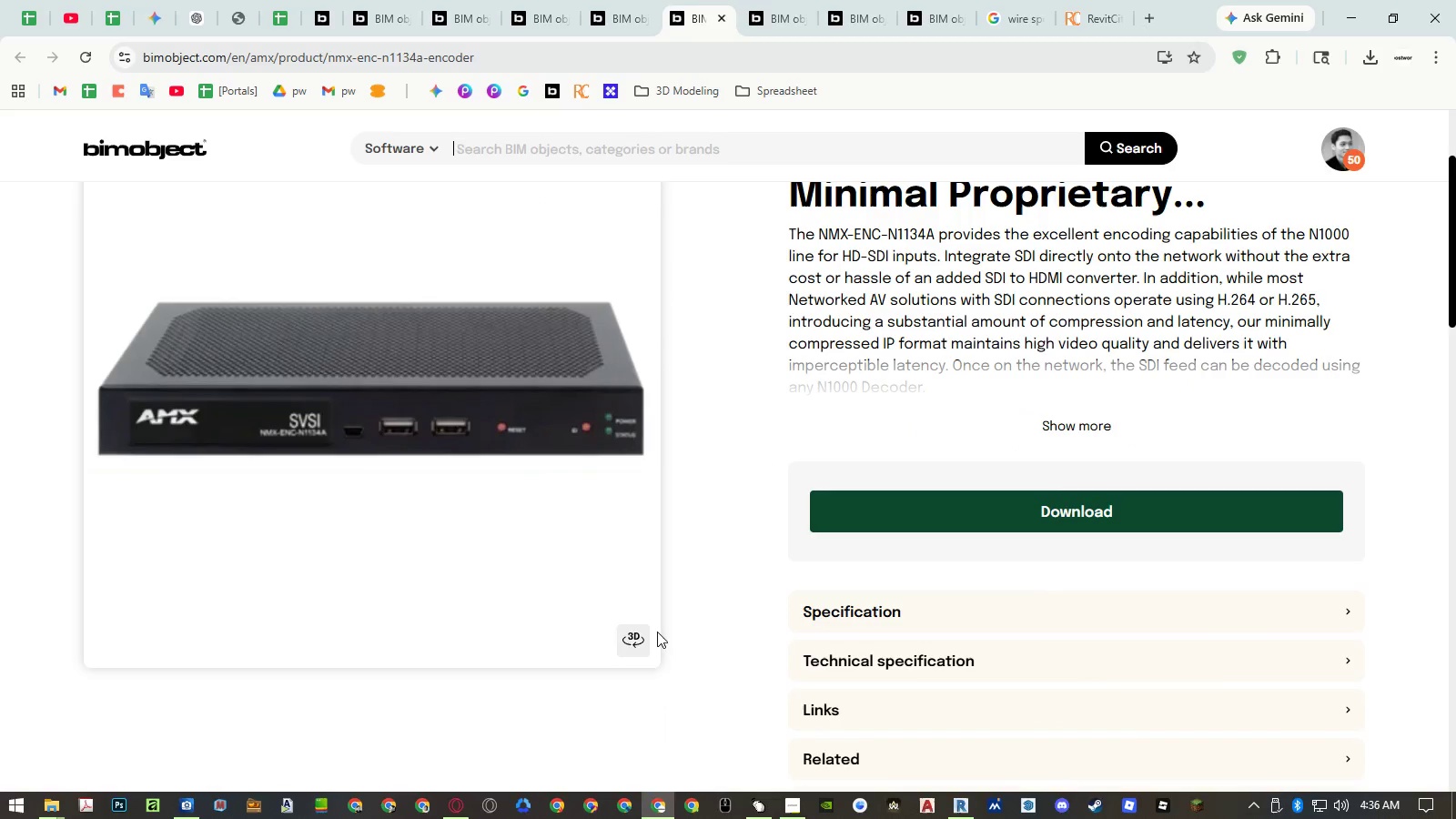 
left_click([624, 648])
 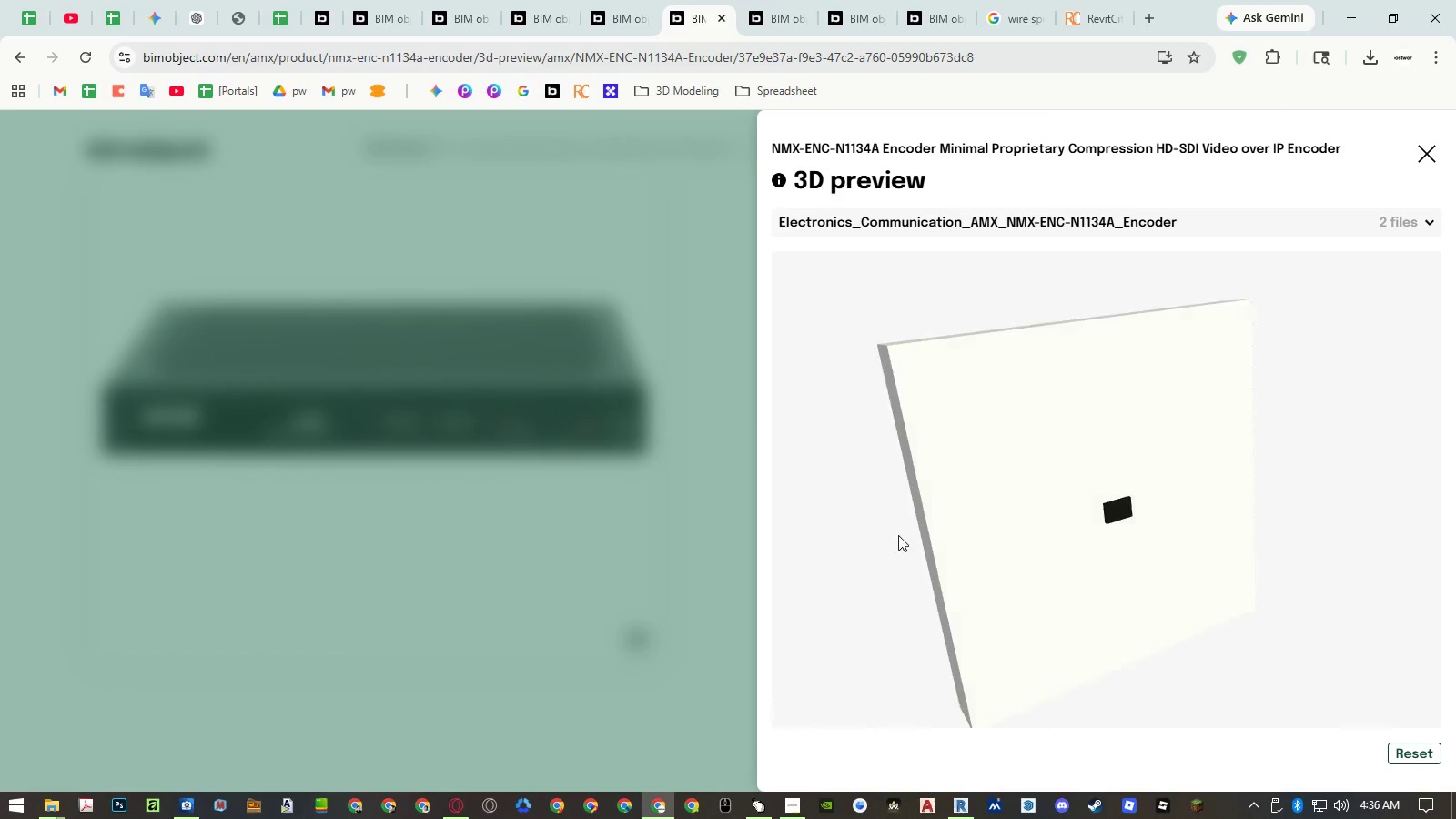 
scroll: coordinate [1140, 434], scroll_direction: up, amount: 12.0
 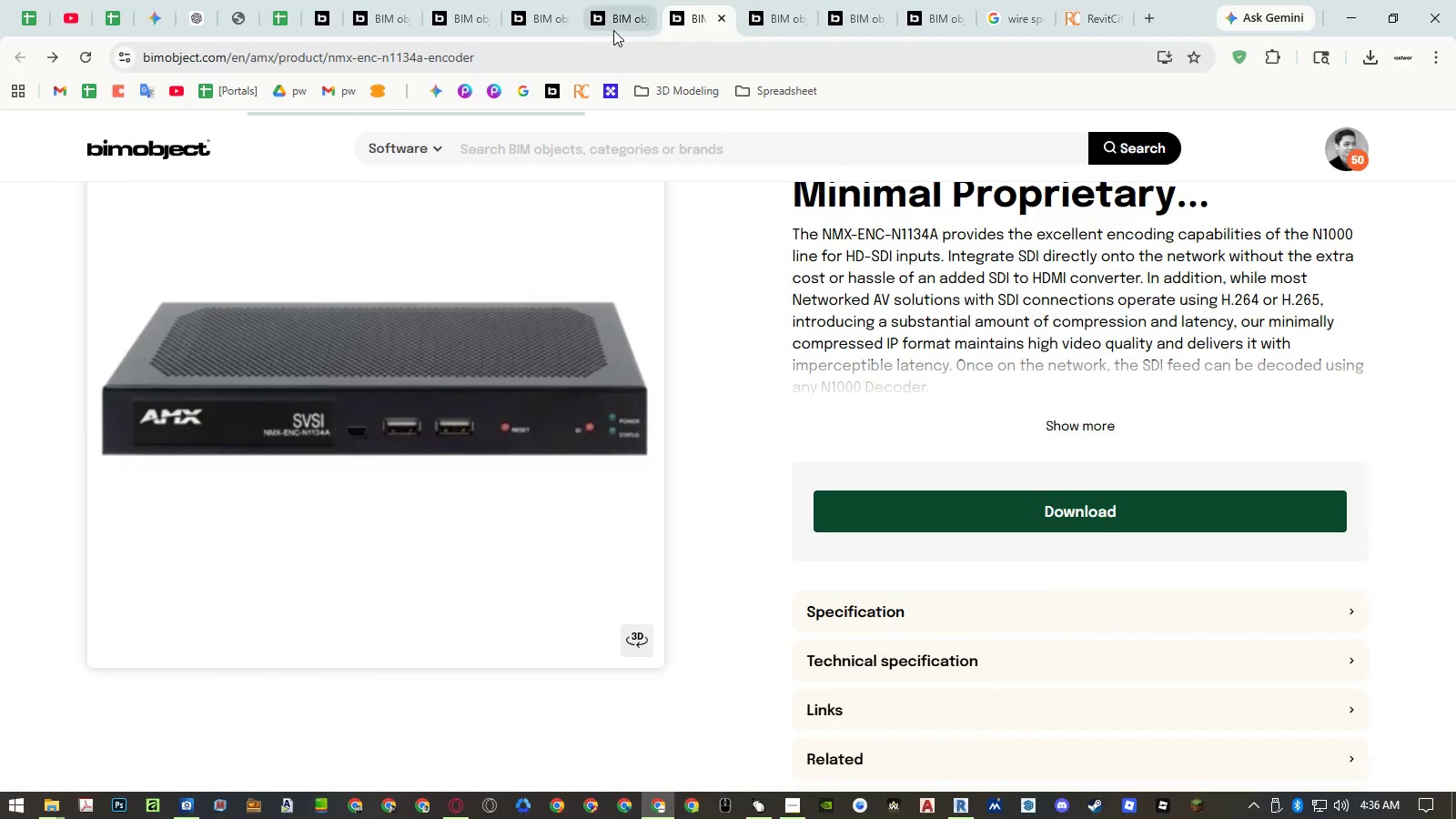 
left_click([767, 15])
 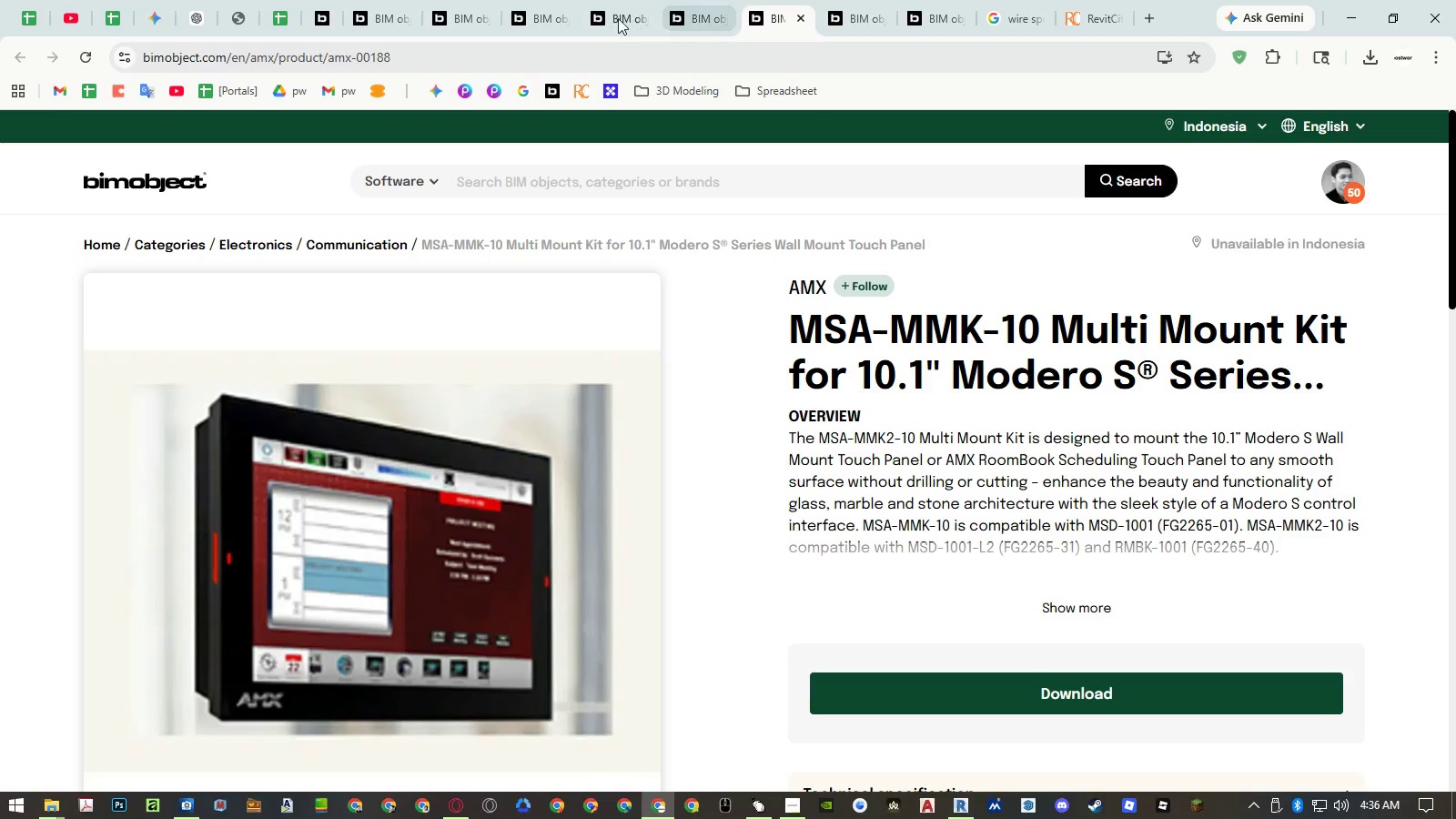 
left_click([596, 18])
 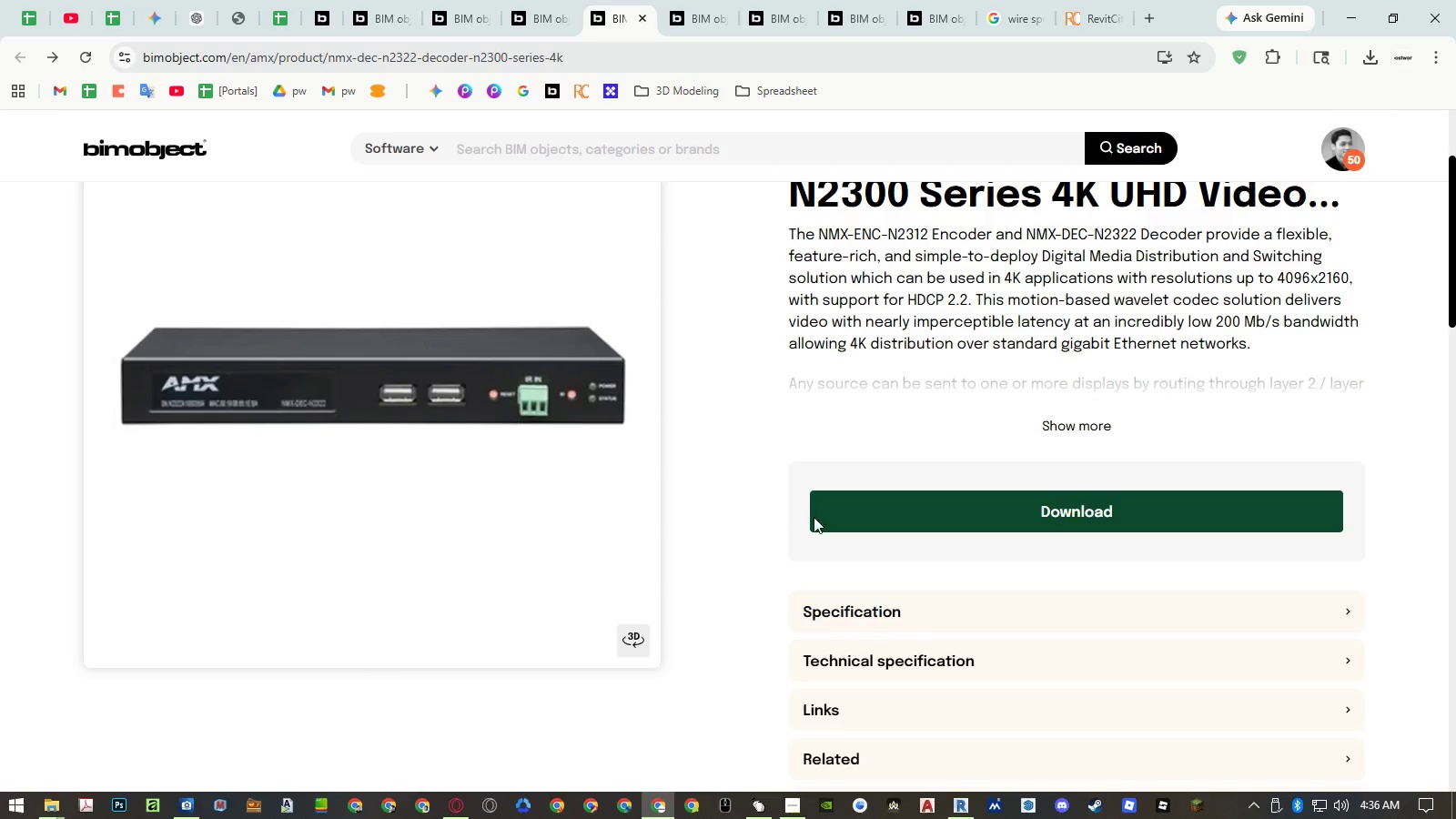 
left_click([927, 504])
 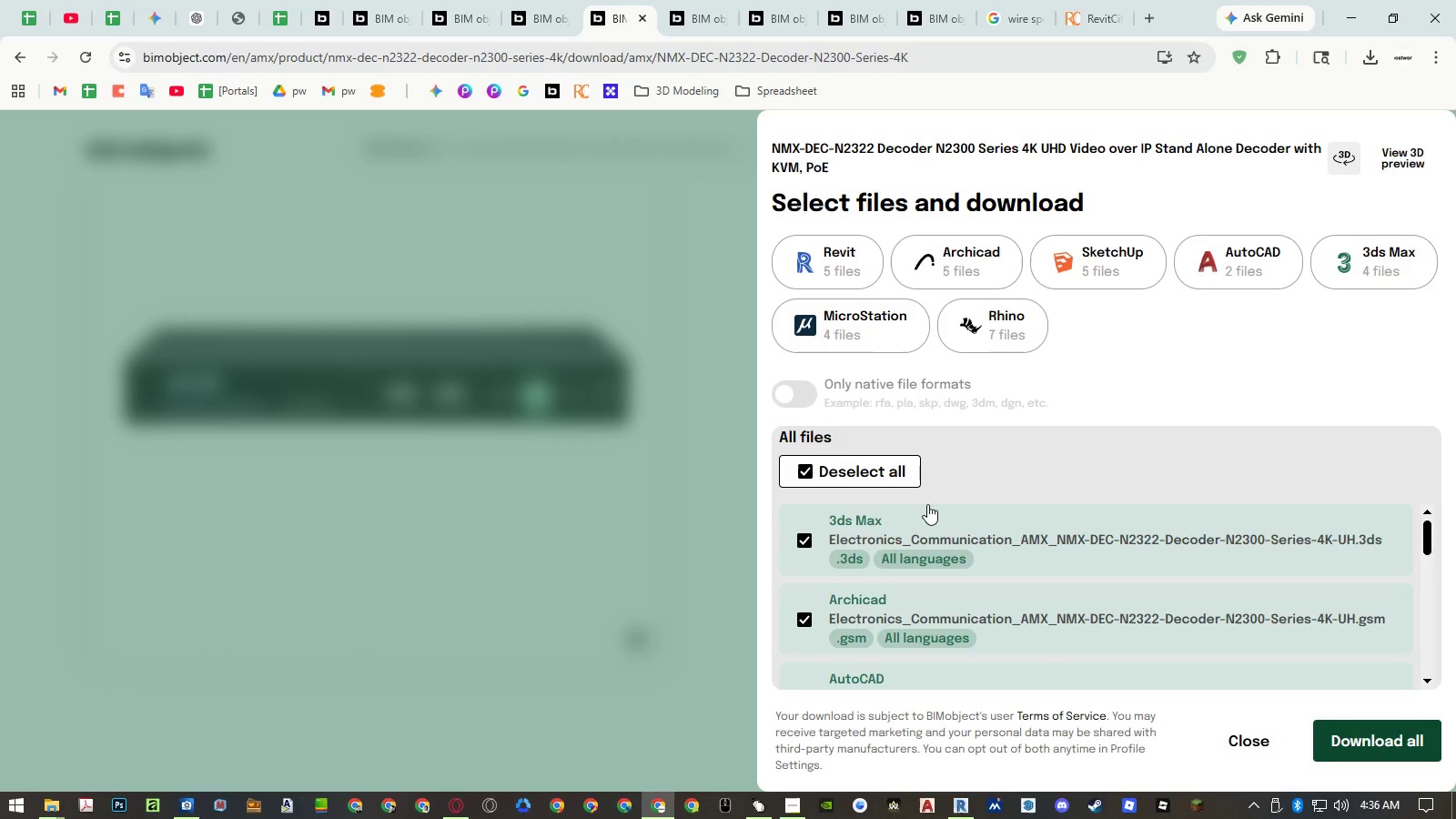 
left_click([818, 258])
 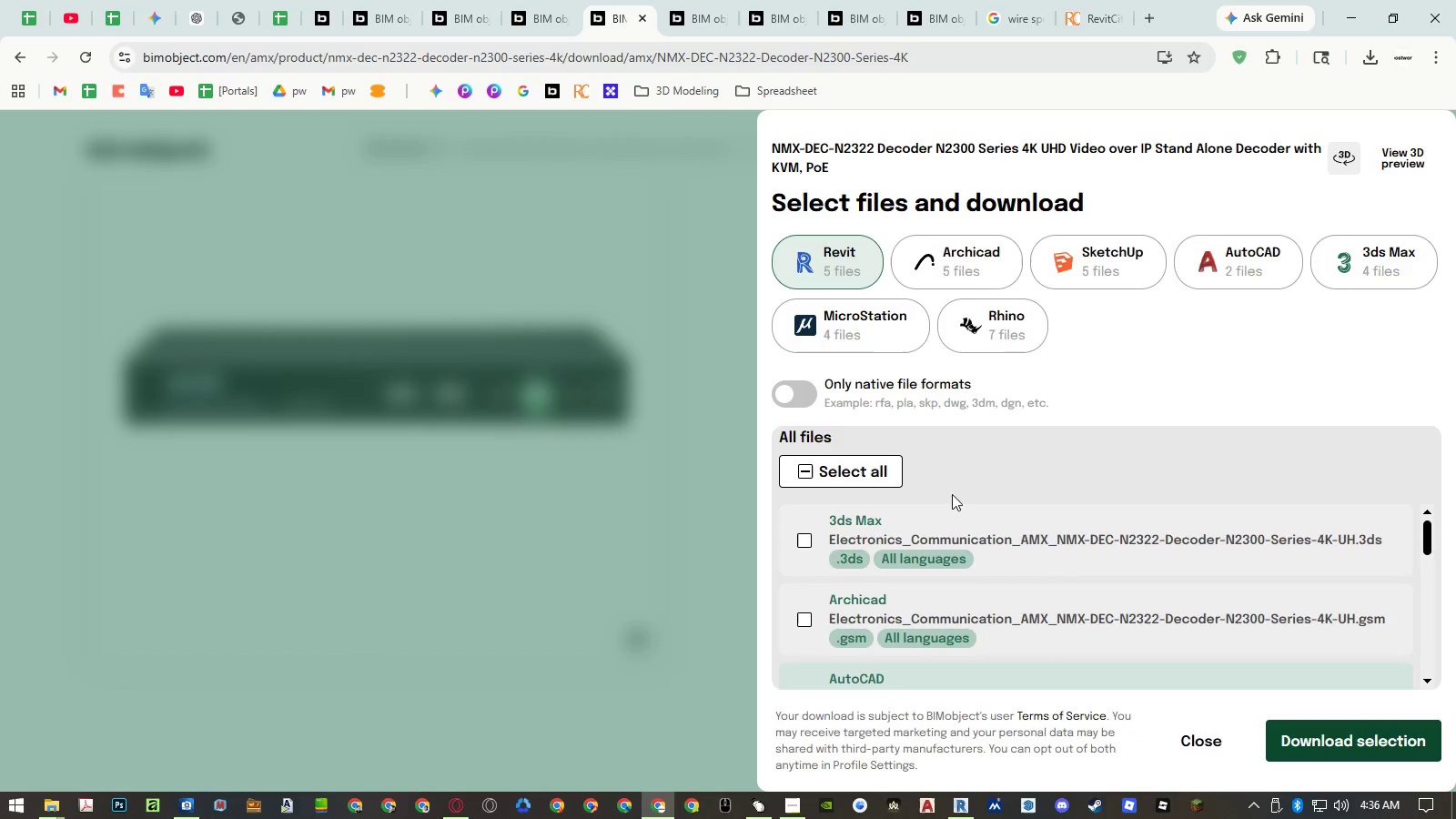 
scroll: coordinate [966, 508], scroll_direction: down, amount: 1.0
 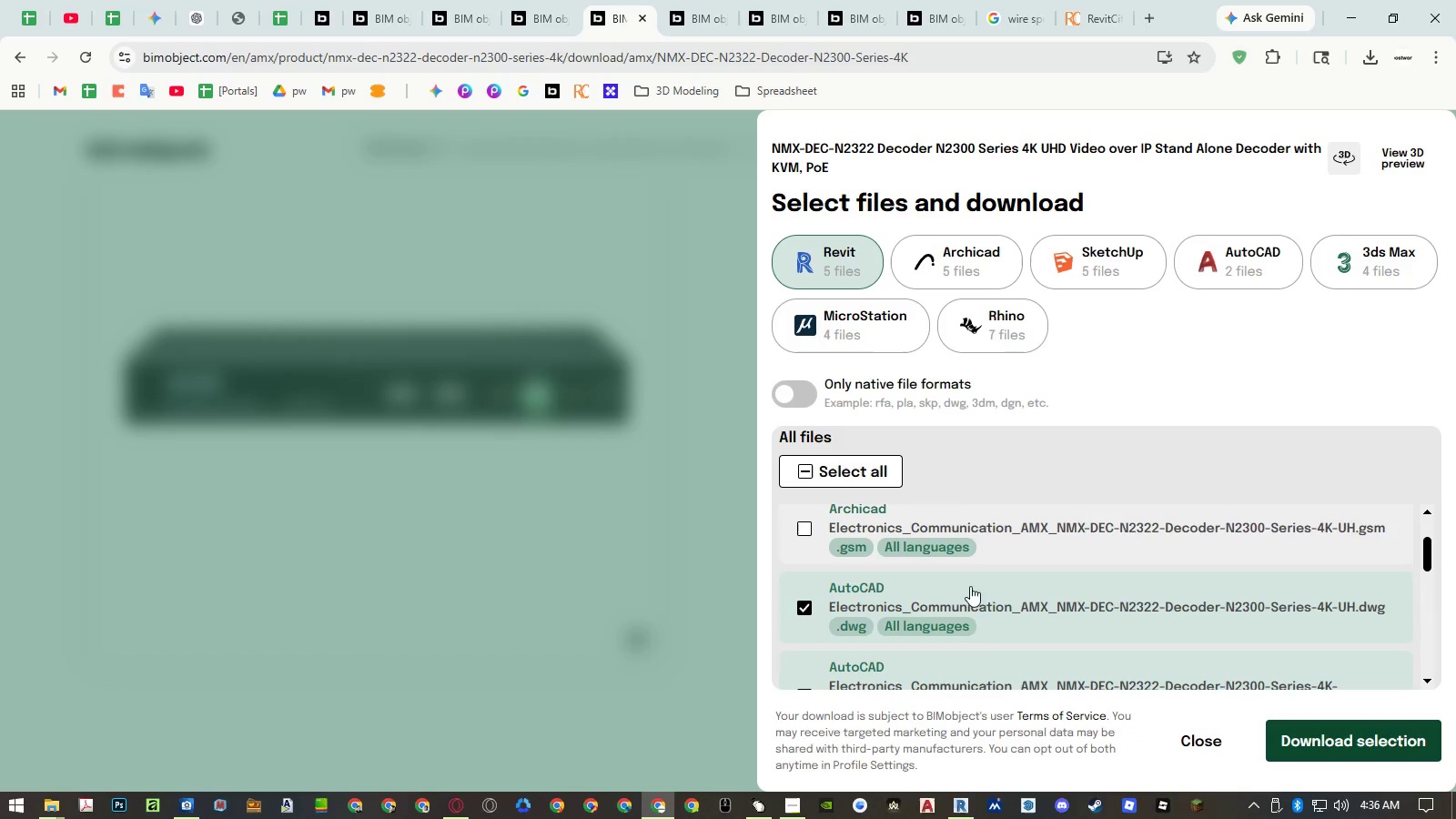 
left_click([970, 610])
 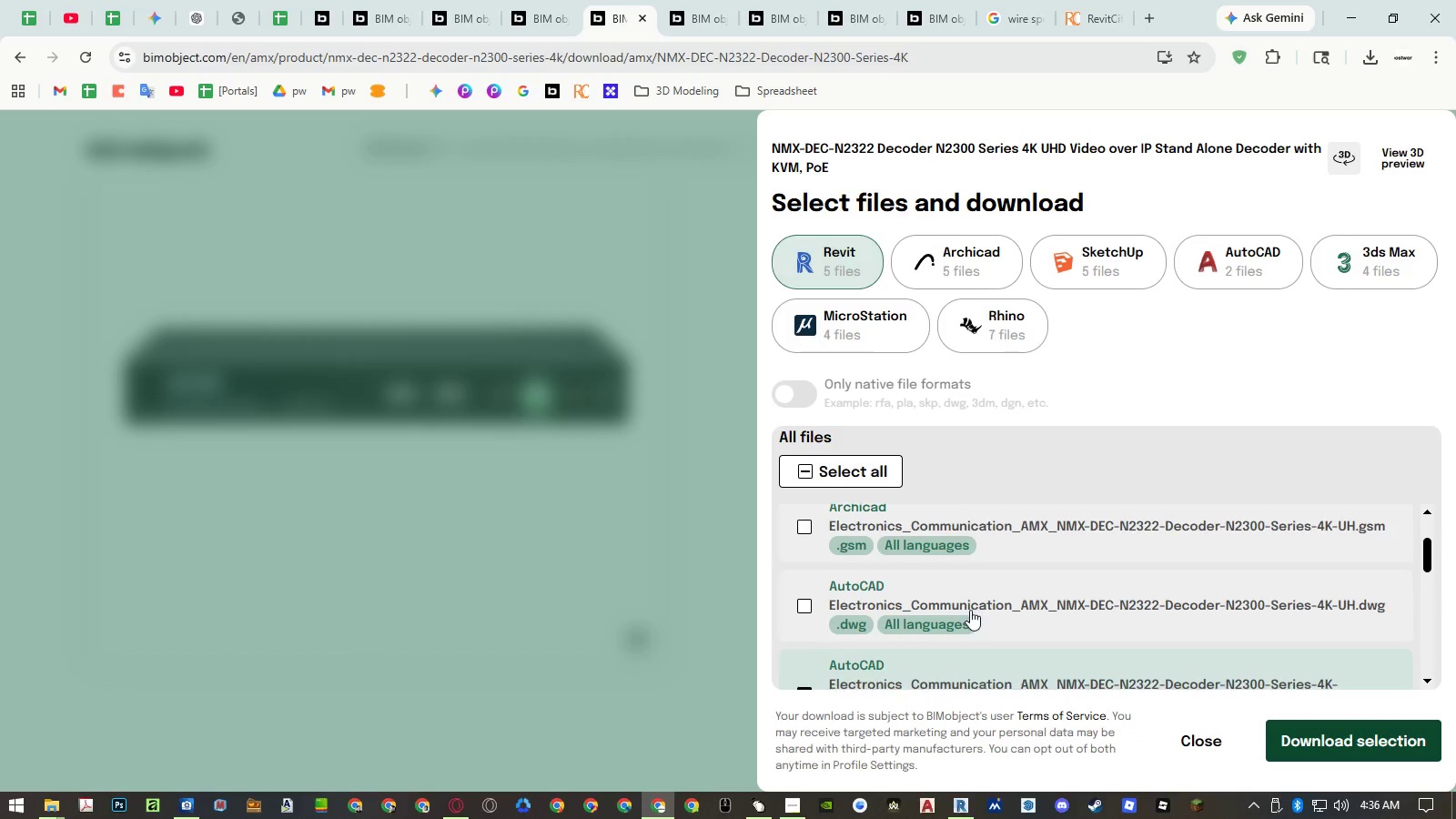 
left_click([973, 591])
 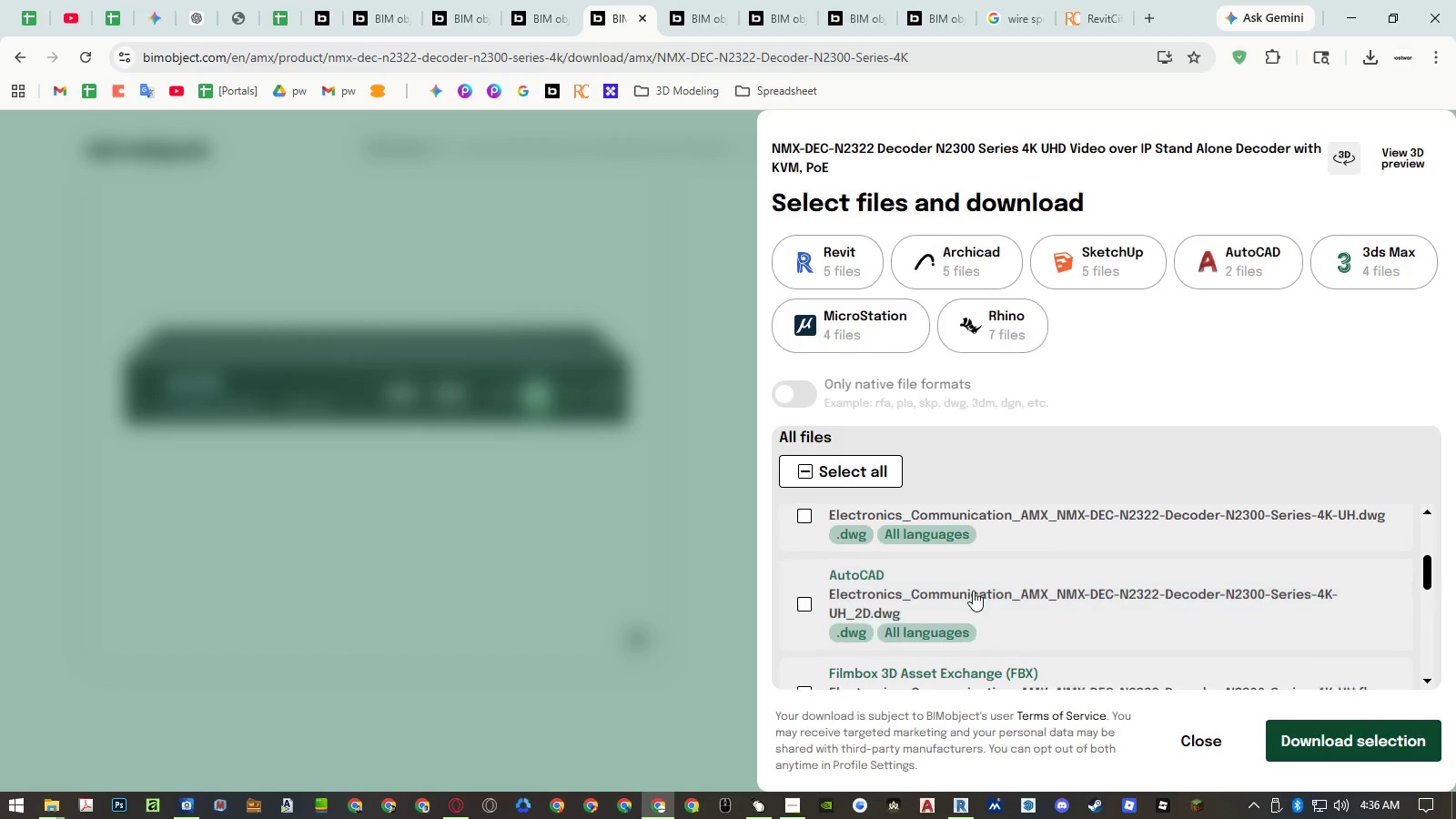 
scroll: coordinate [973, 591], scroll_direction: down, amount: 3.0
 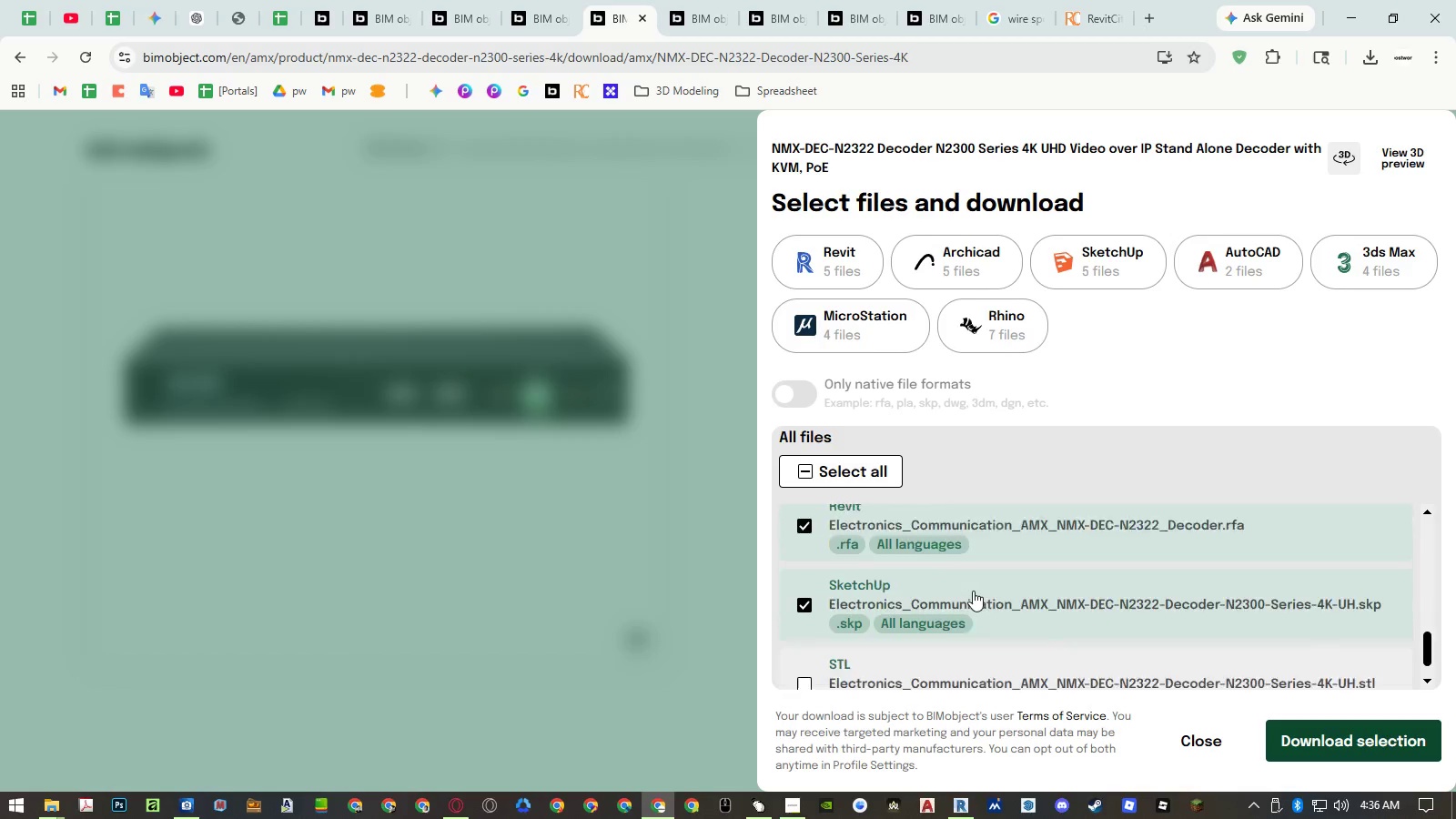 
left_click([994, 561])
 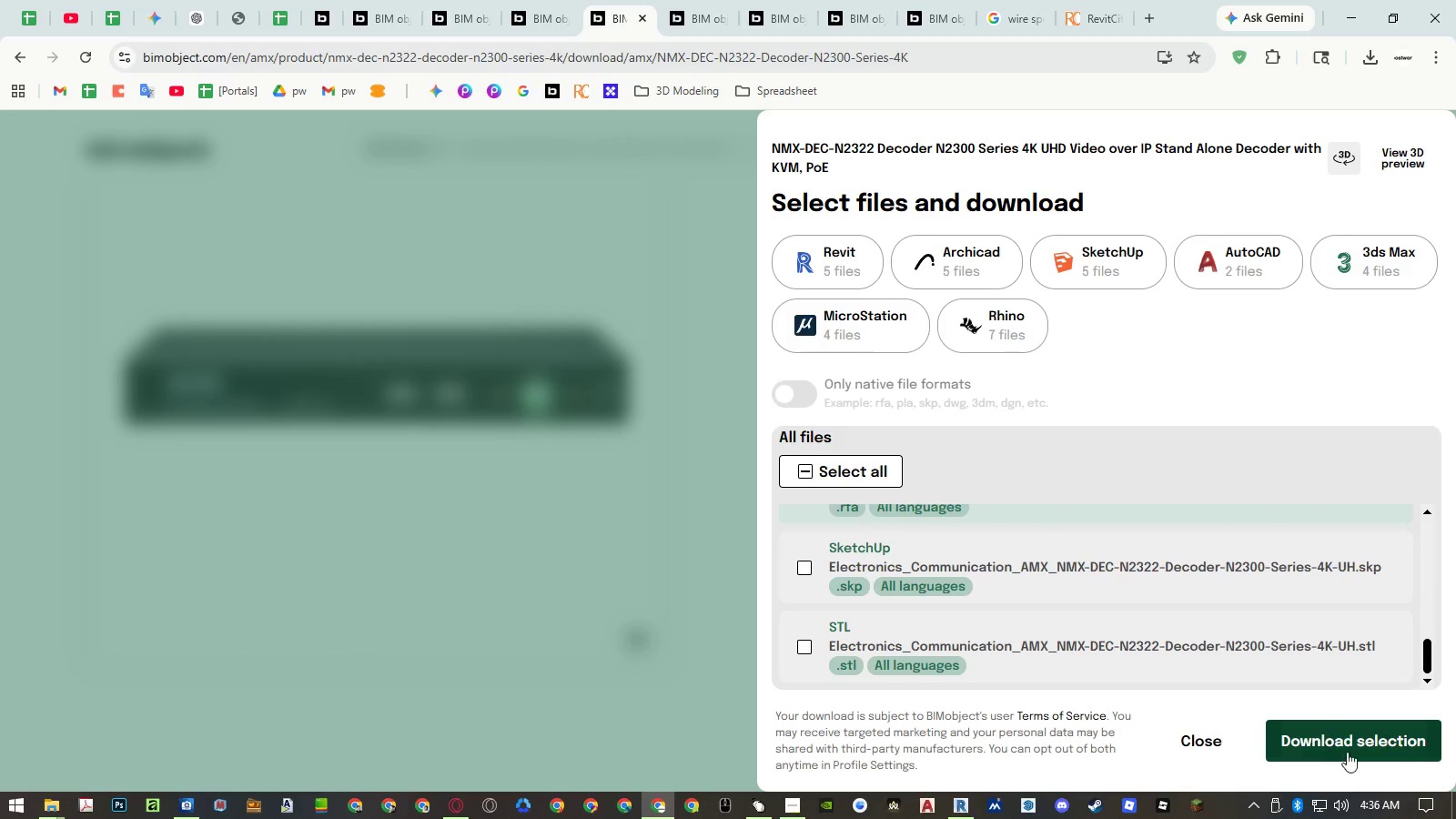 
left_click([1353, 744])
 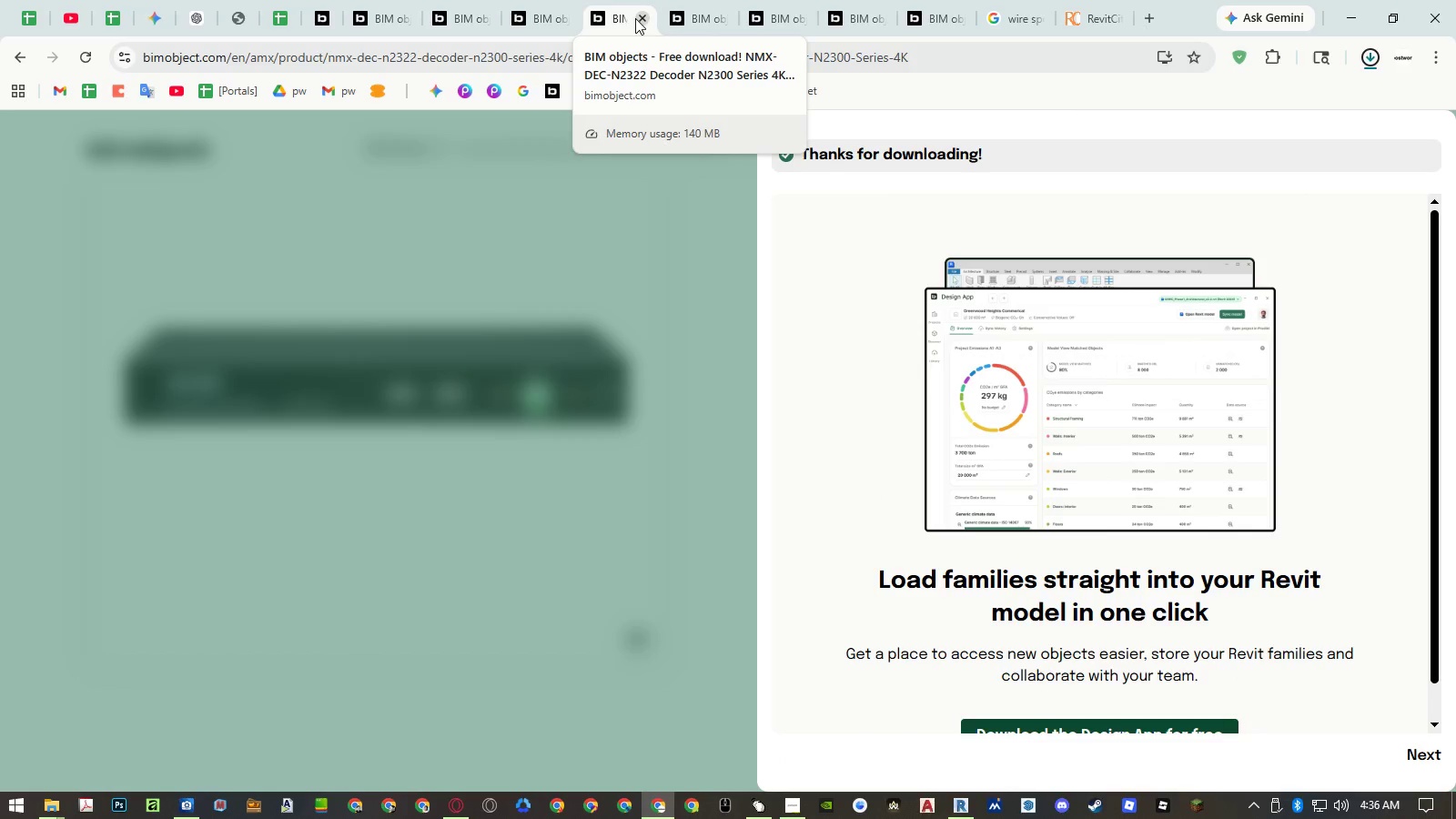 
middle_click([635, 18])
 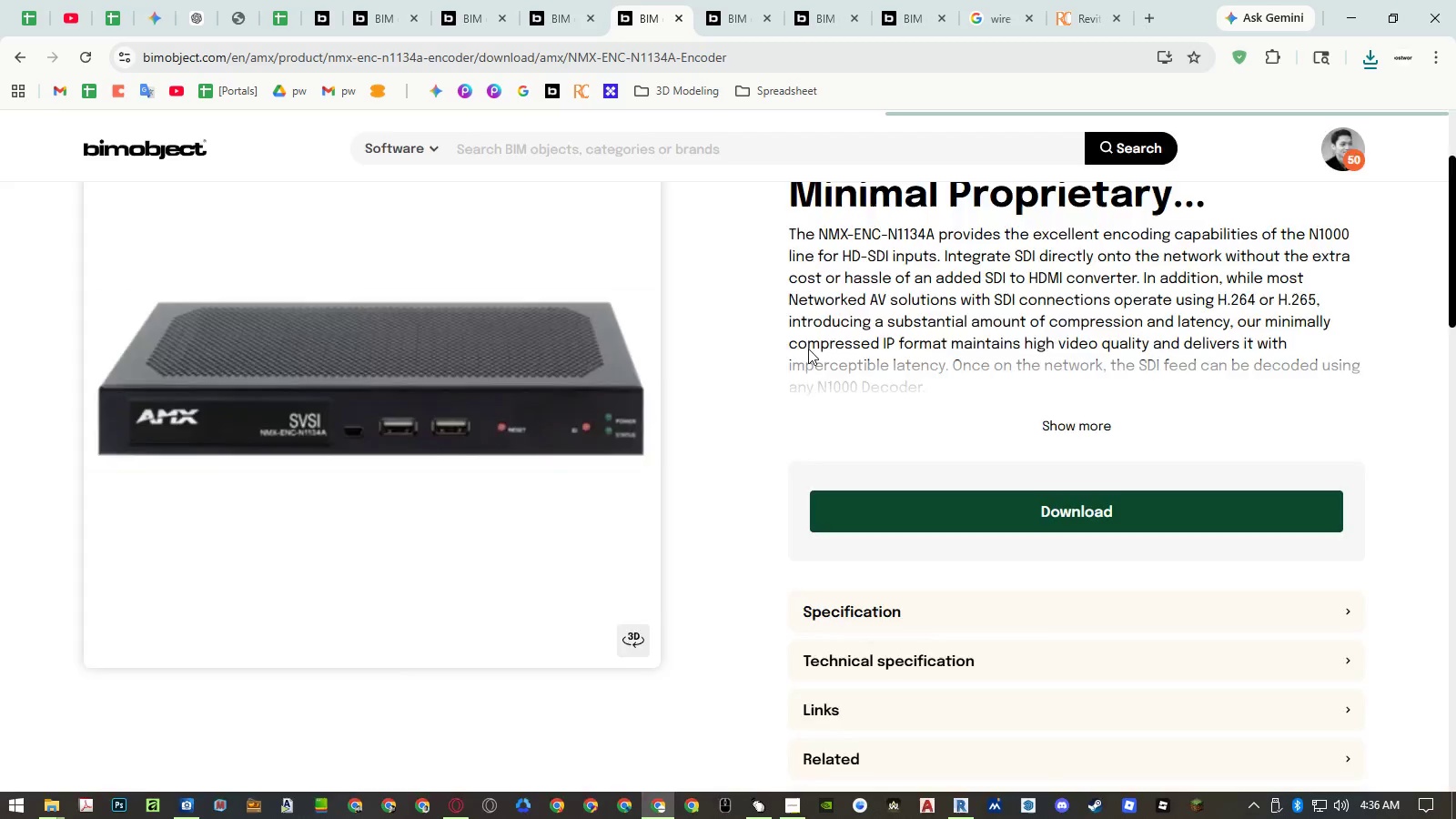 
left_click([805, 269])
 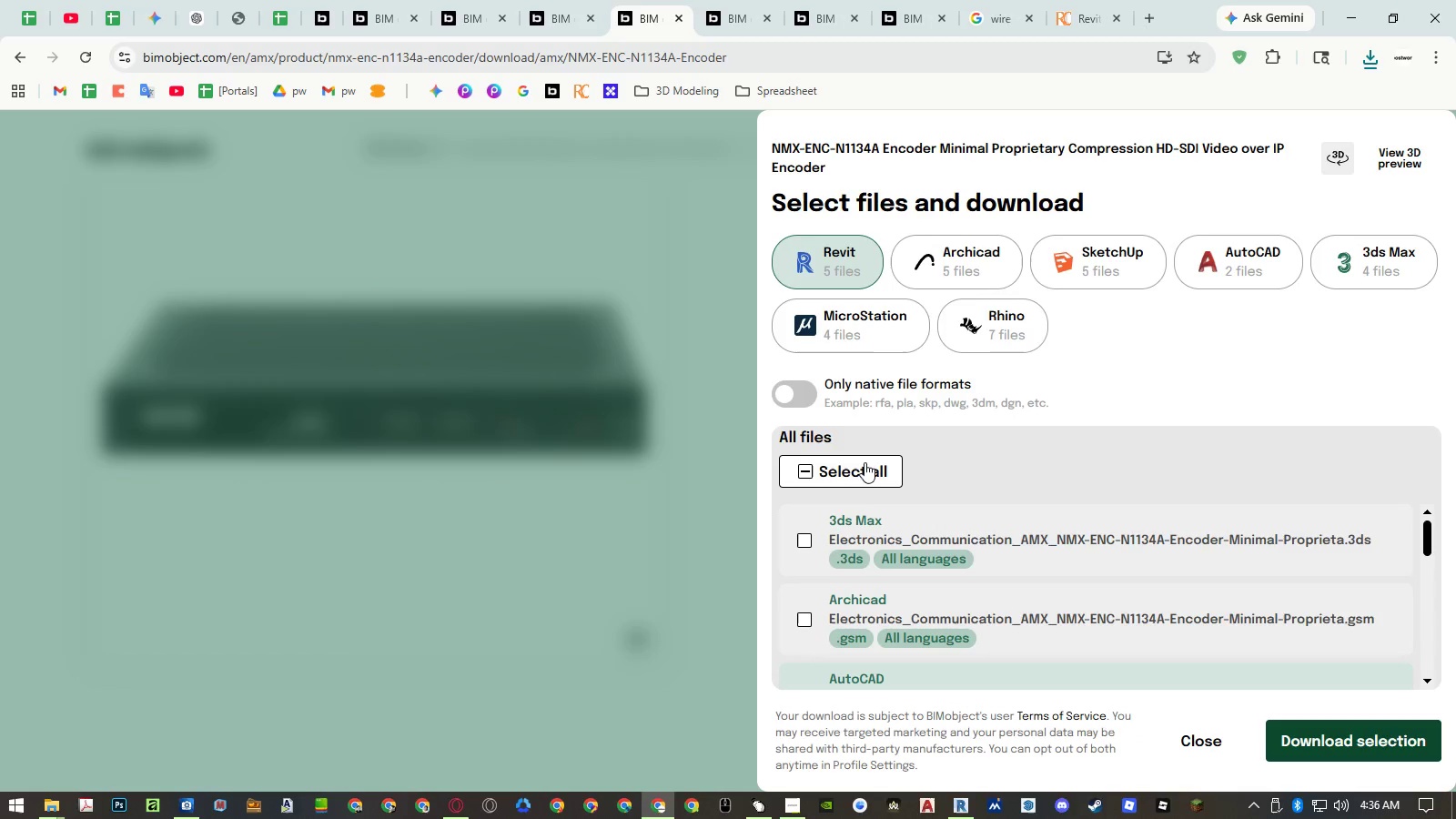 
scroll: coordinate [892, 510], scroll_direction: down, amount: 2.0
 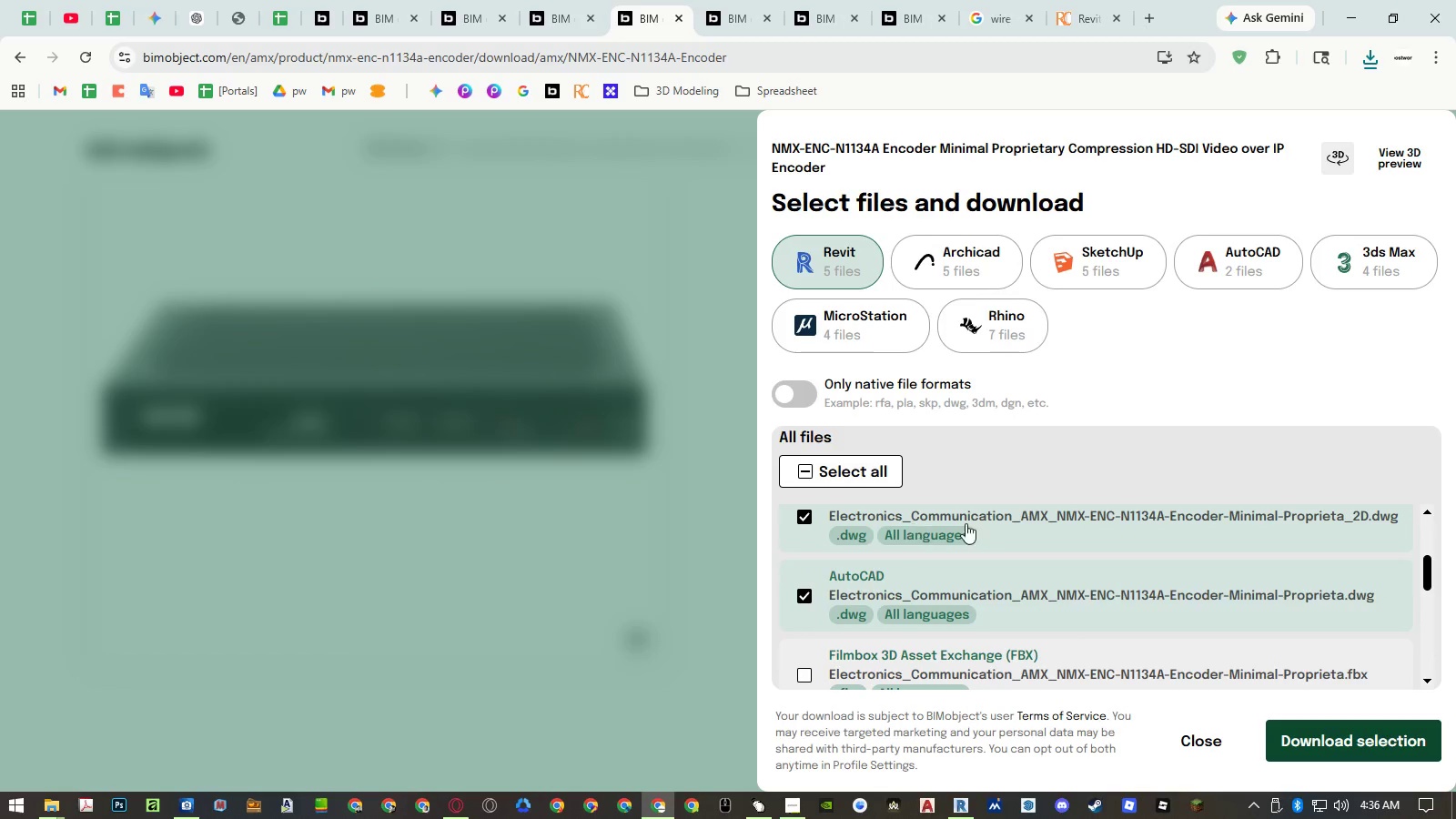 
left_click([1029, 527])
 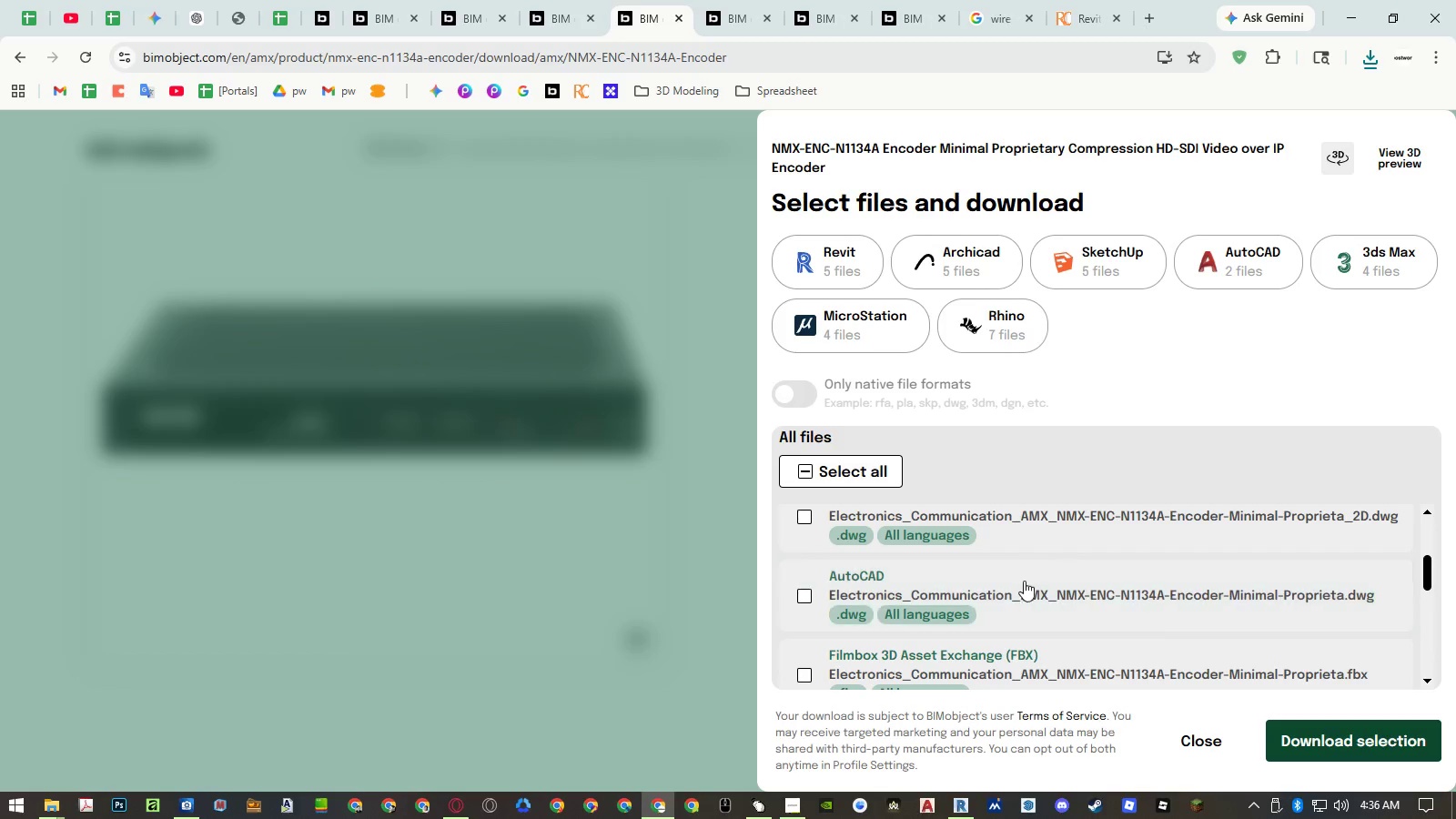 
scroll: coordinate [1026, 607], scroll_direction: down, amount: 5.0
 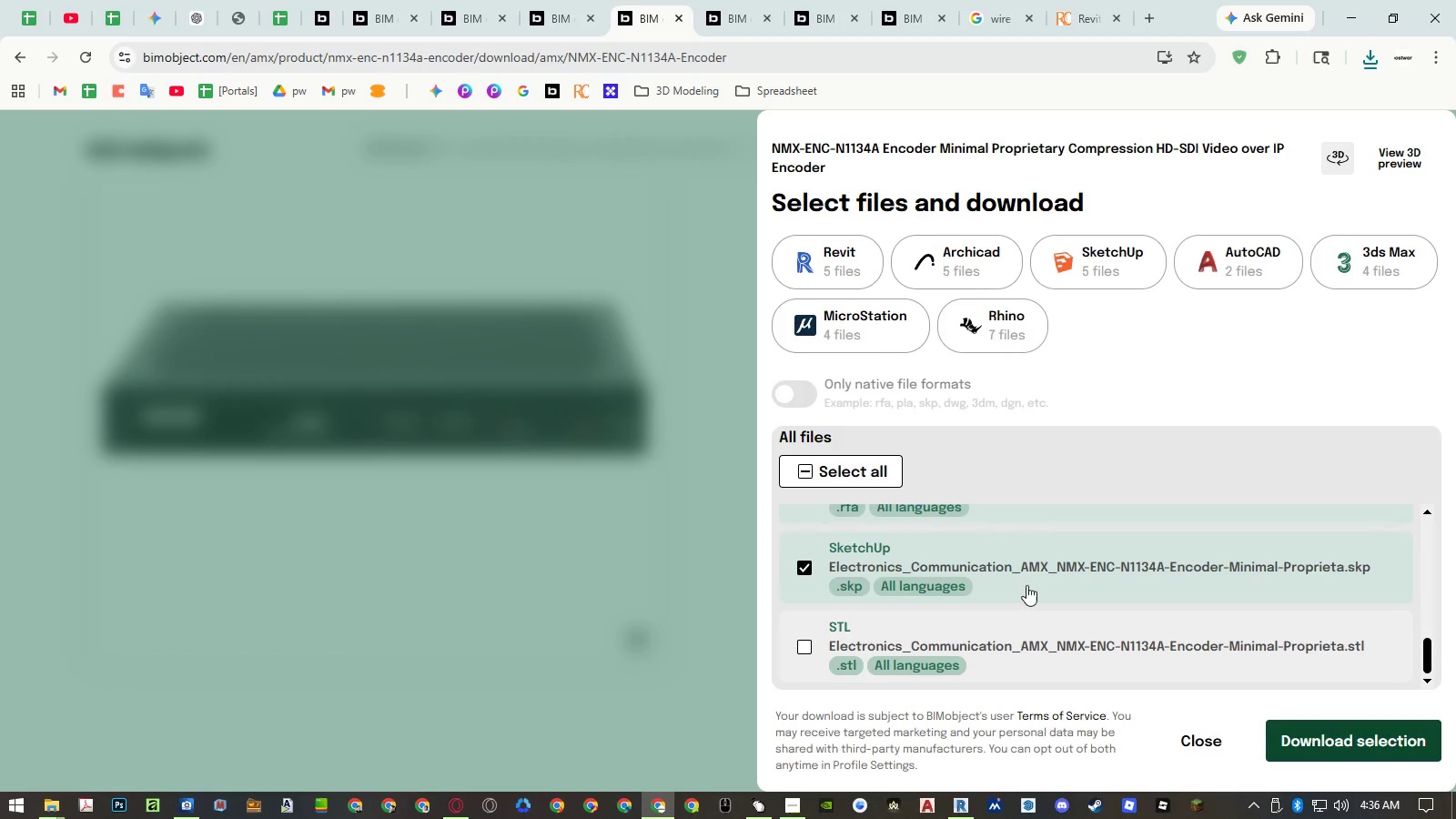 
left_click([1026, 577])
 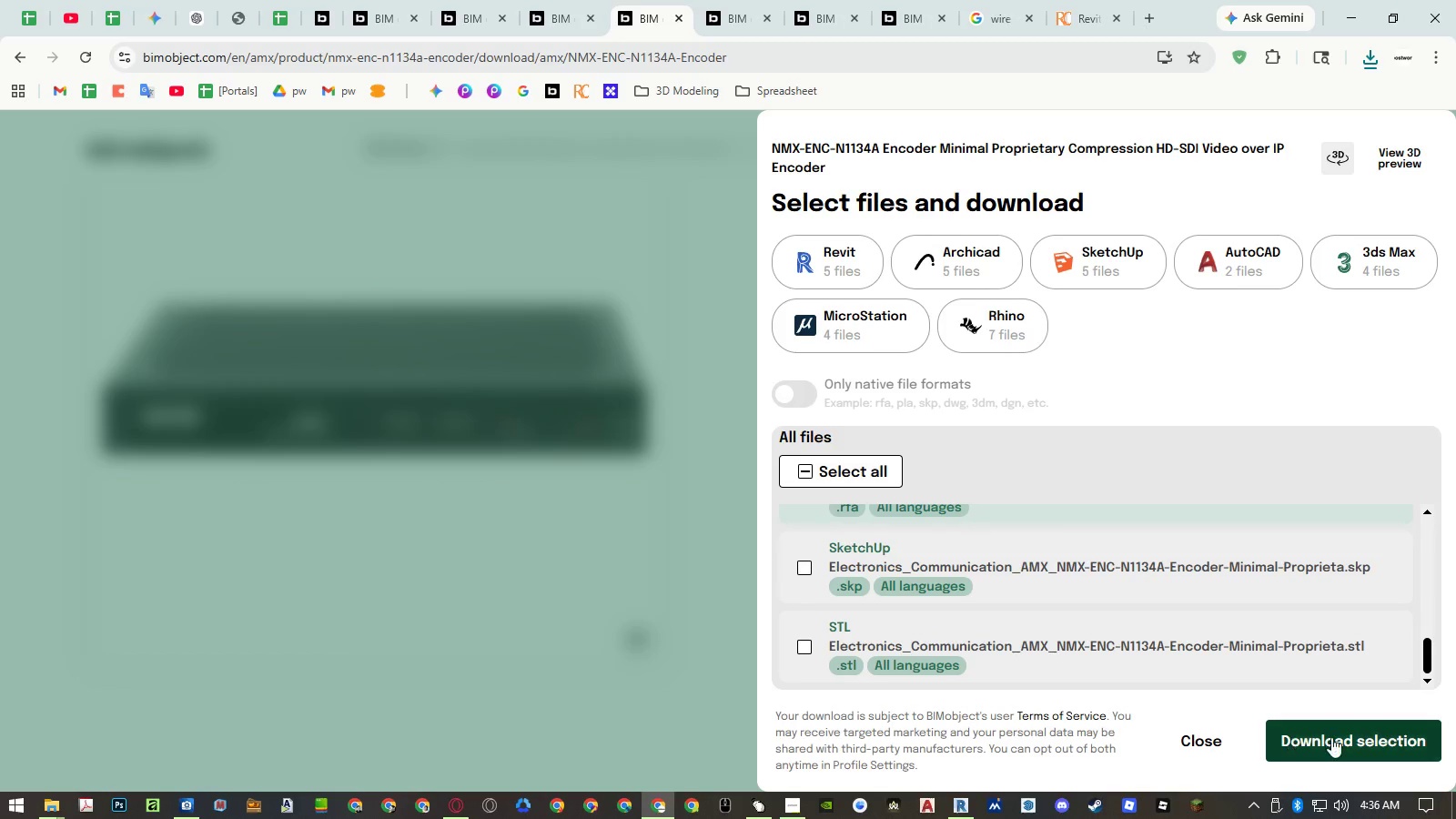 
left_click([1333, 737])
 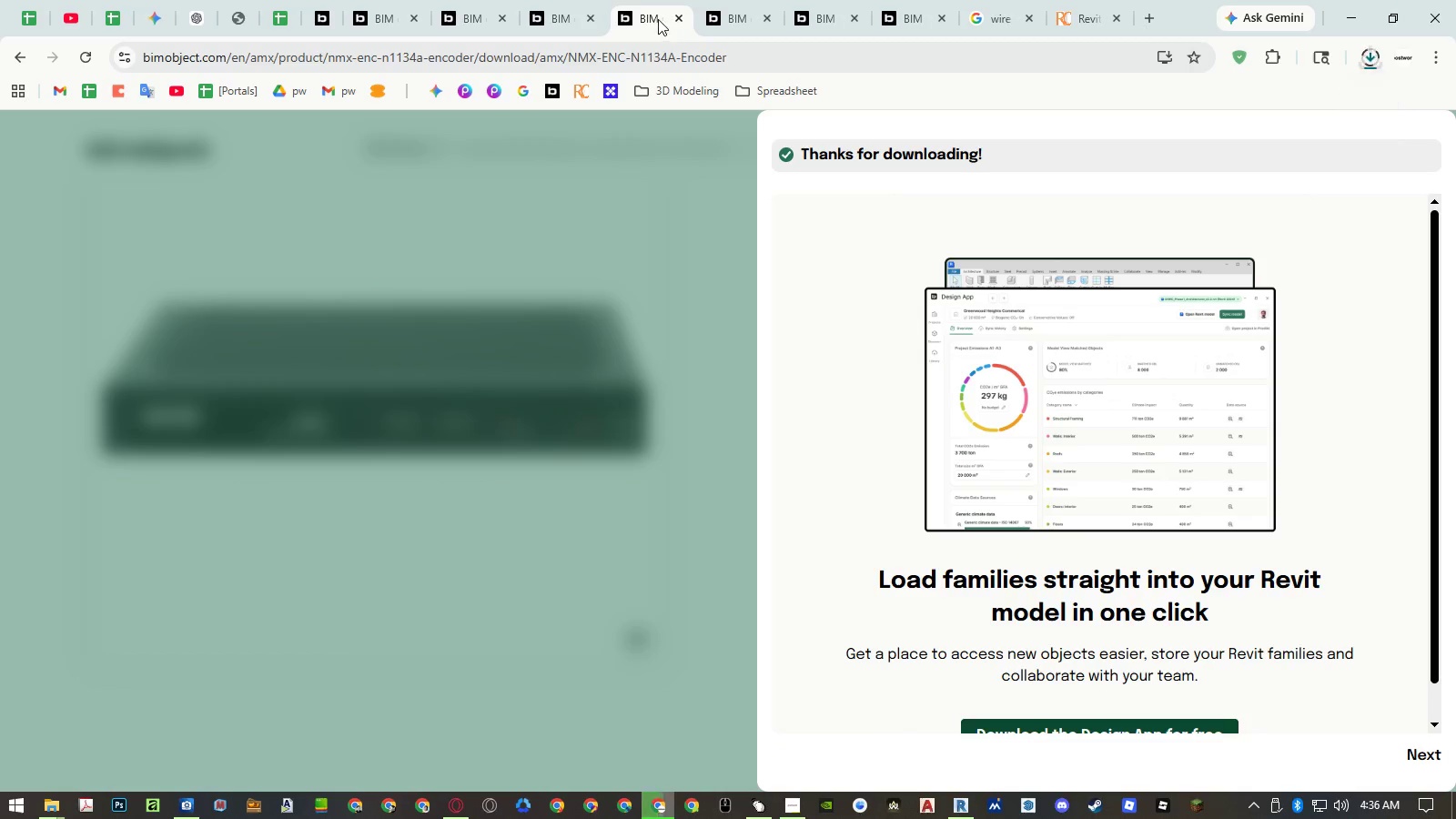 
middle_click([658, 19])
 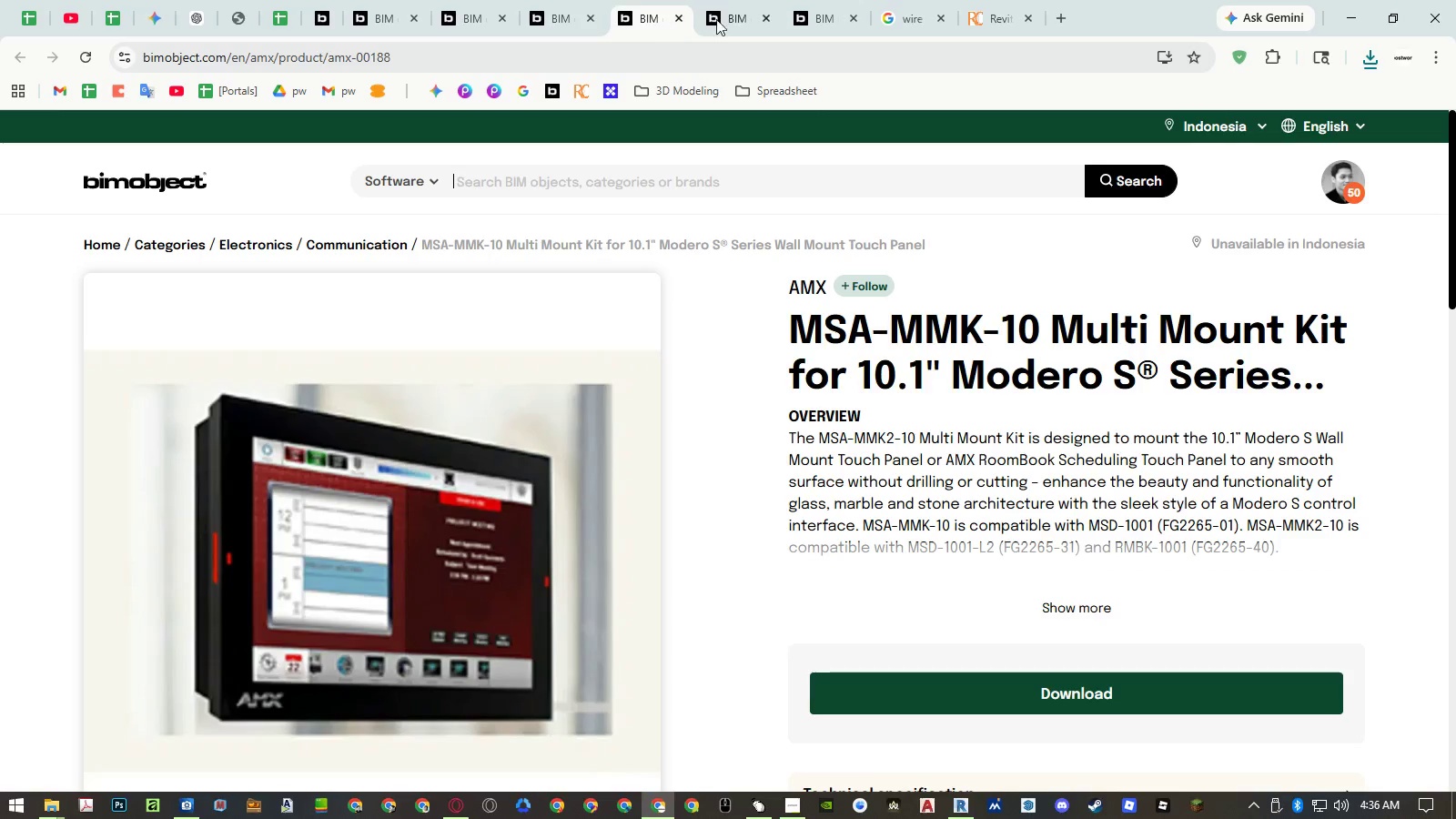 
left_click([721, 17])
 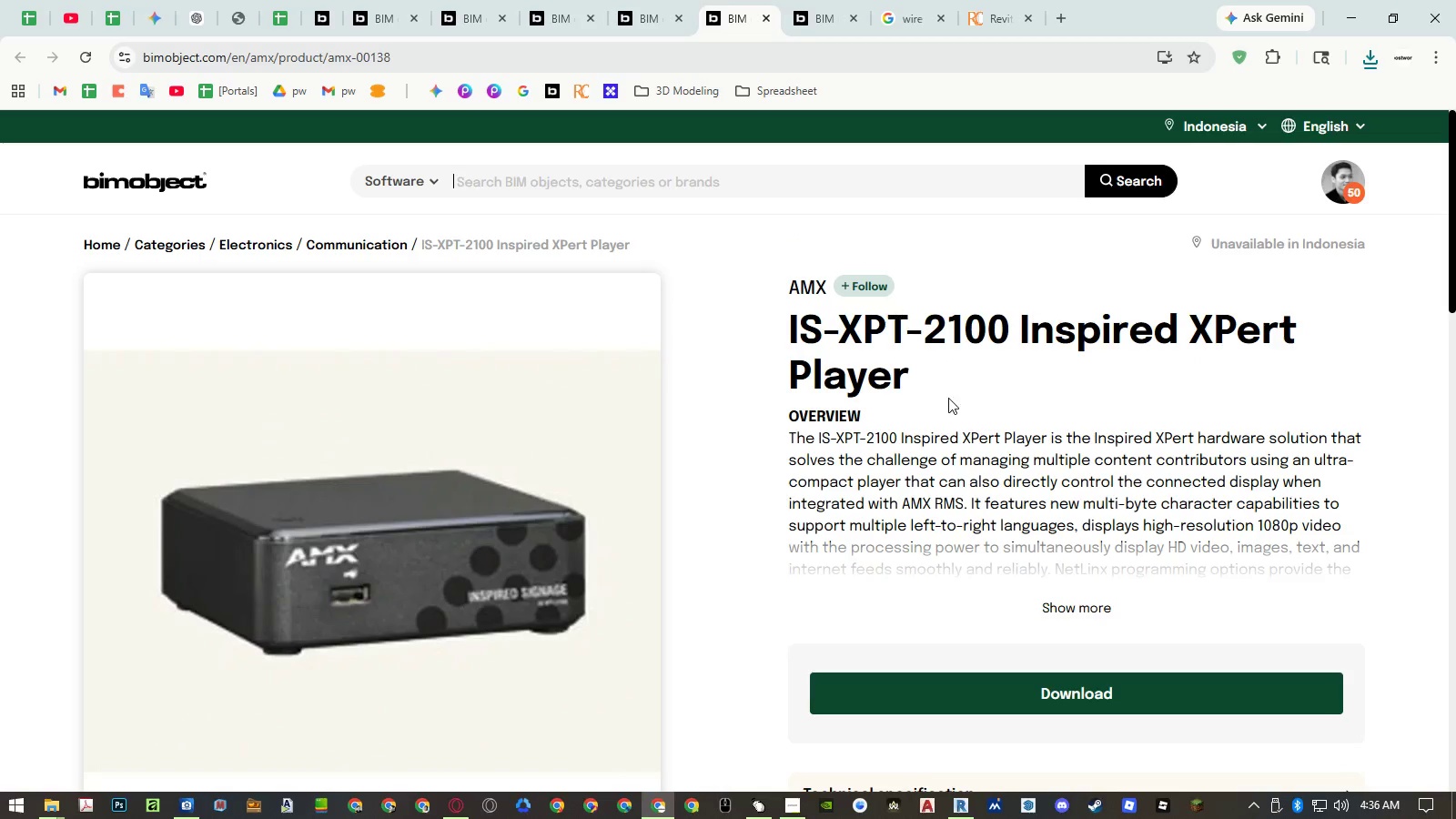 
scroll: coordinate [991, 471], scroll_direction: down, amount: 2.0
 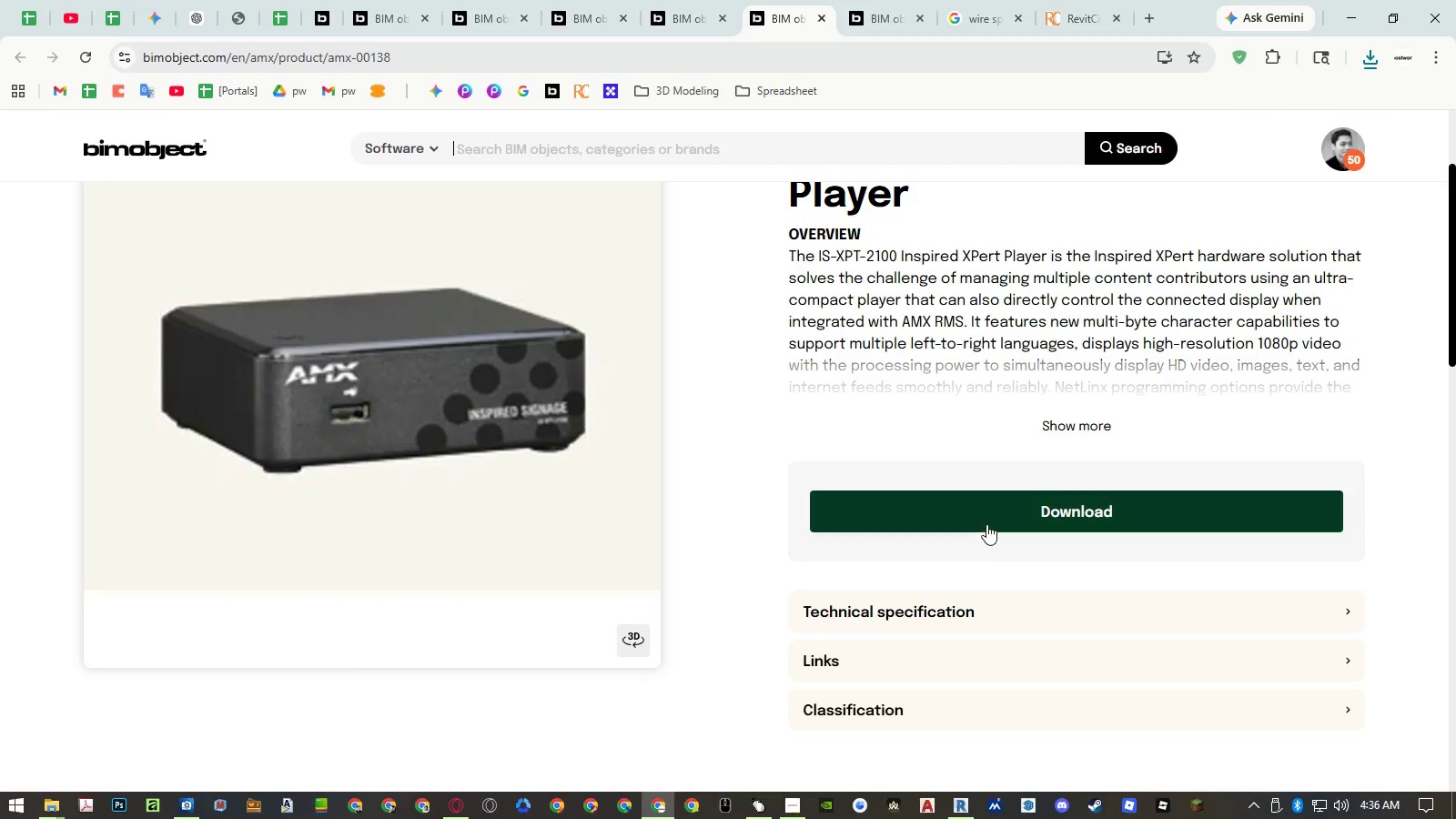 
left_click([986, 524])
 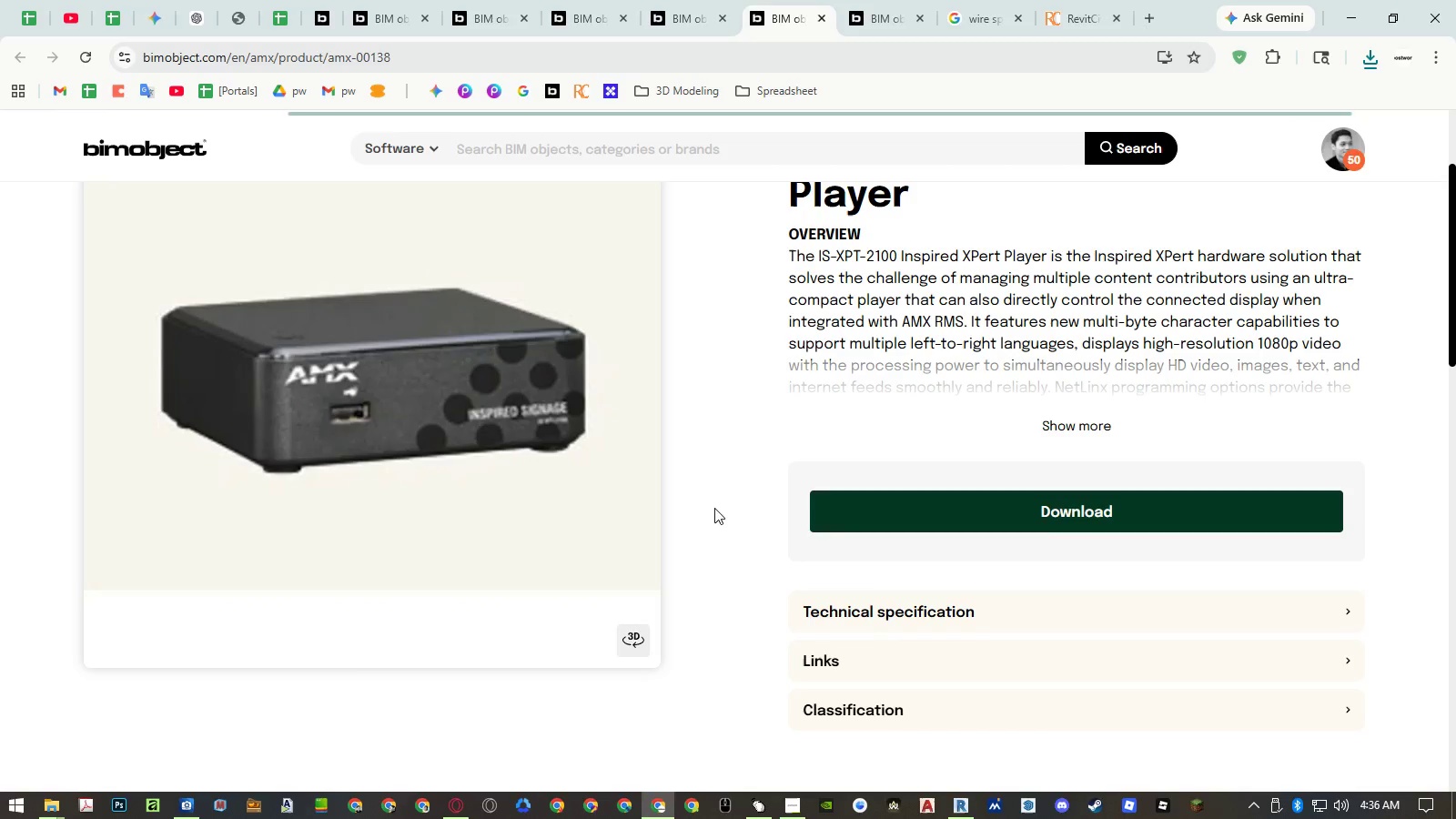 
left_click([435, 492])
 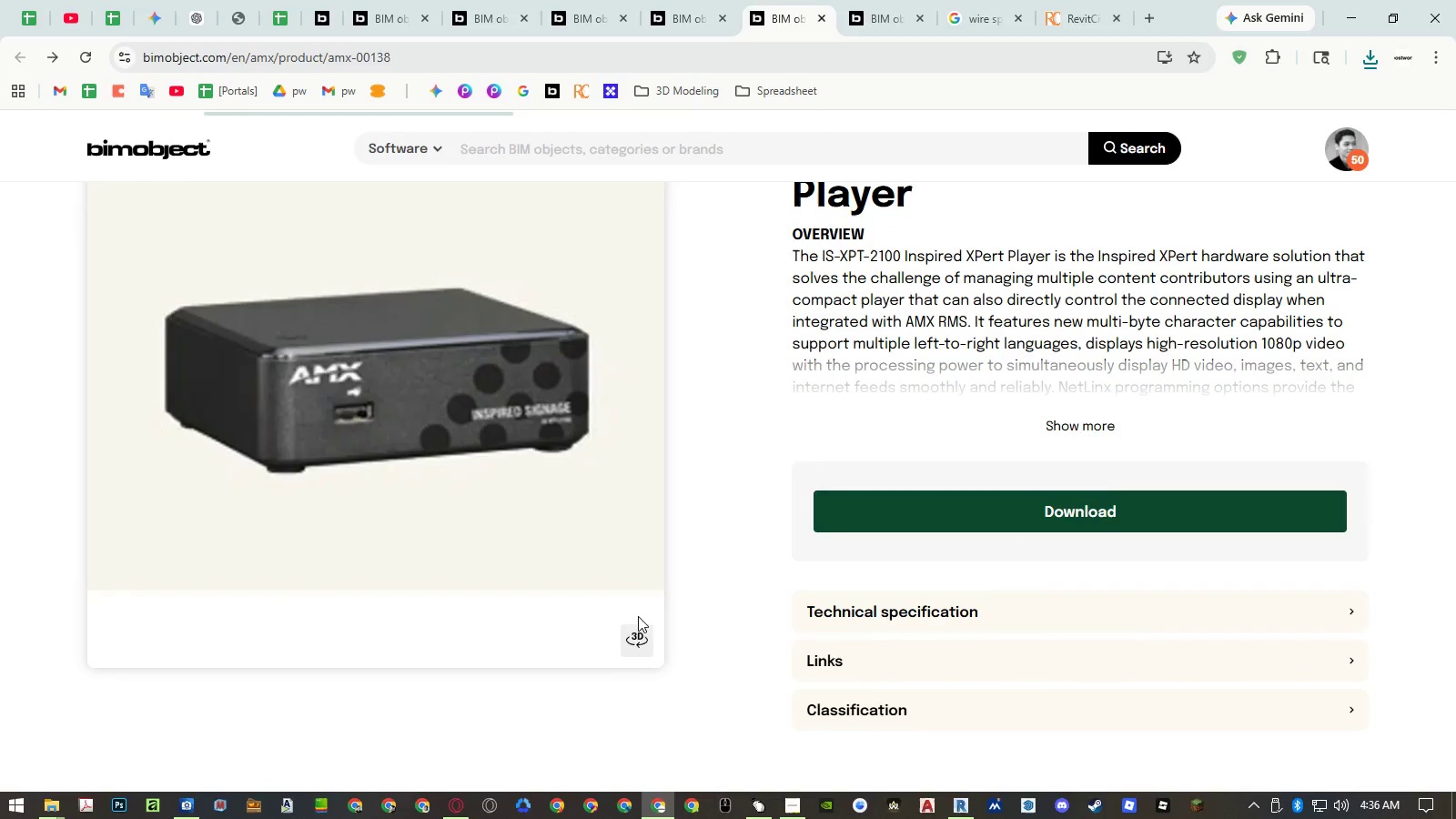 
left_click([637, 628])
 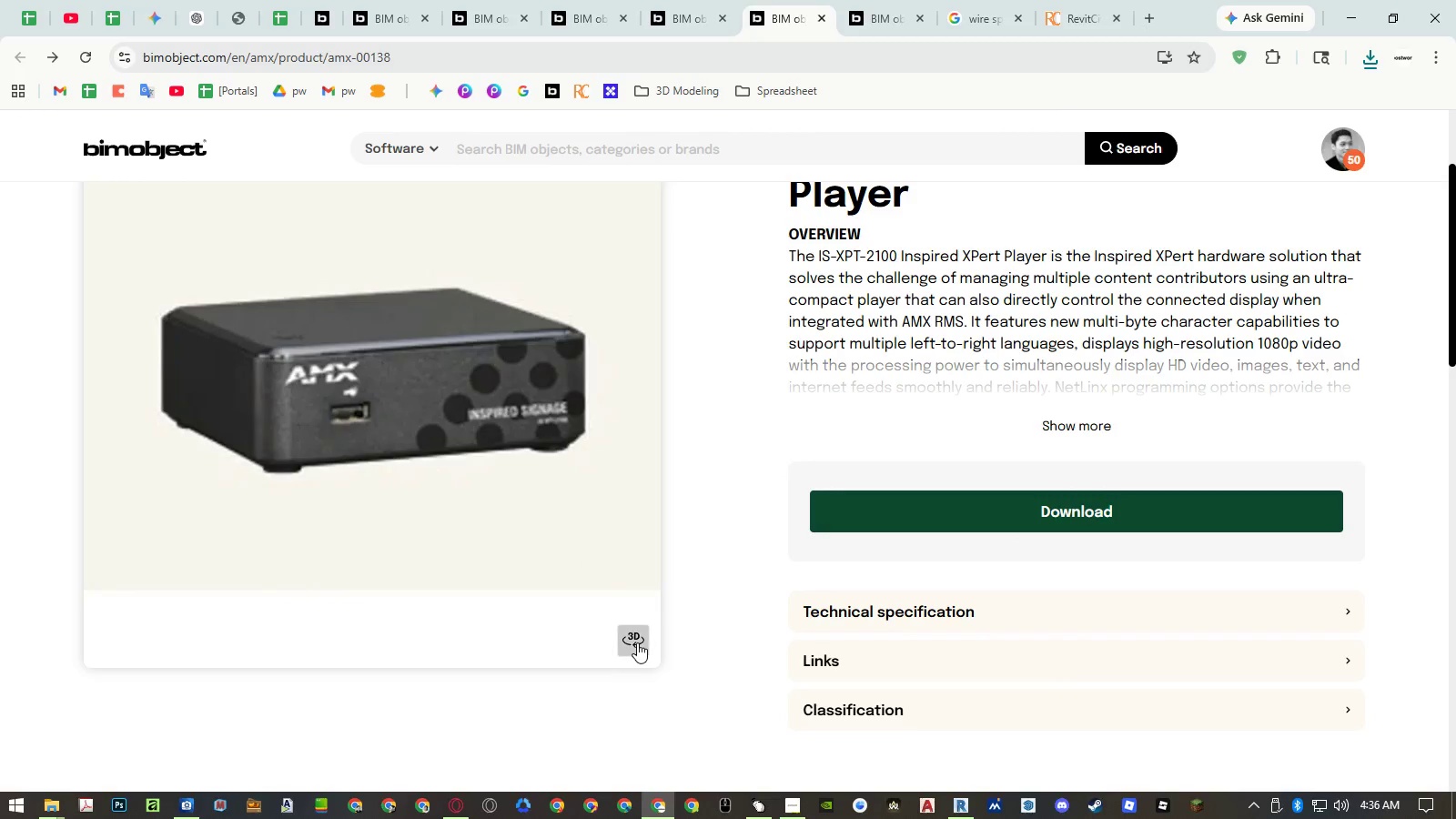 
left_click([637, 642])
 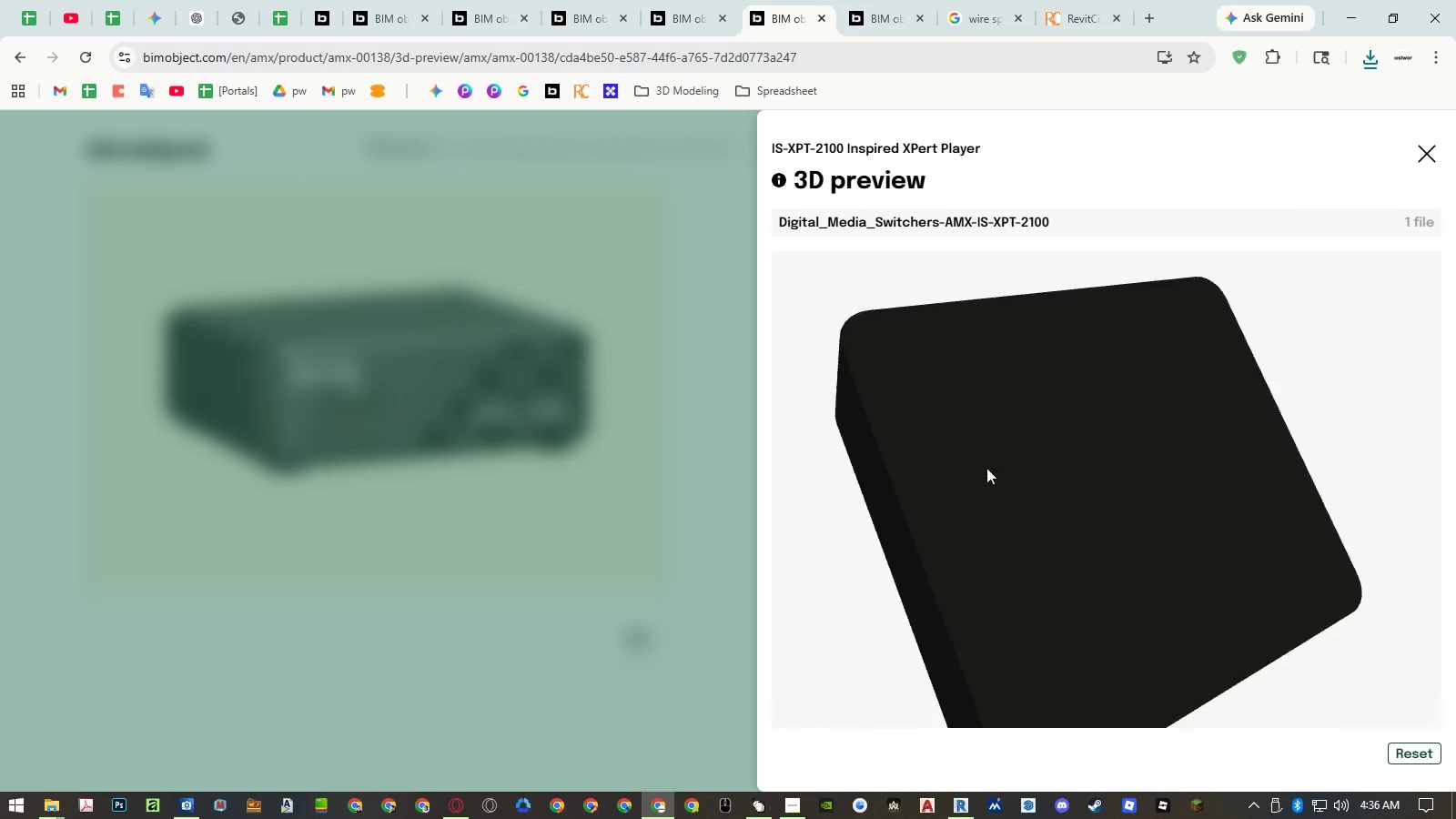 
left_click_drag(start_coordinate=[1059, 567], to_coordinate=[1058, 527])
 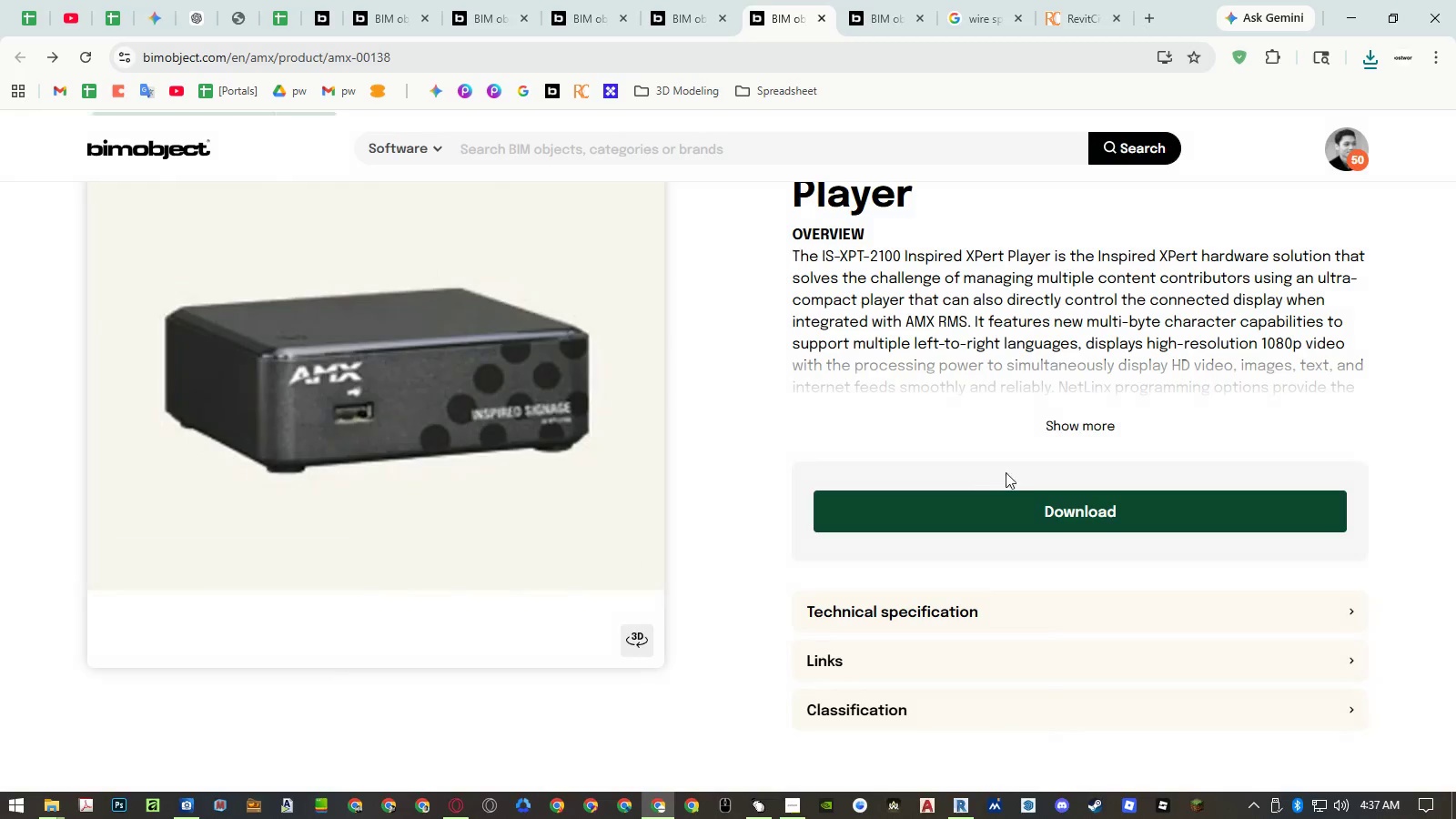 
left_click([1011, 512])
 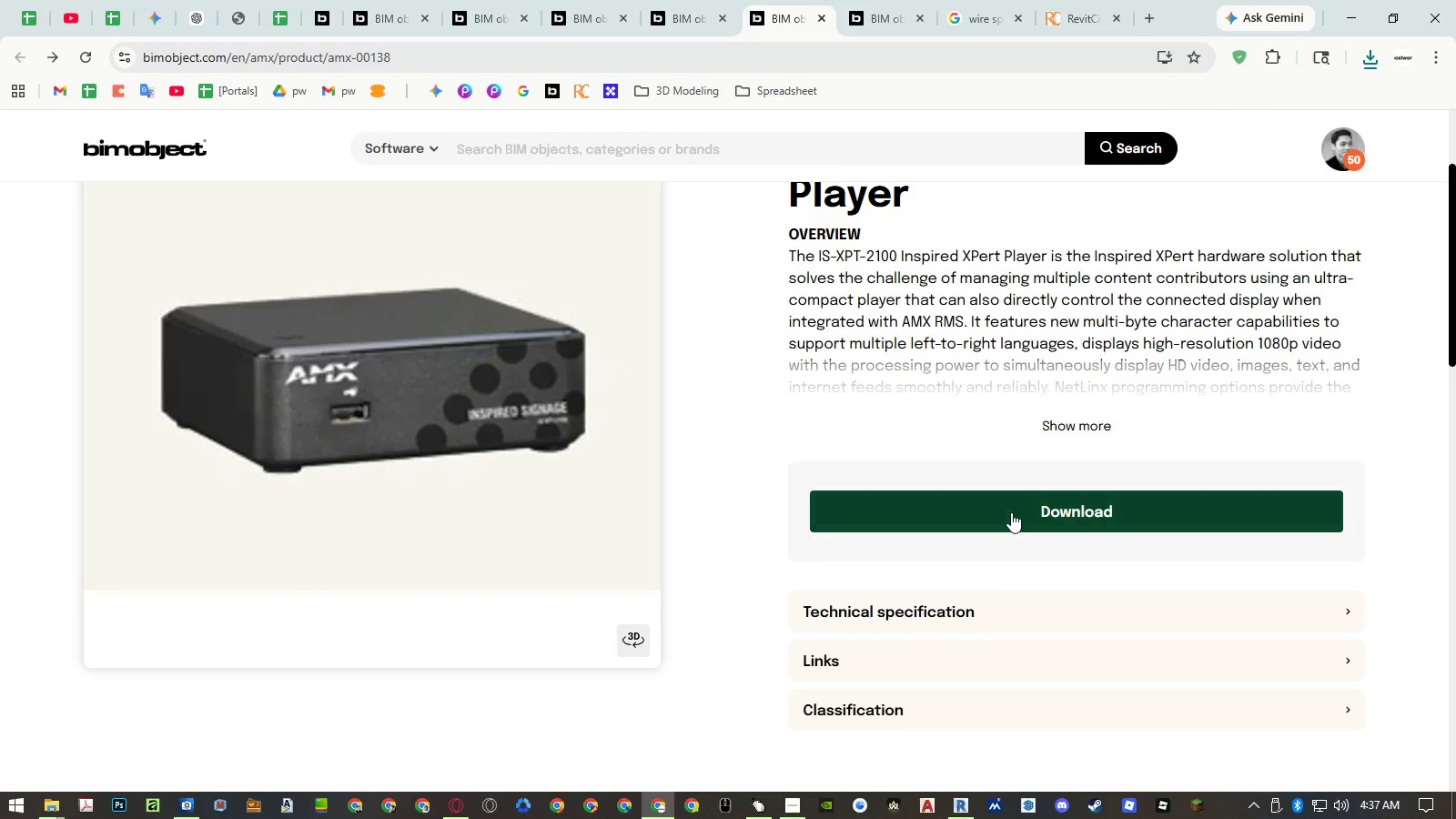 
left_click([1011, 512])
 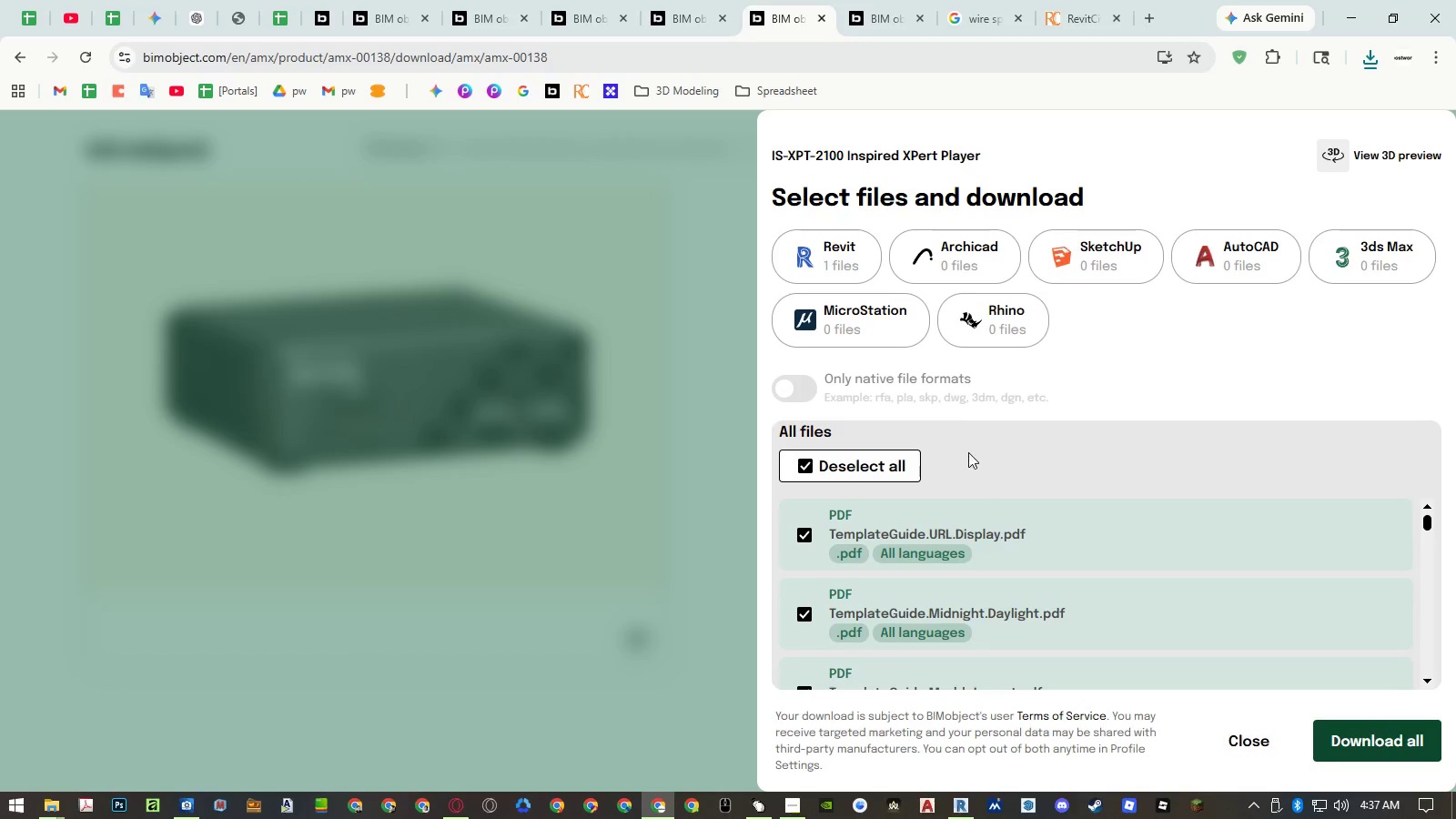 
left_click([841, 255])
 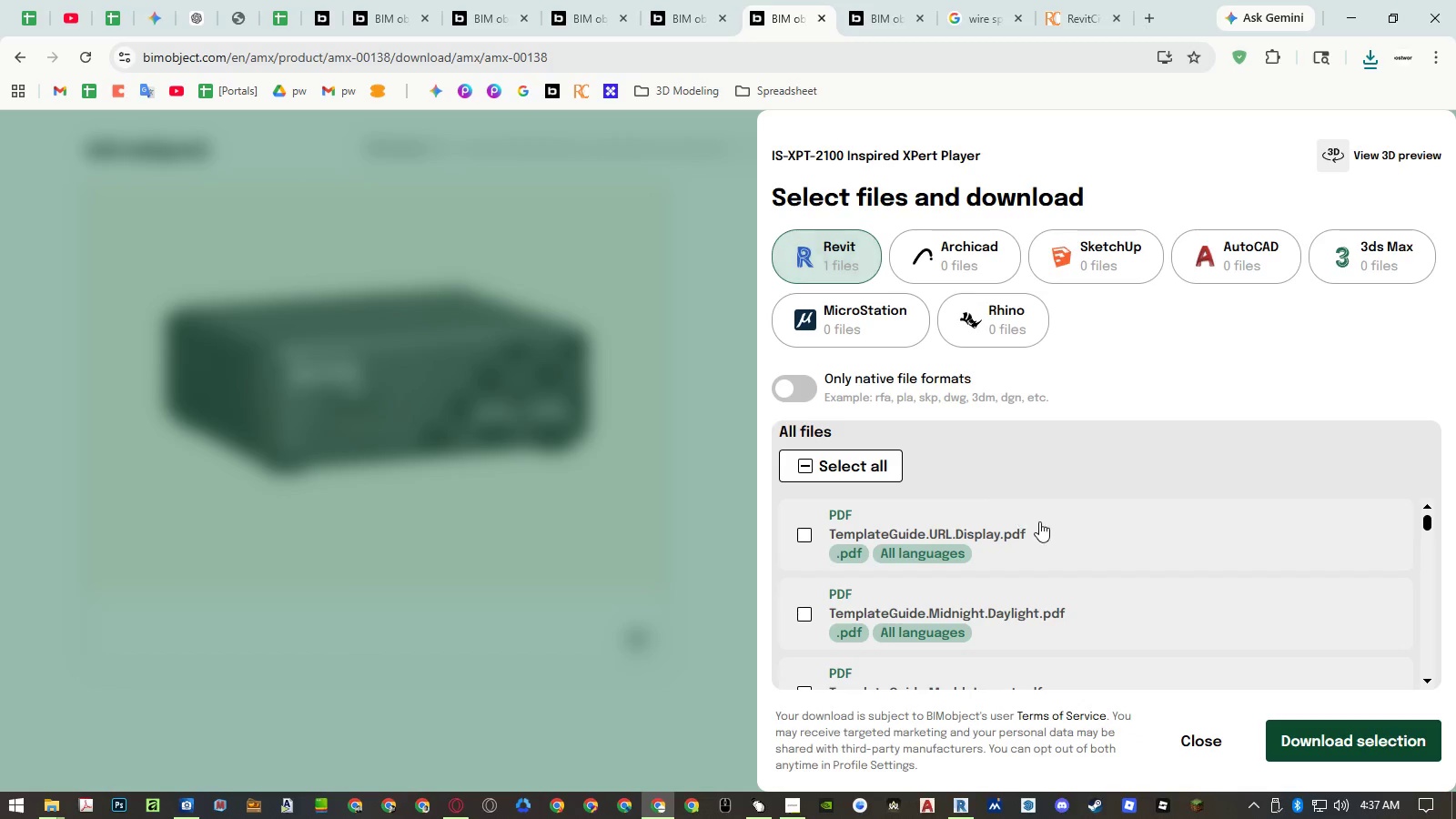 
scroll: coordinate [1041, 521], scroll_direction: down, amount: 12.0
 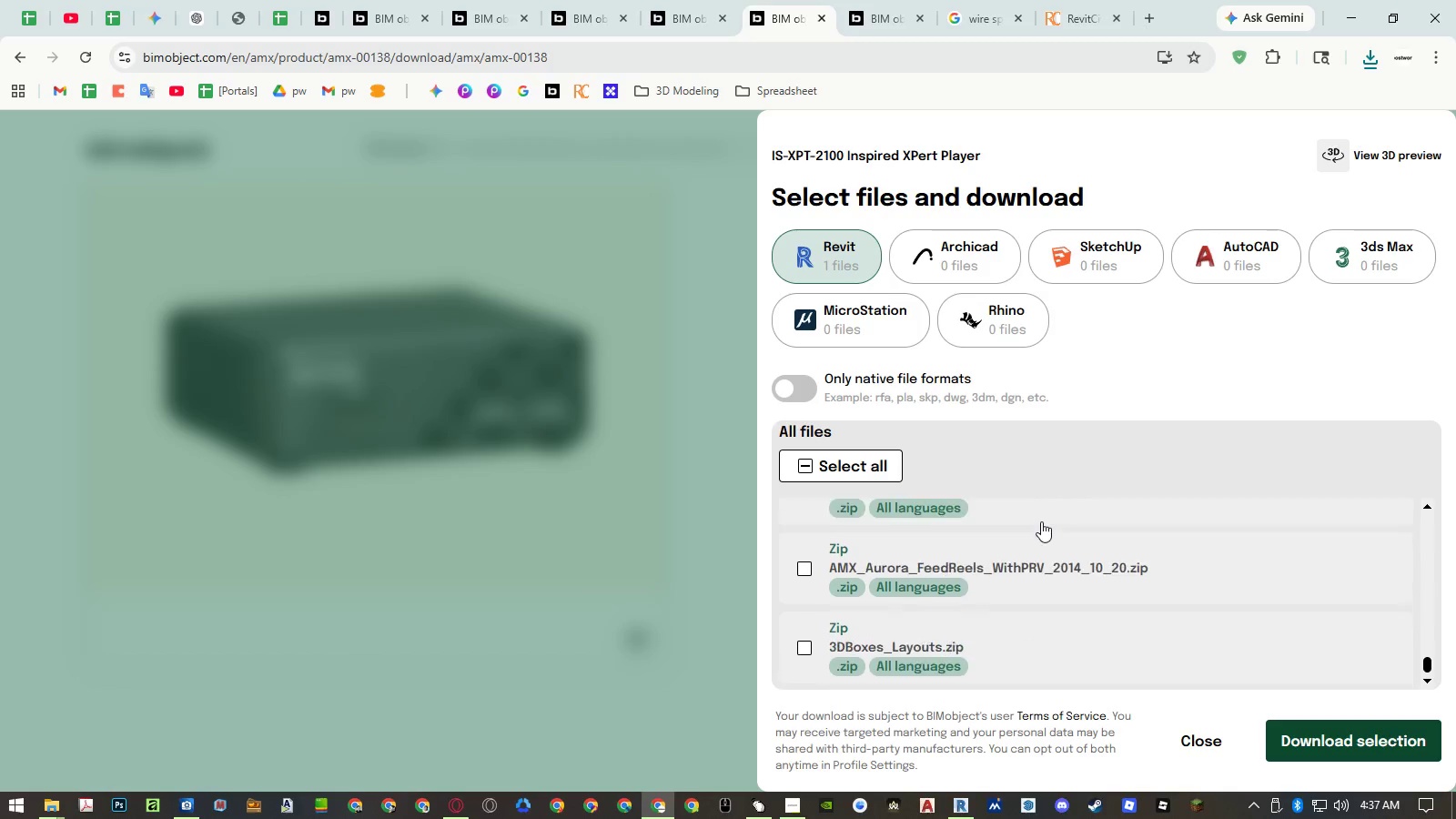 
left_click([1322, 742])
 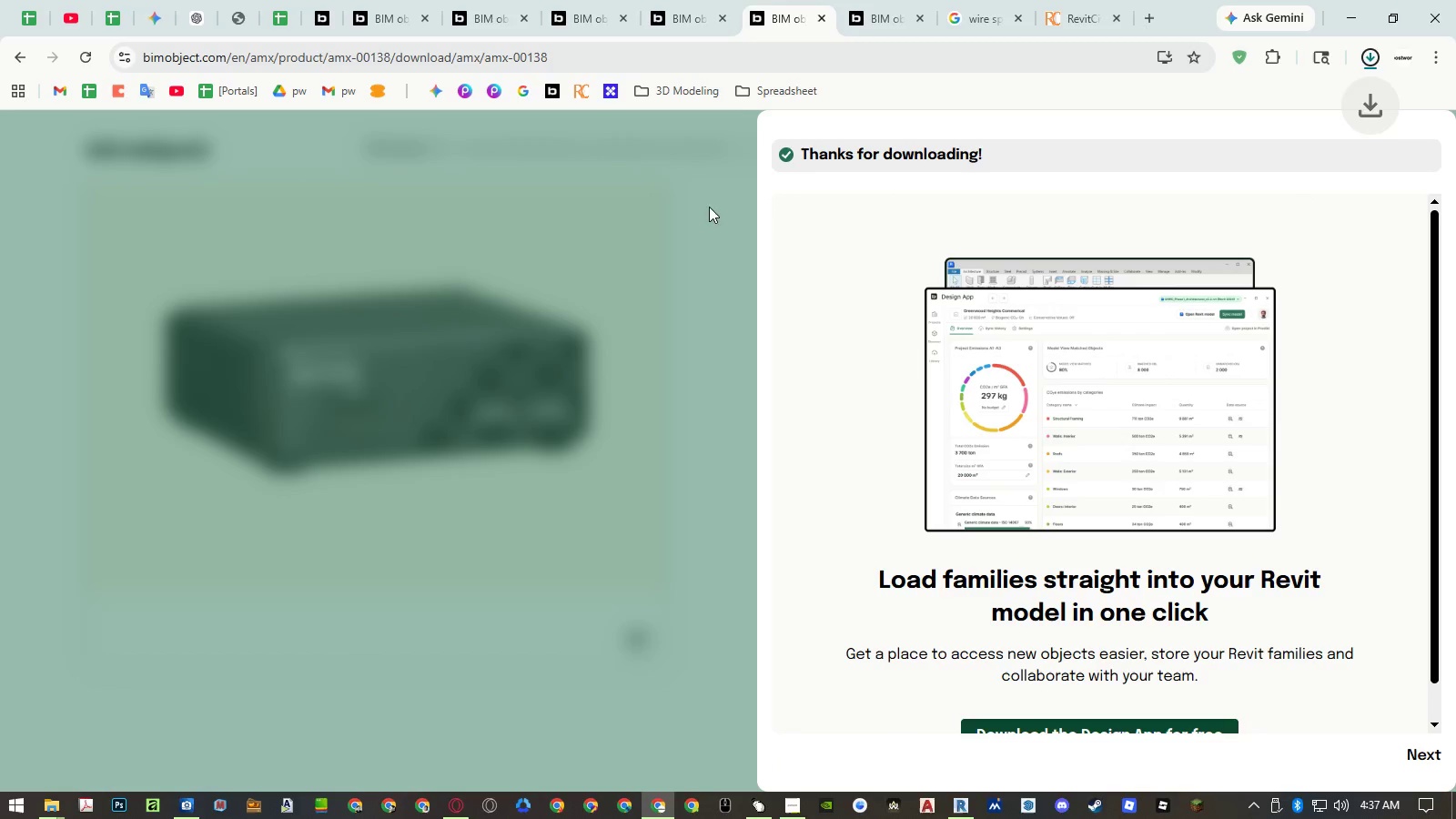 
middle_click([798, 18])
 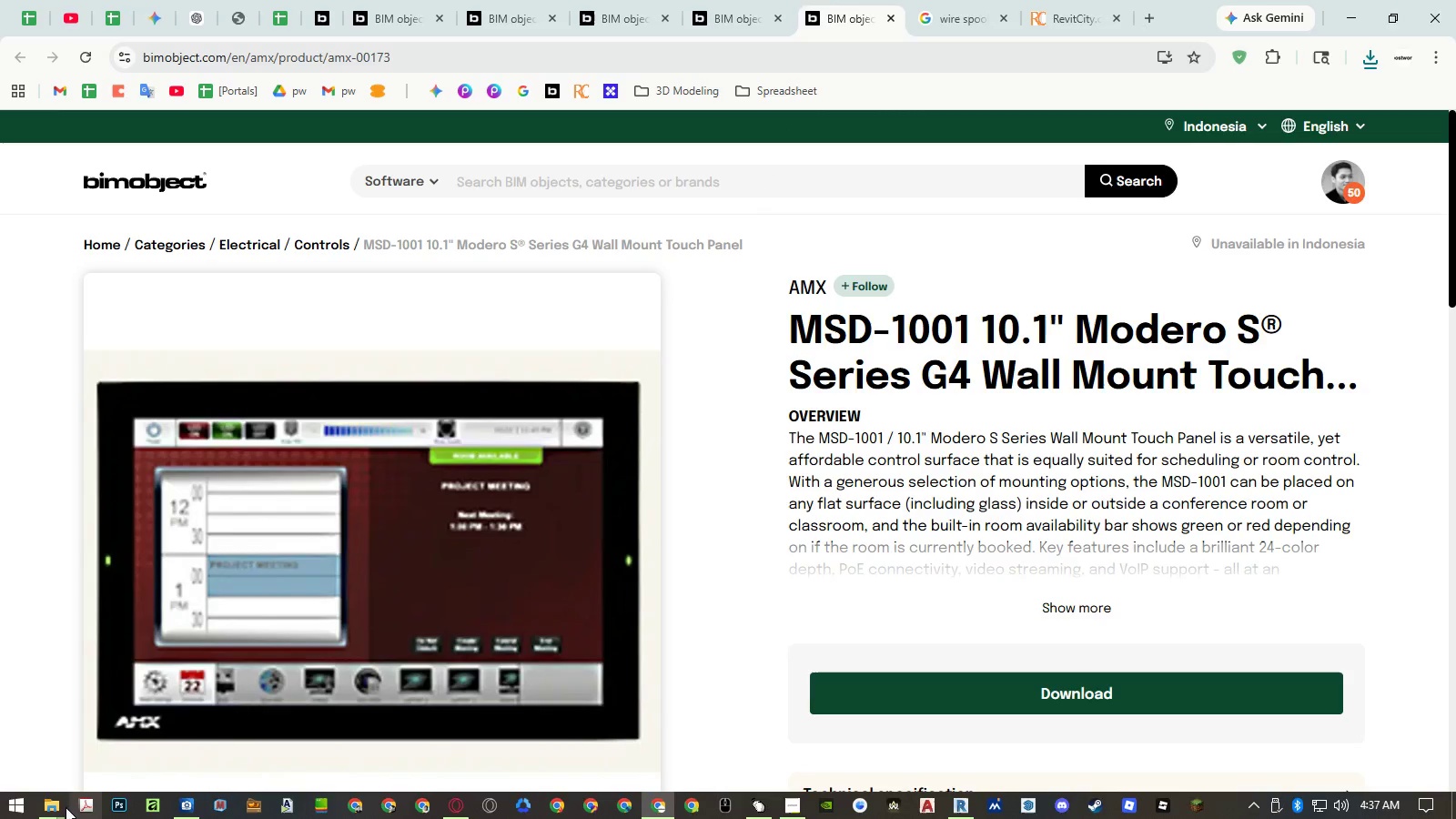 
double_click([57, 755])
 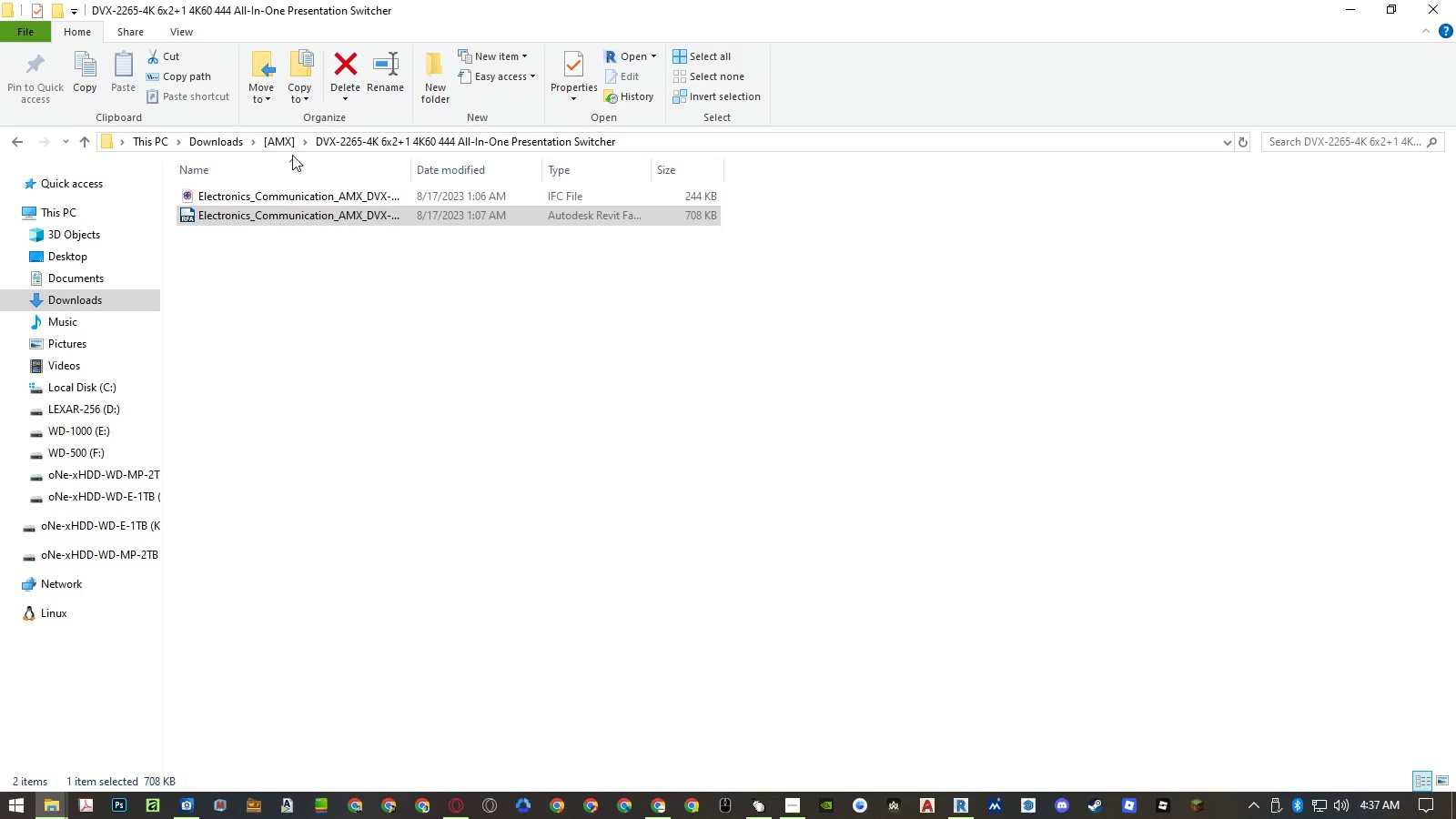 
left_click([230, 141])
 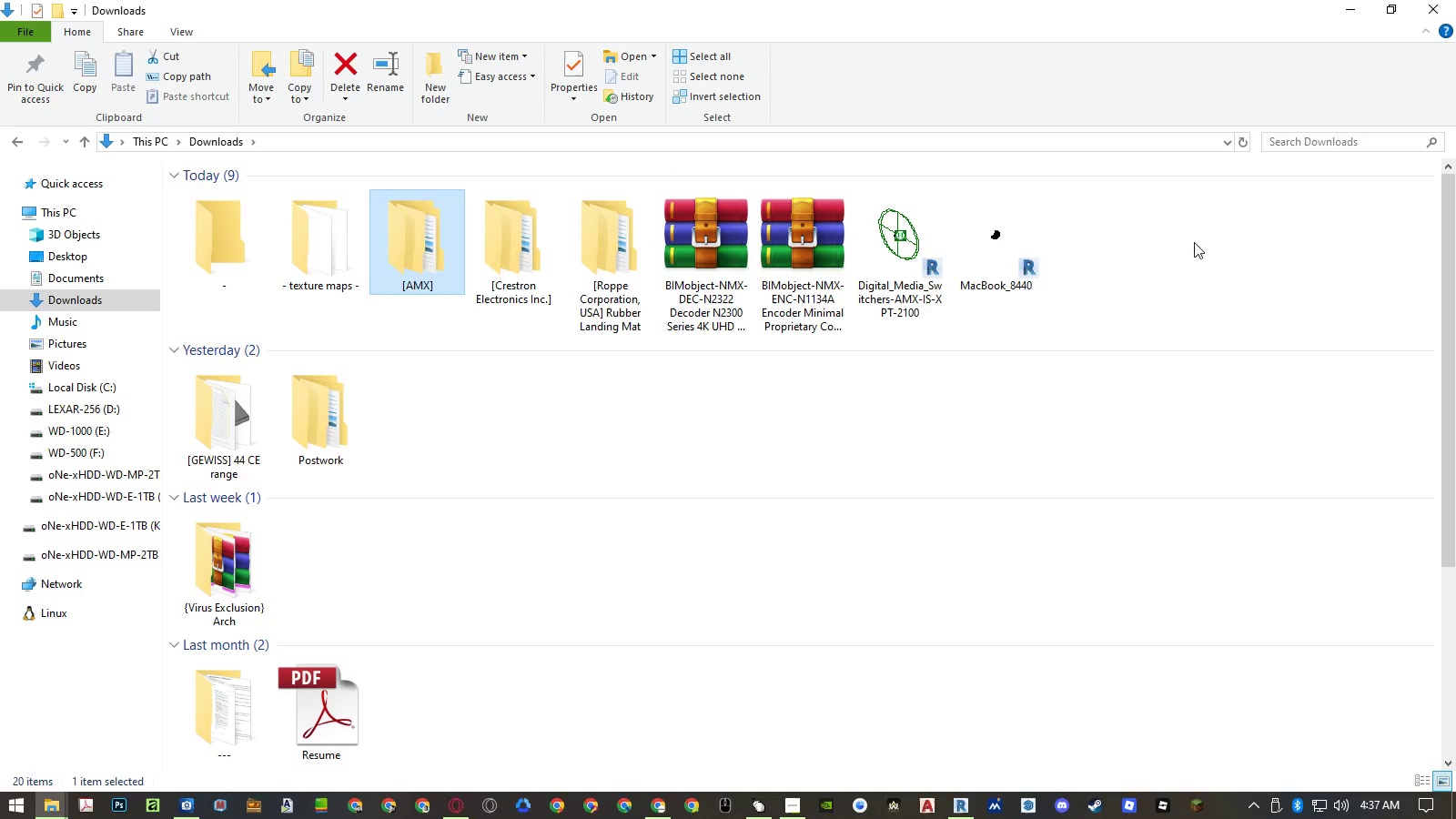 
left_click([1228, 307])
 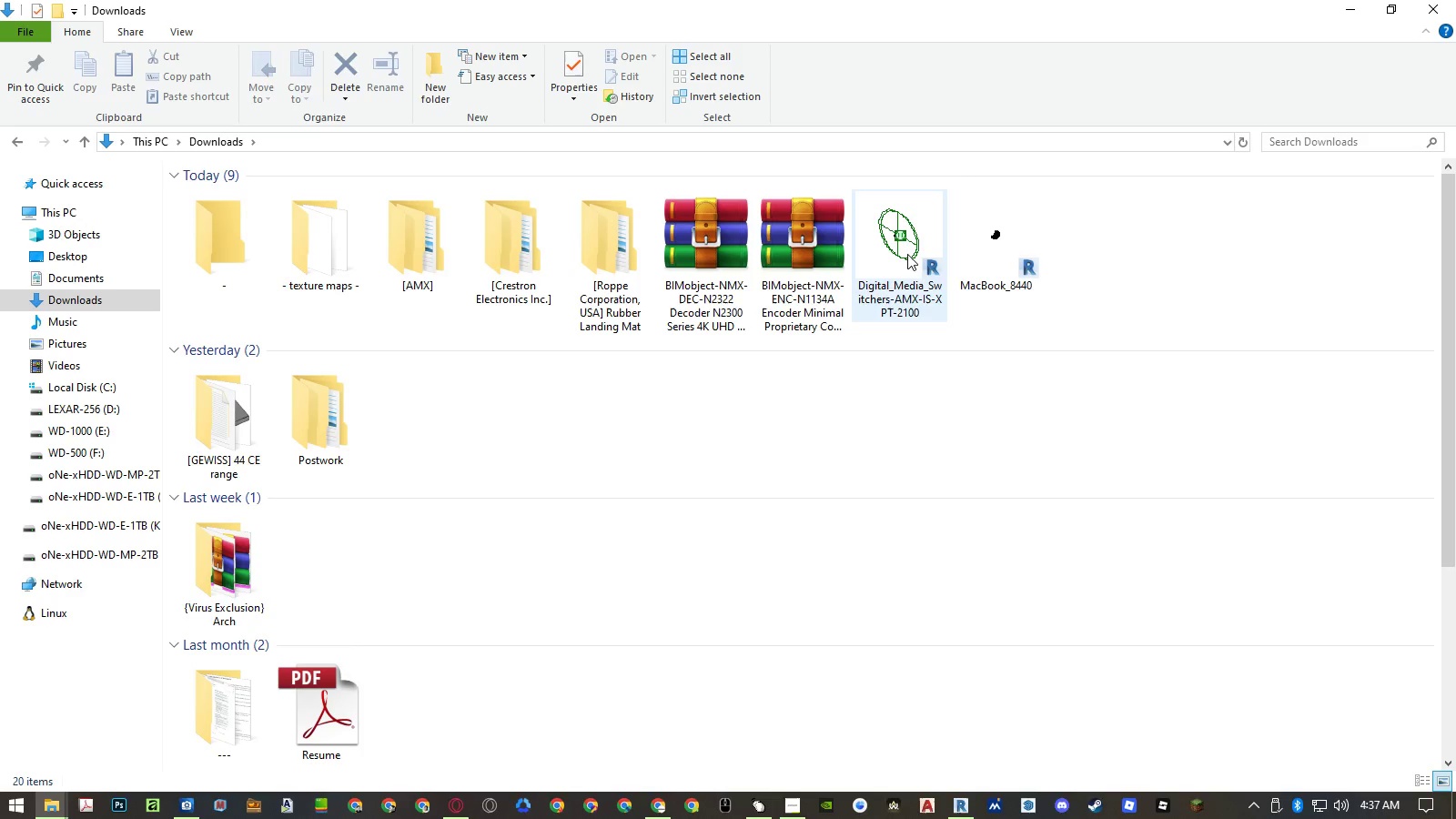 
double_click([907, 254])
 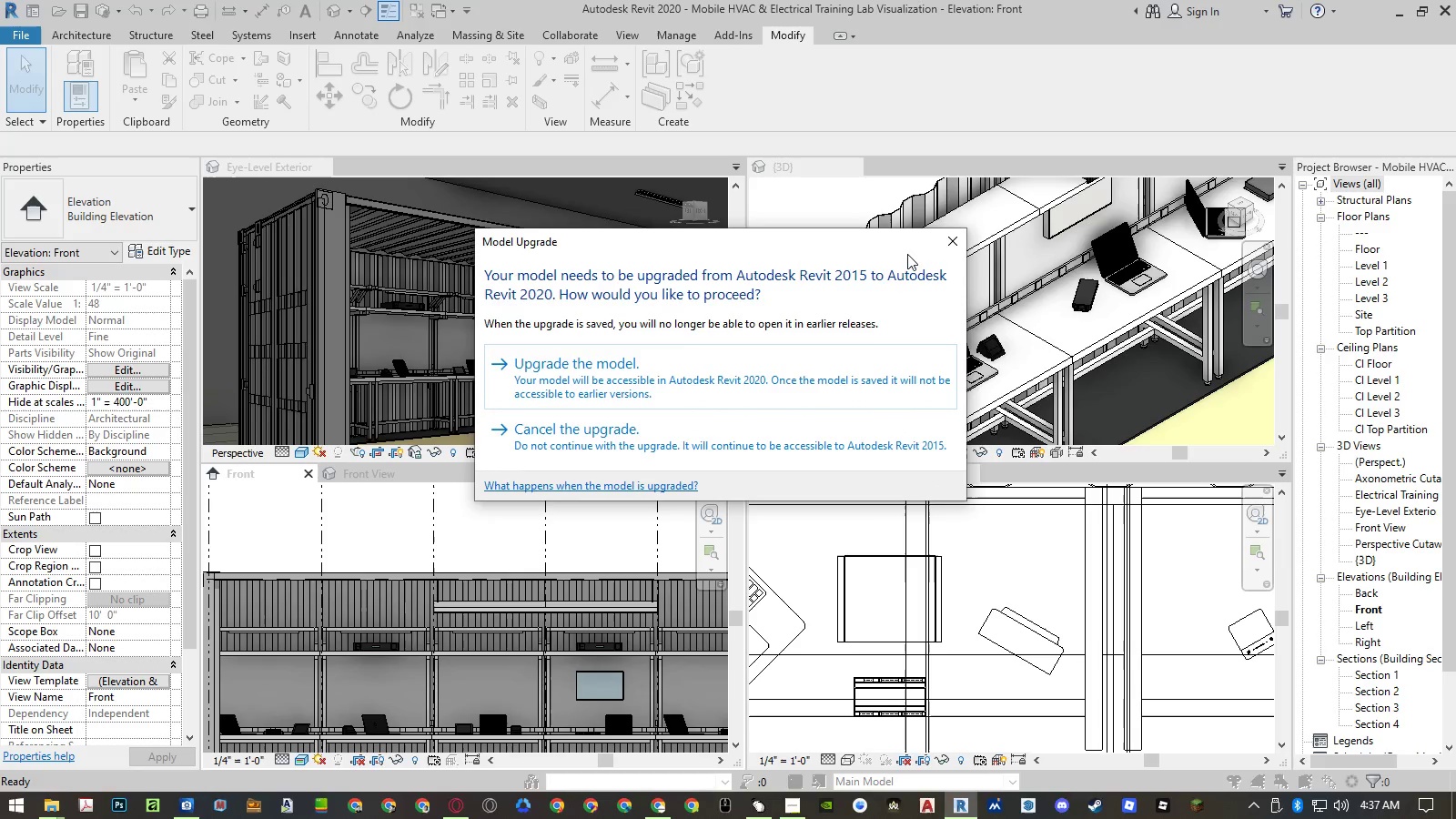 
left_click([784, 375])
 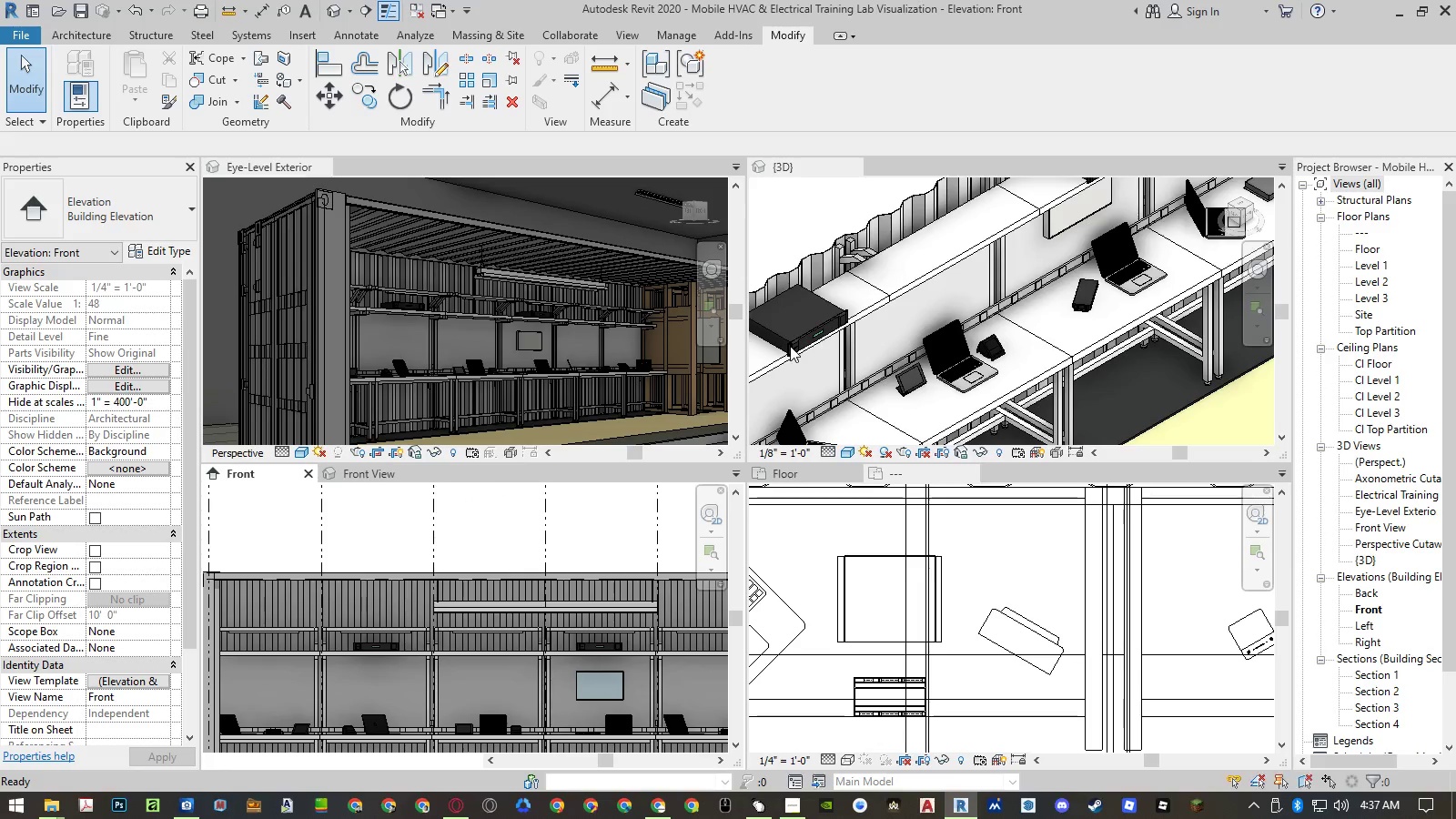 
wait(9.41)
 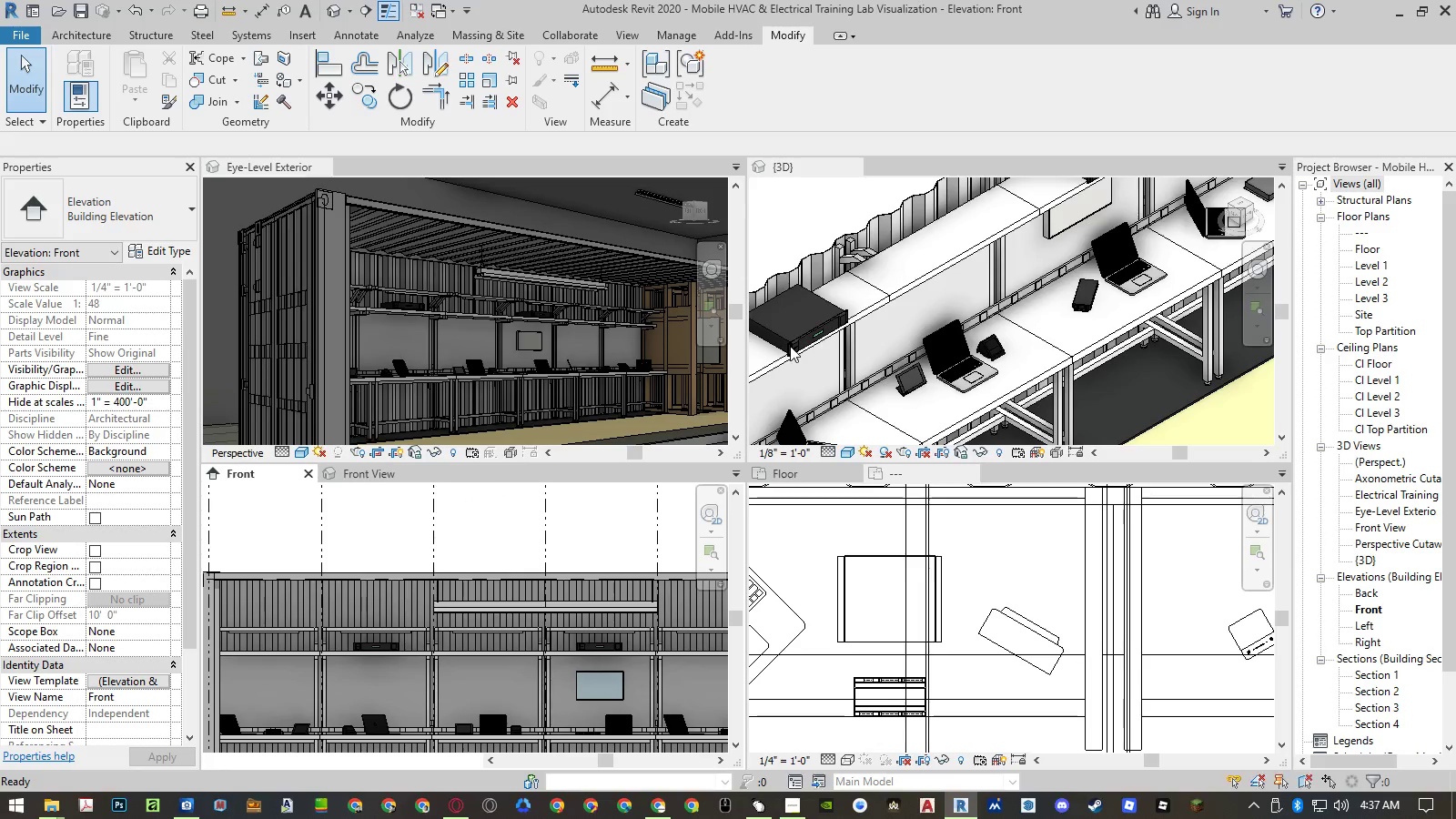 
left_click([617, 555])
 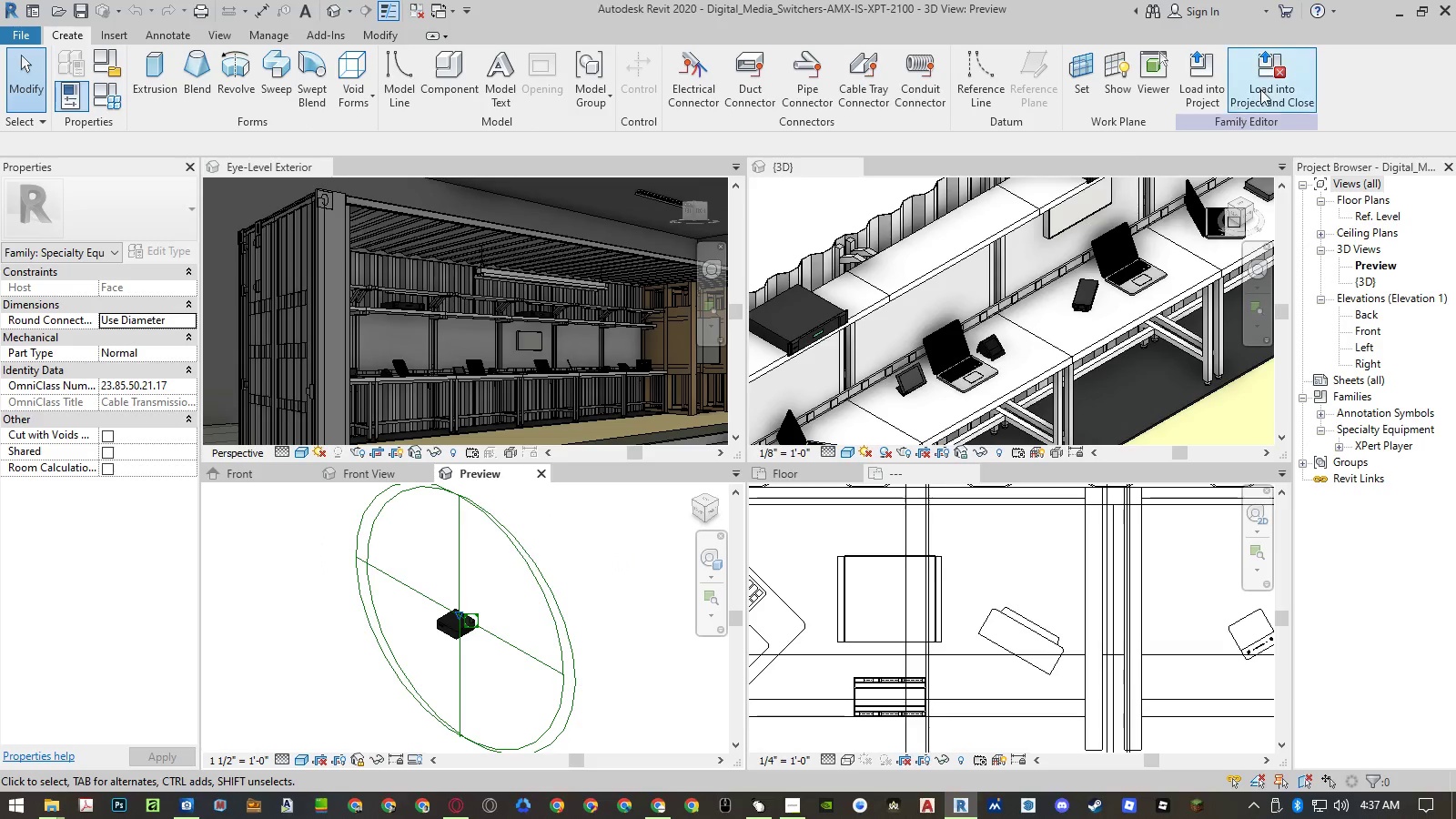 
left_click([1264, 86])
 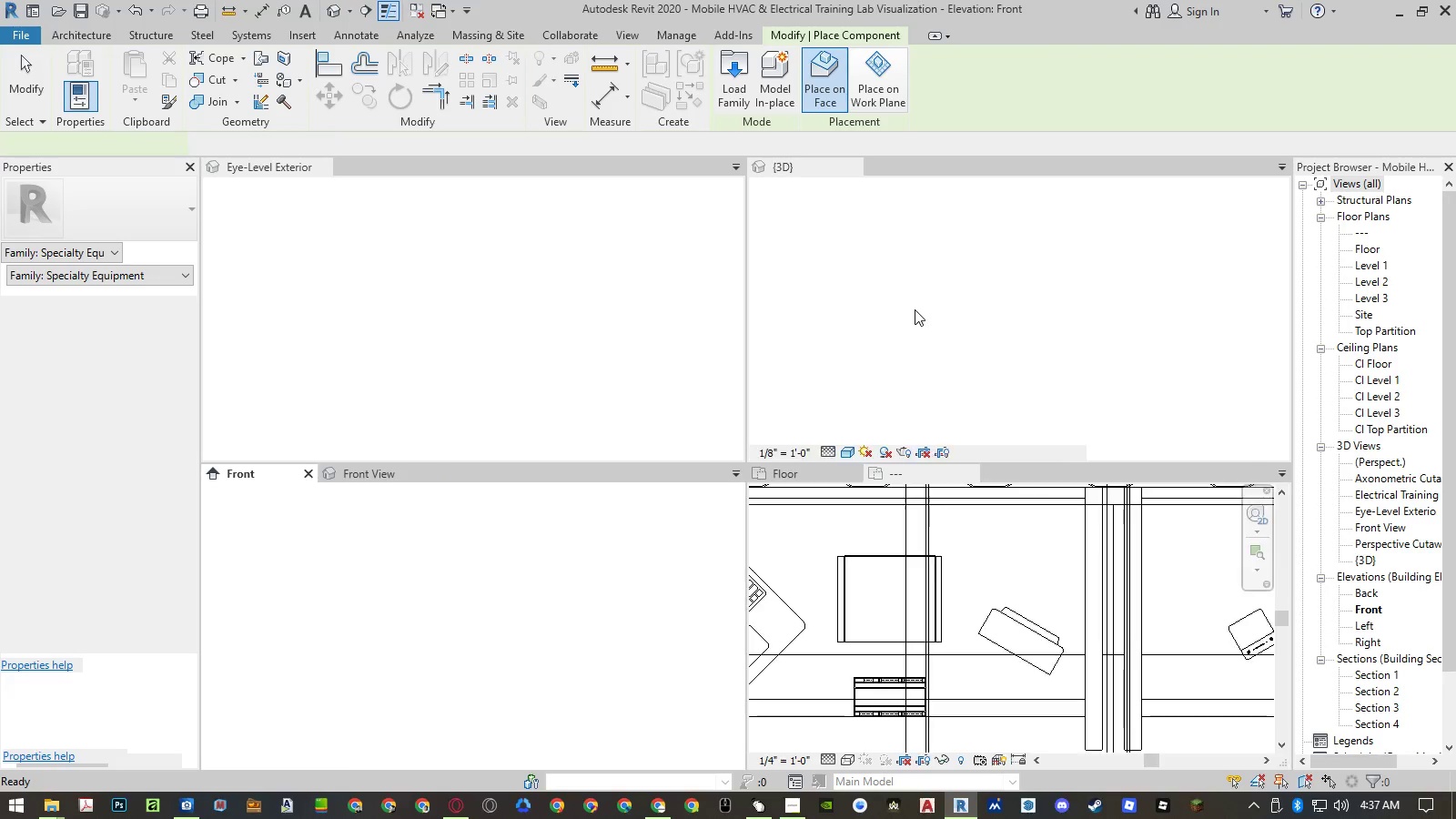 
wait(5.56)
 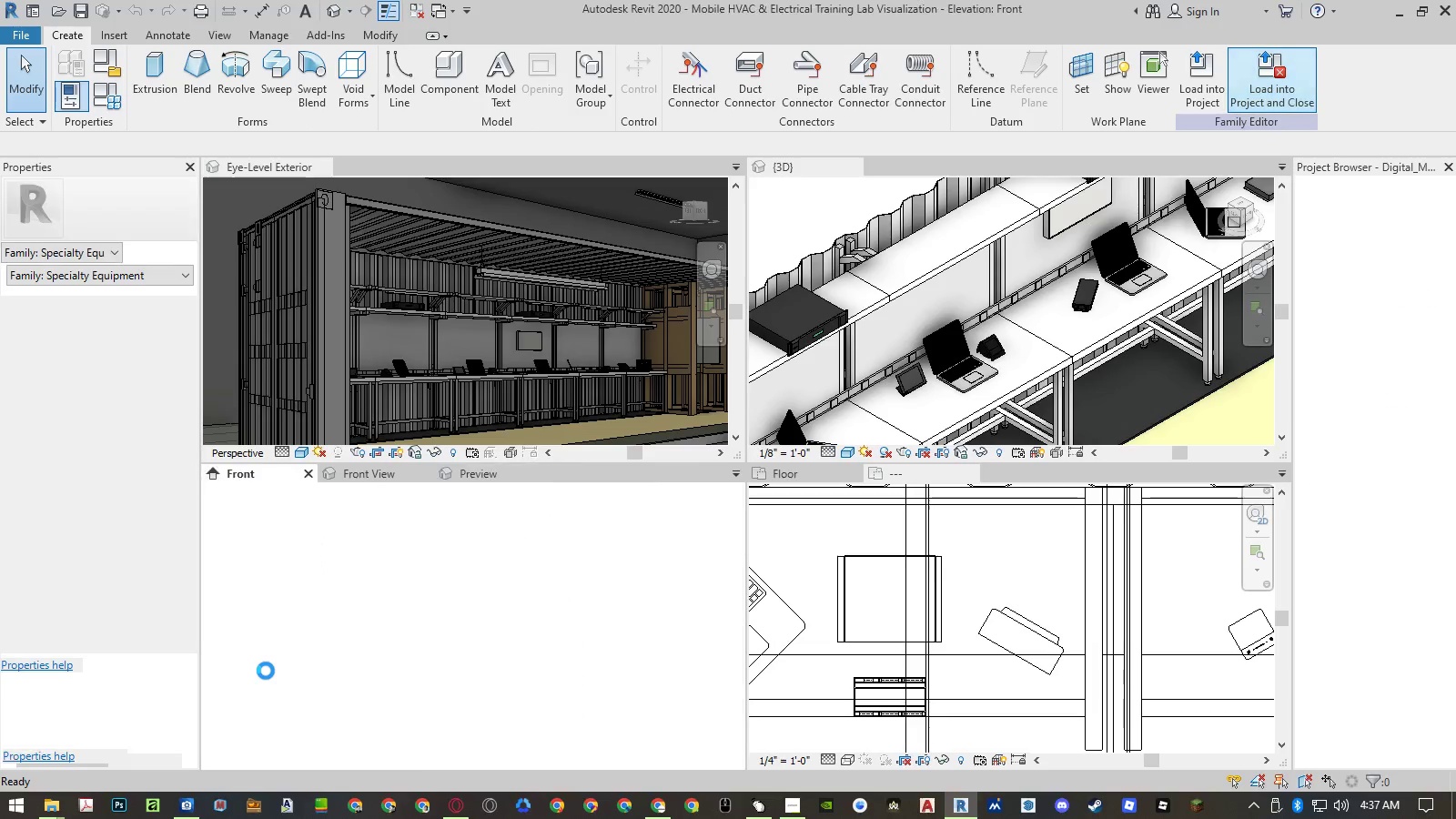 
left_click([934, 253])
 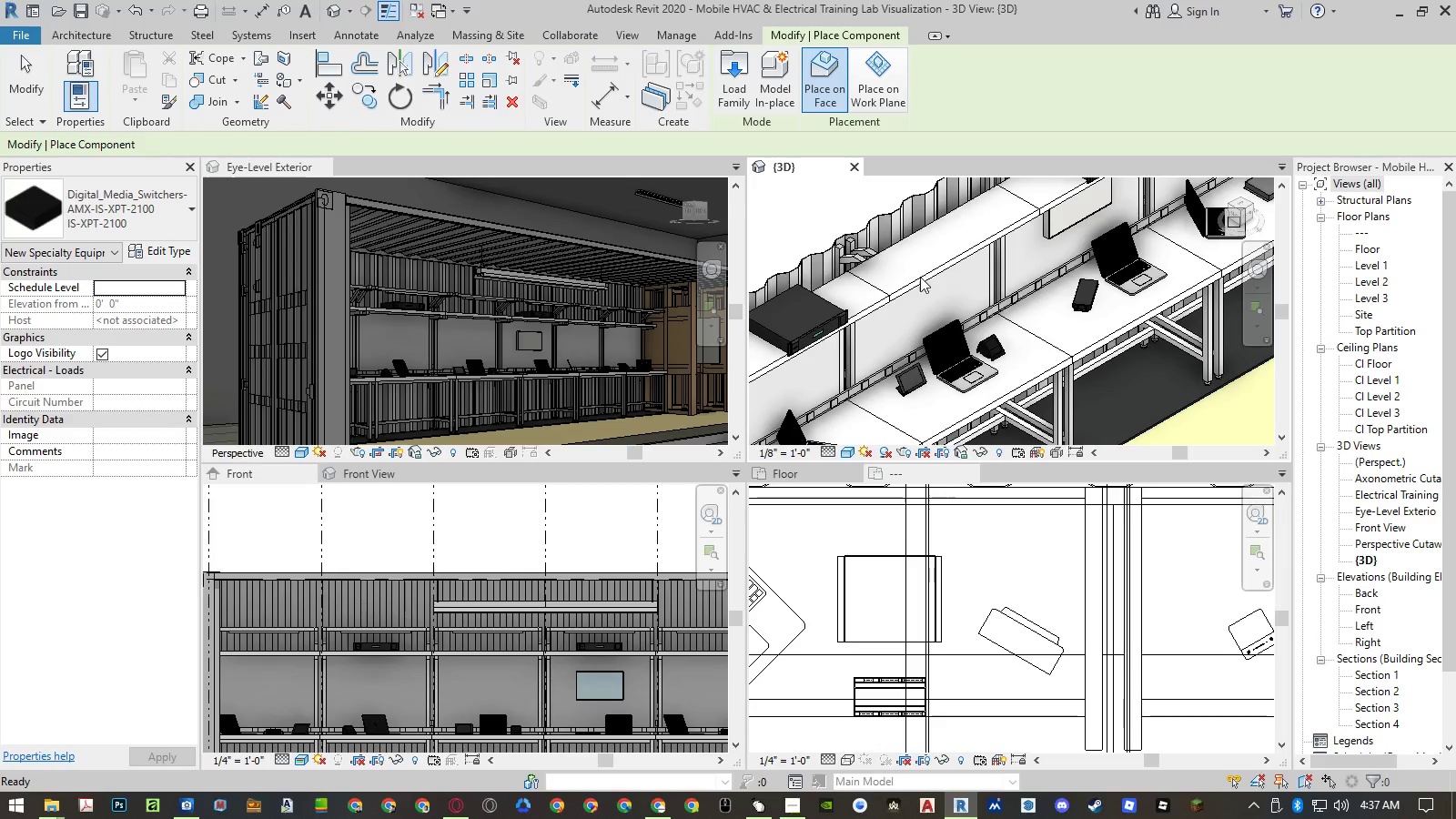 
scroll: coordinate [821, 394], scroll_direction: down, amount: 10.0
 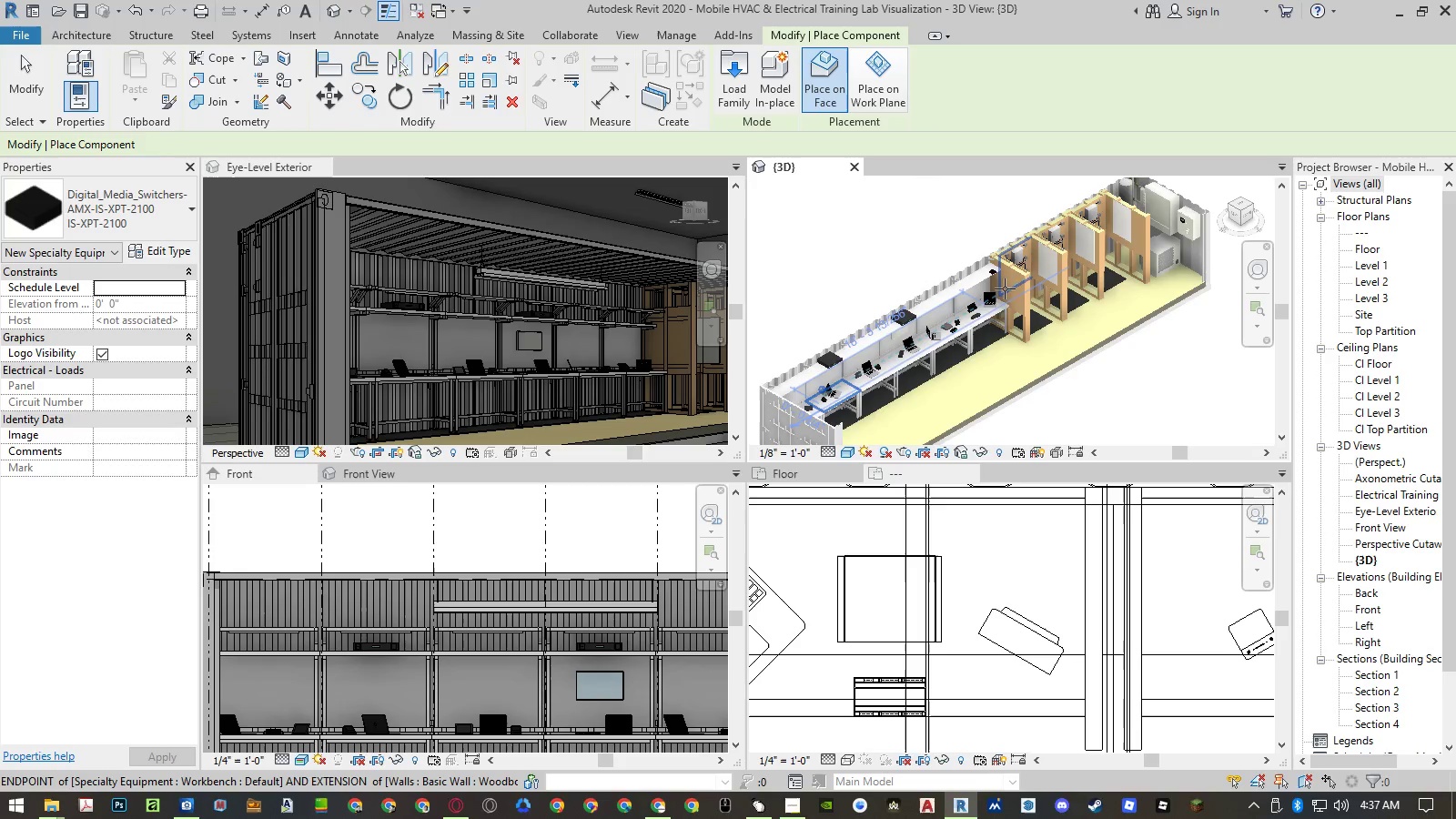 
scroll: coordinate [943, 261], scroll_direction: up, amount: 18.0
 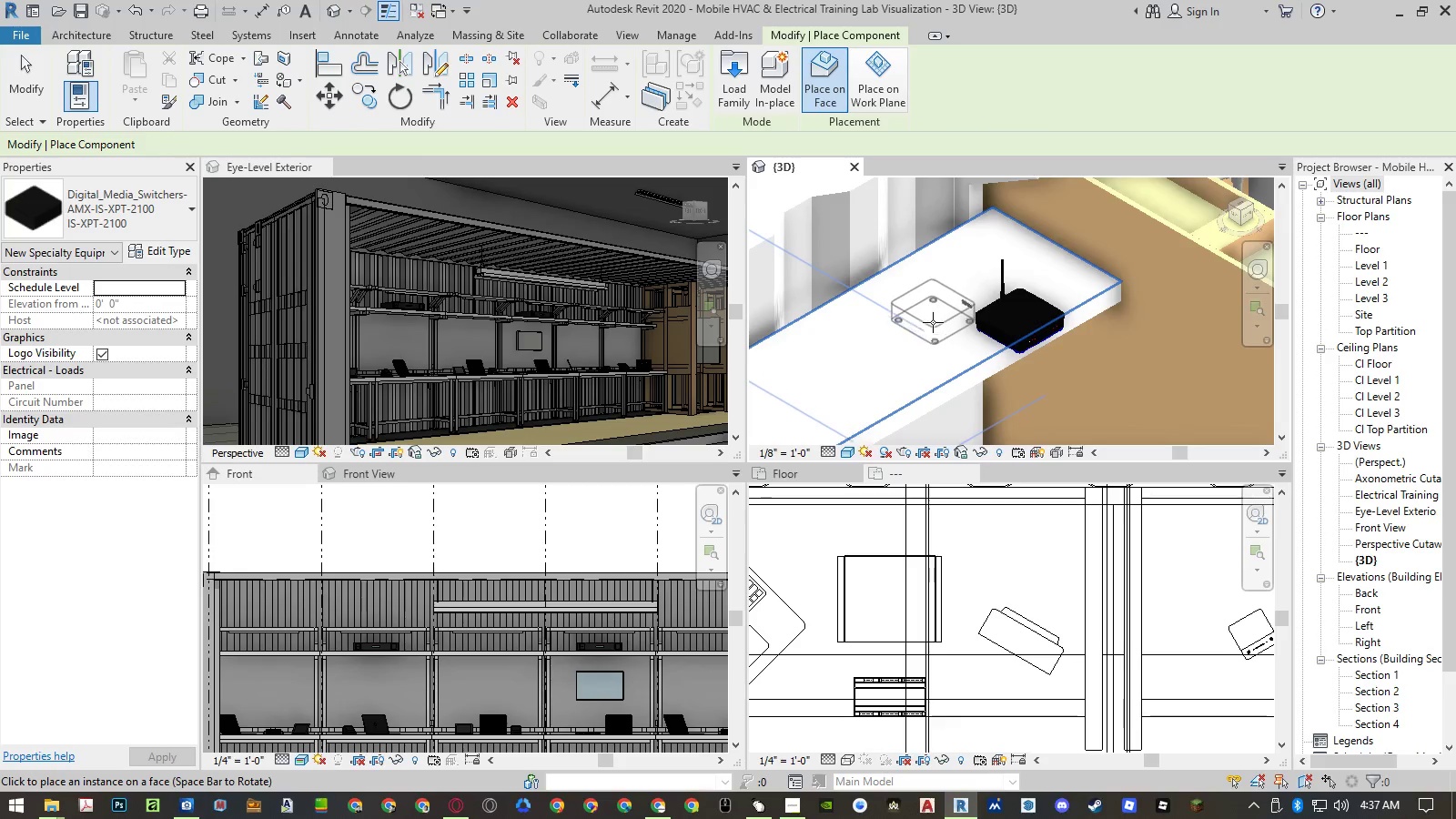 
left_click([931, 324])
 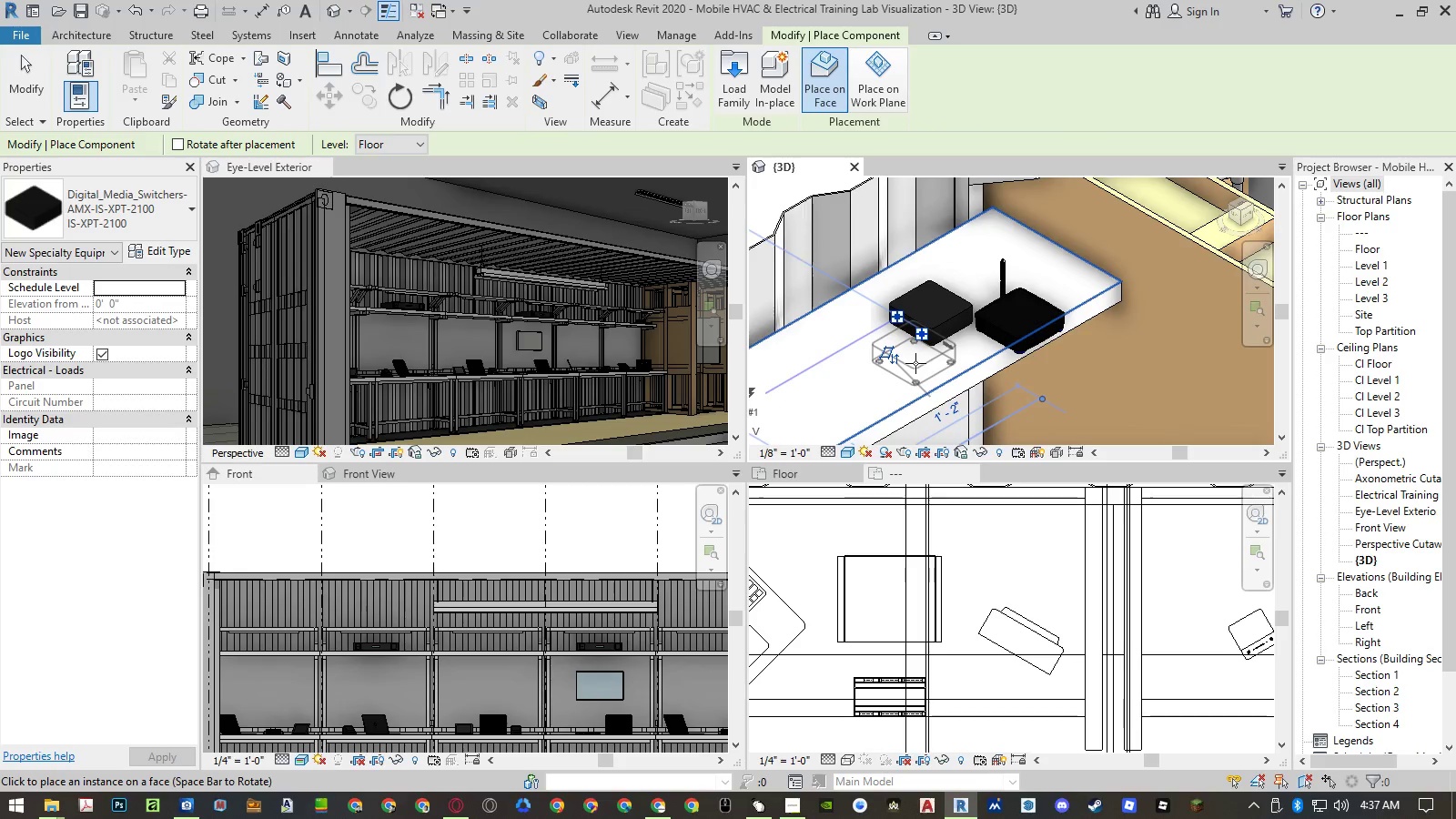 
key(Escape)
 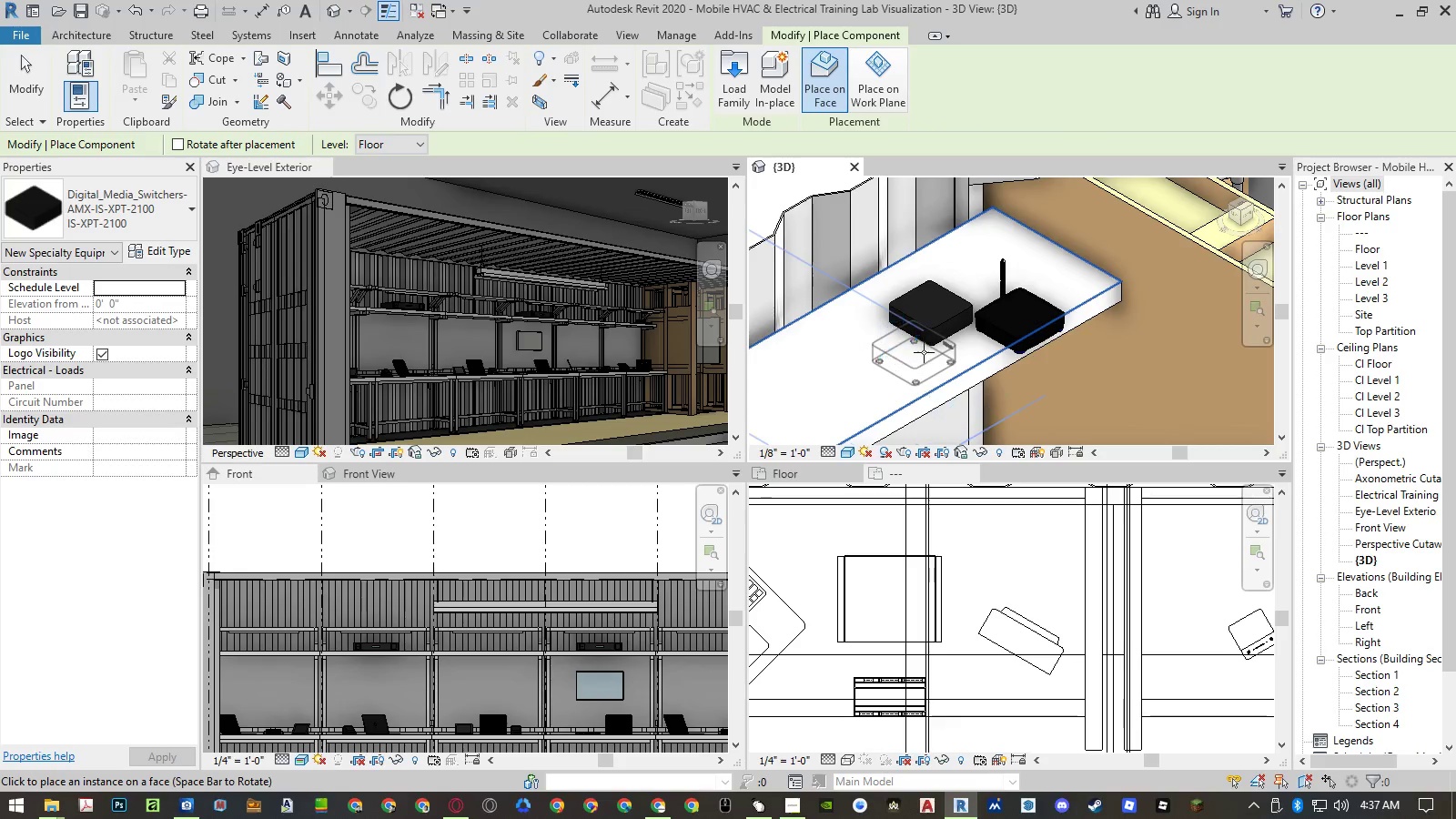 
key(Escape)
 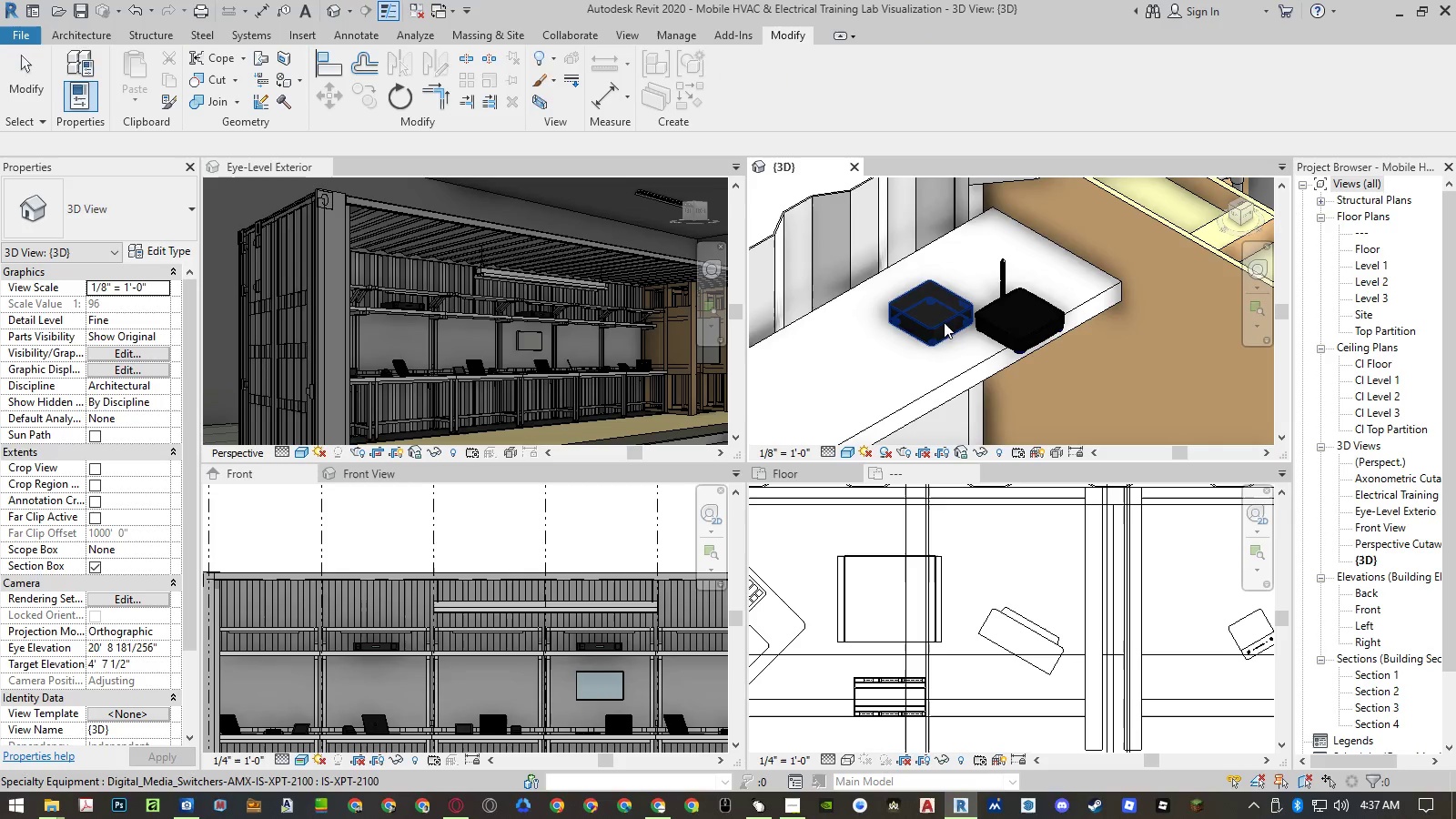 
left_click([943, 319])
 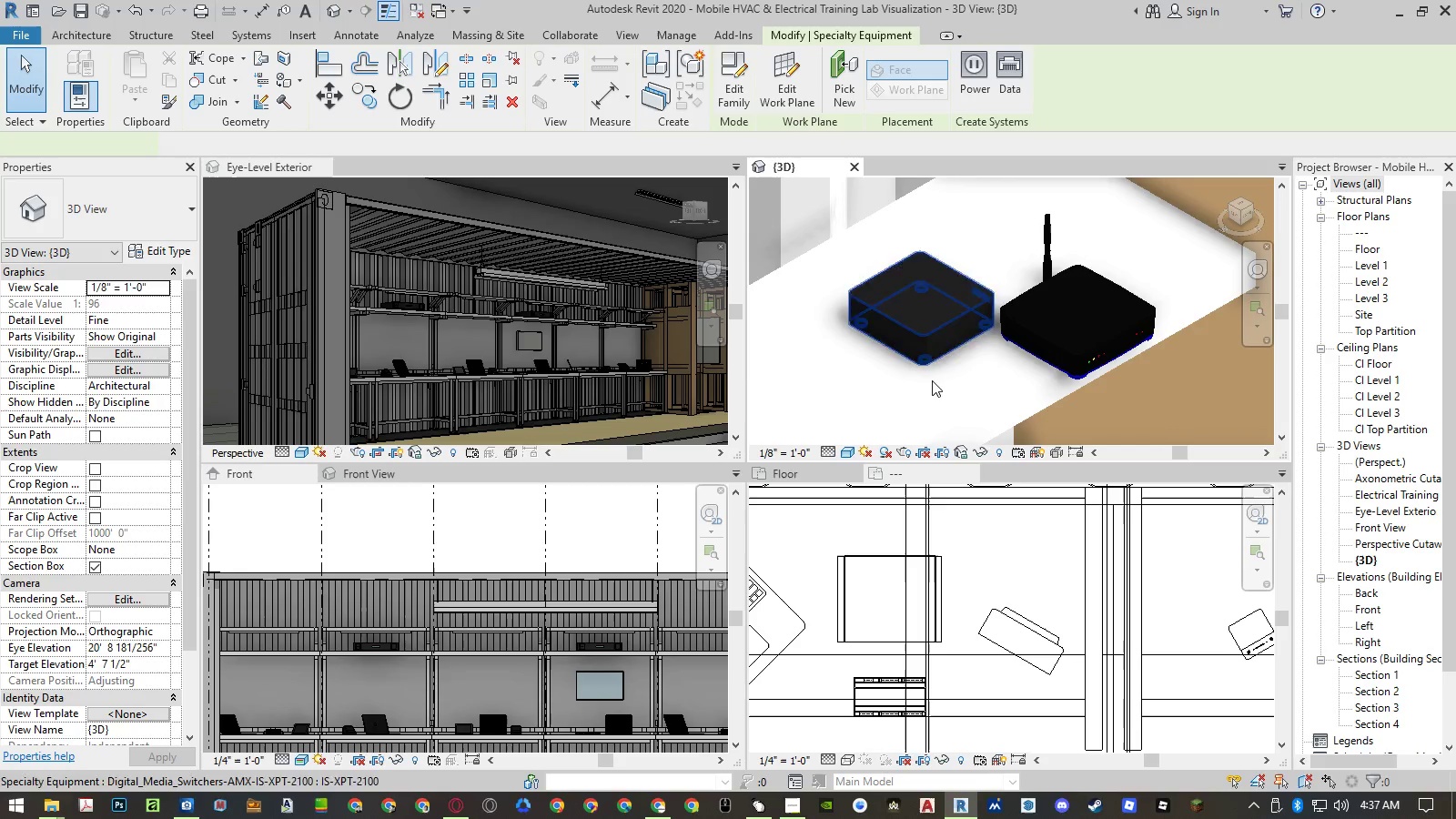 
scroll: coordinate [943, 319], scroll_direction: up, amount: 4.0
 